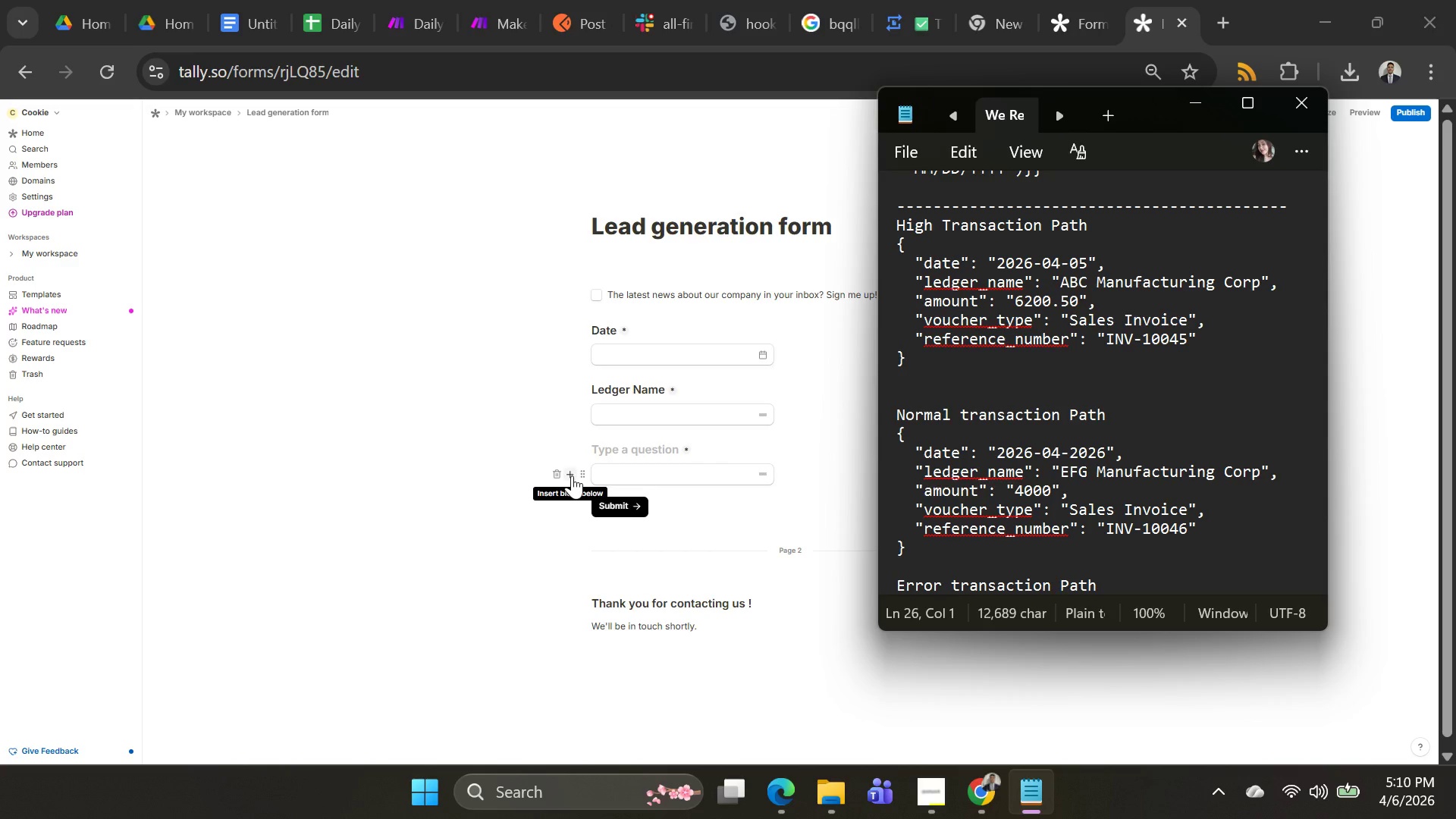 
wait(6.62)
 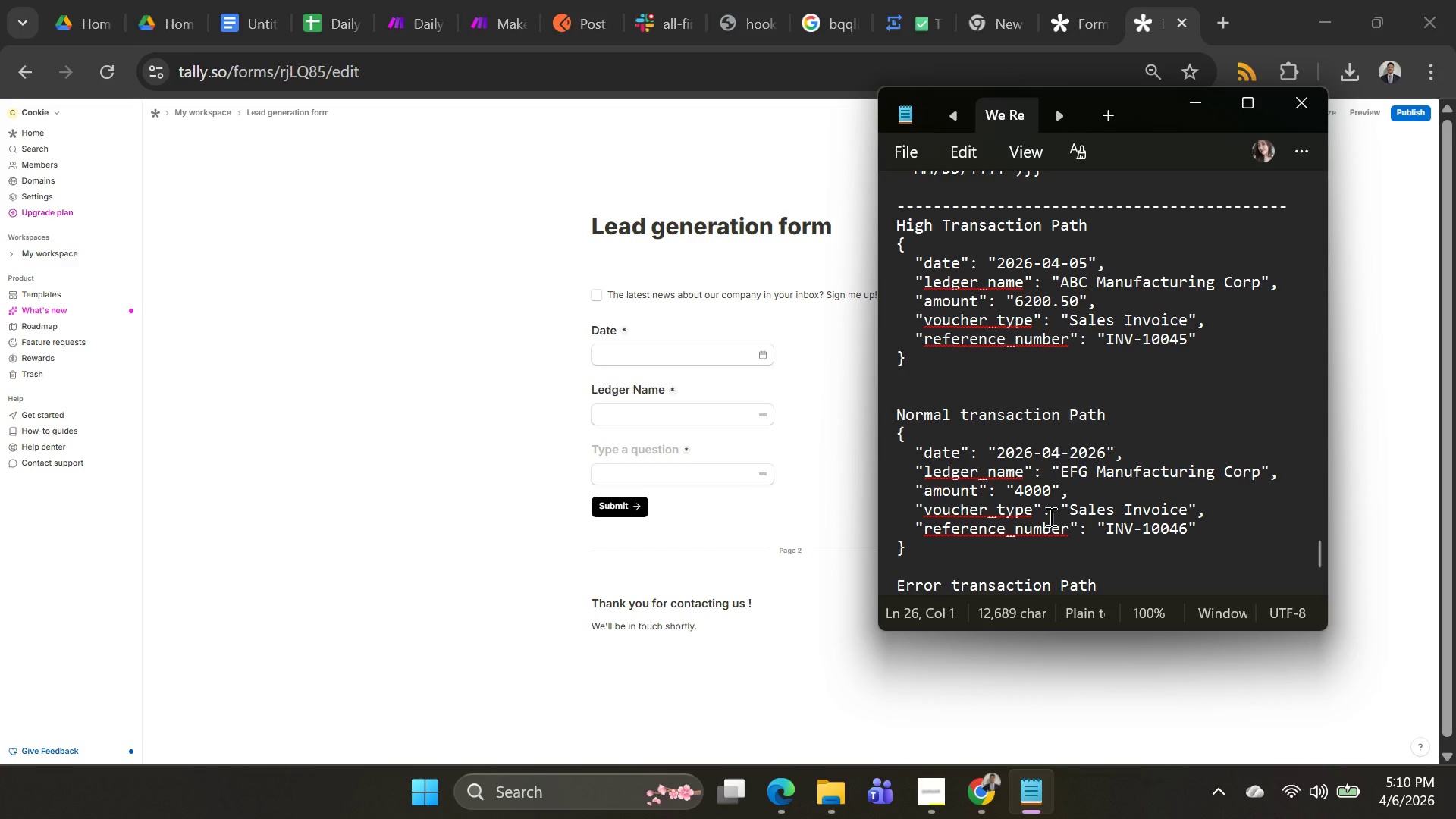 
mouse_move([563, 461])
 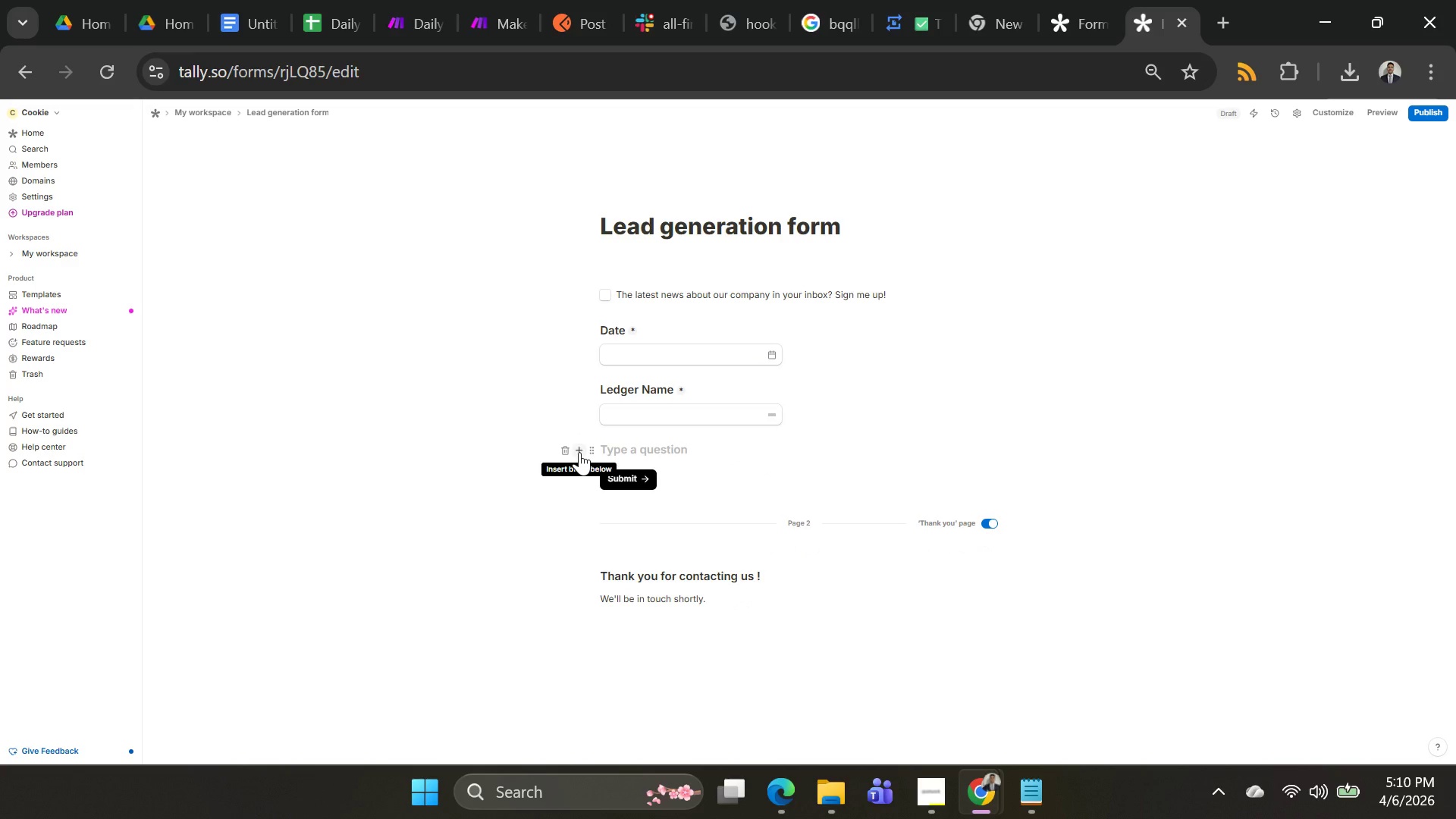 
left_click([579, 452])
 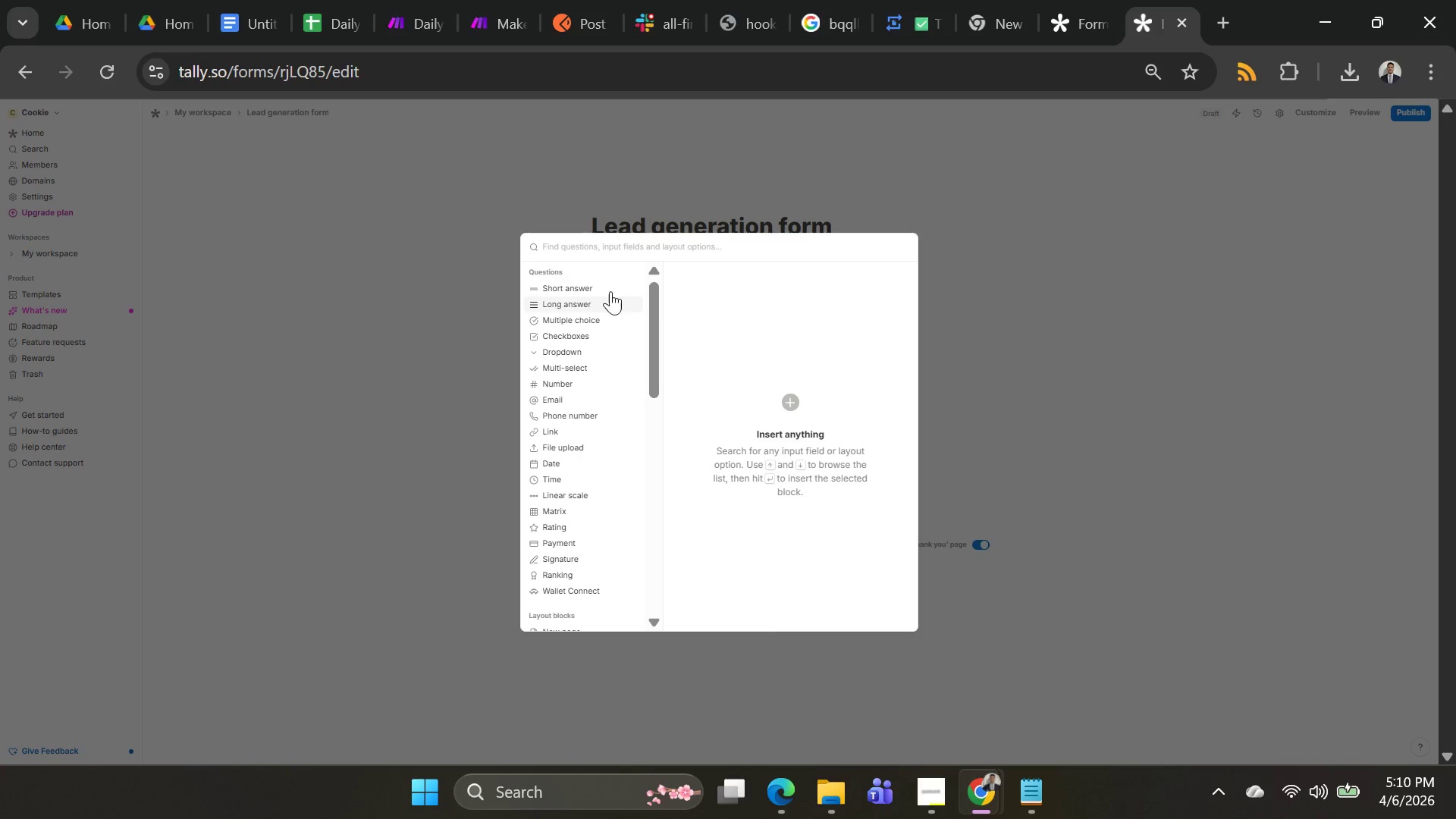 
type(amouny)
key(Backspace)
key(Backspace)
key(Backspace)
key(Backspace)
key(Backspace)
key(Backspace)
 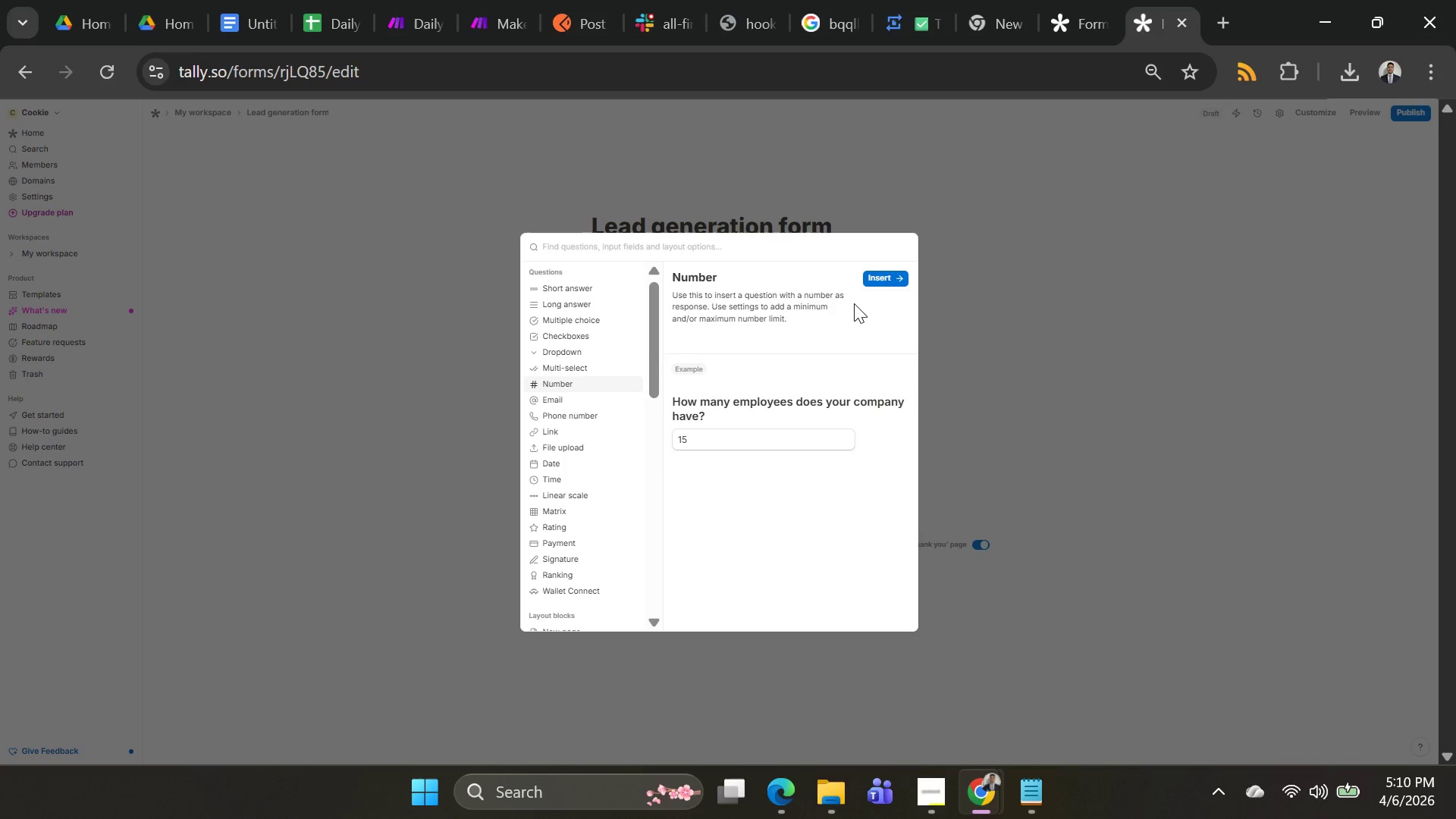 
left_click([874, 281])
 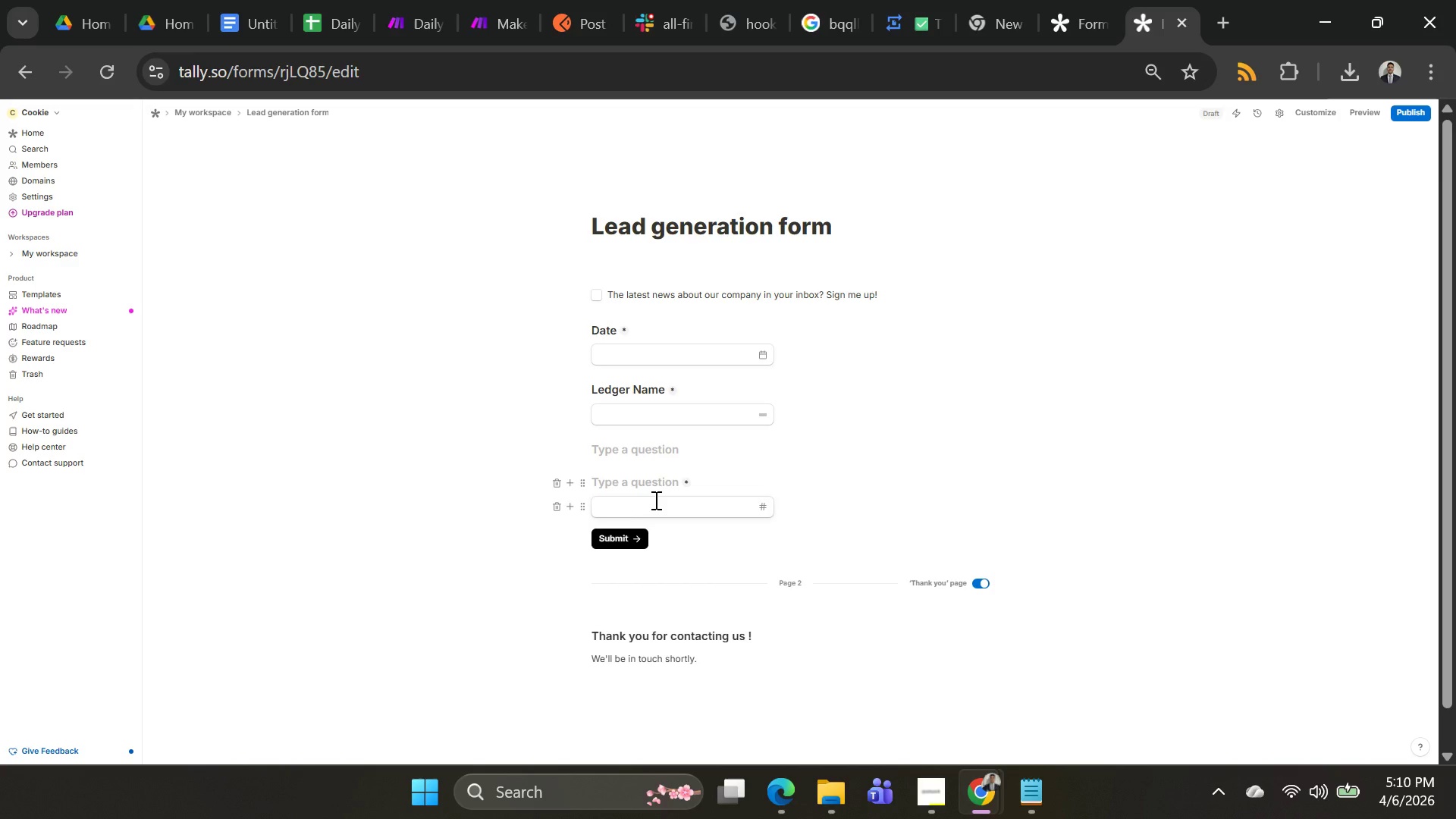 
type(amount)
 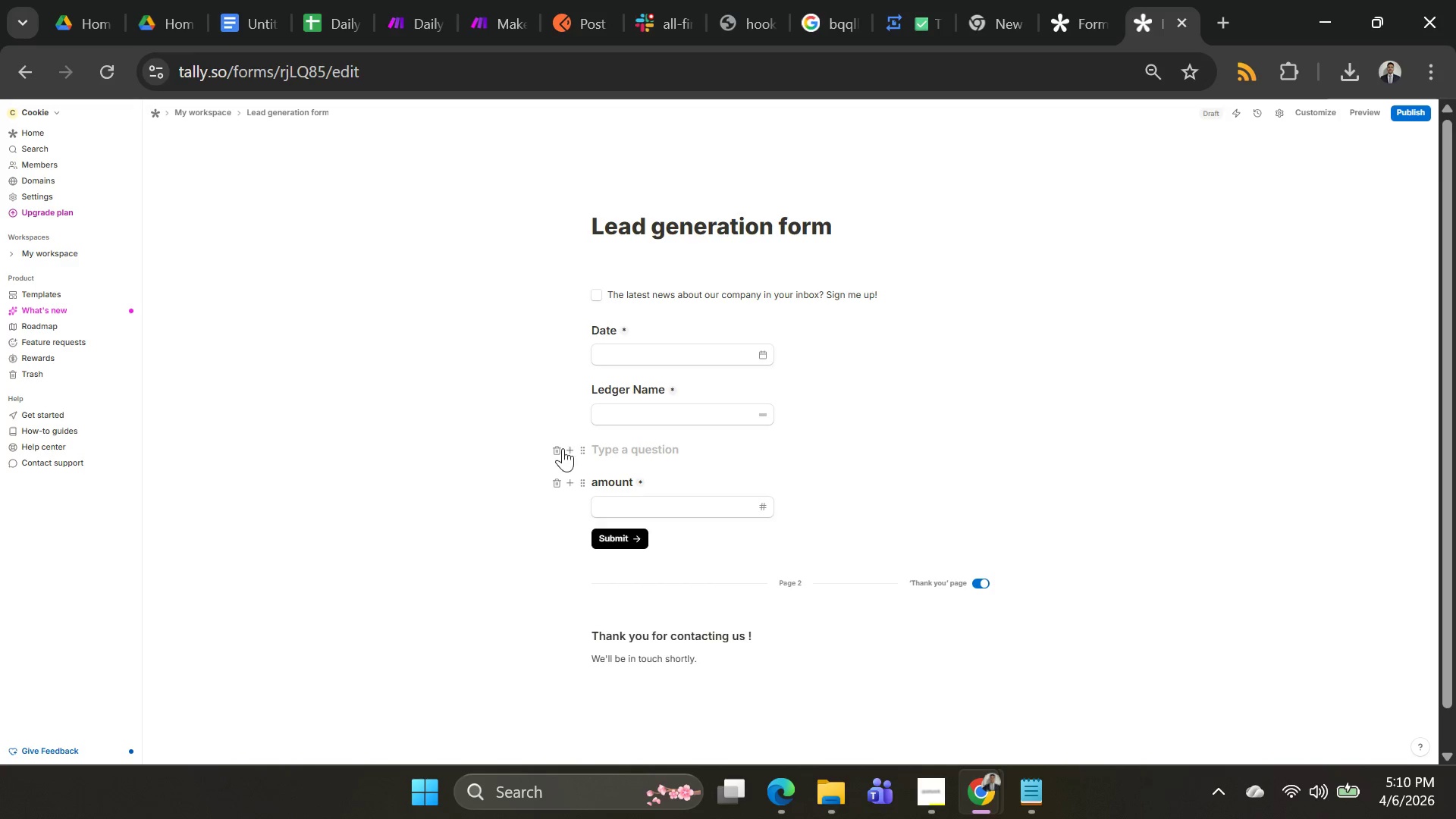 
left_click([560, 450])
 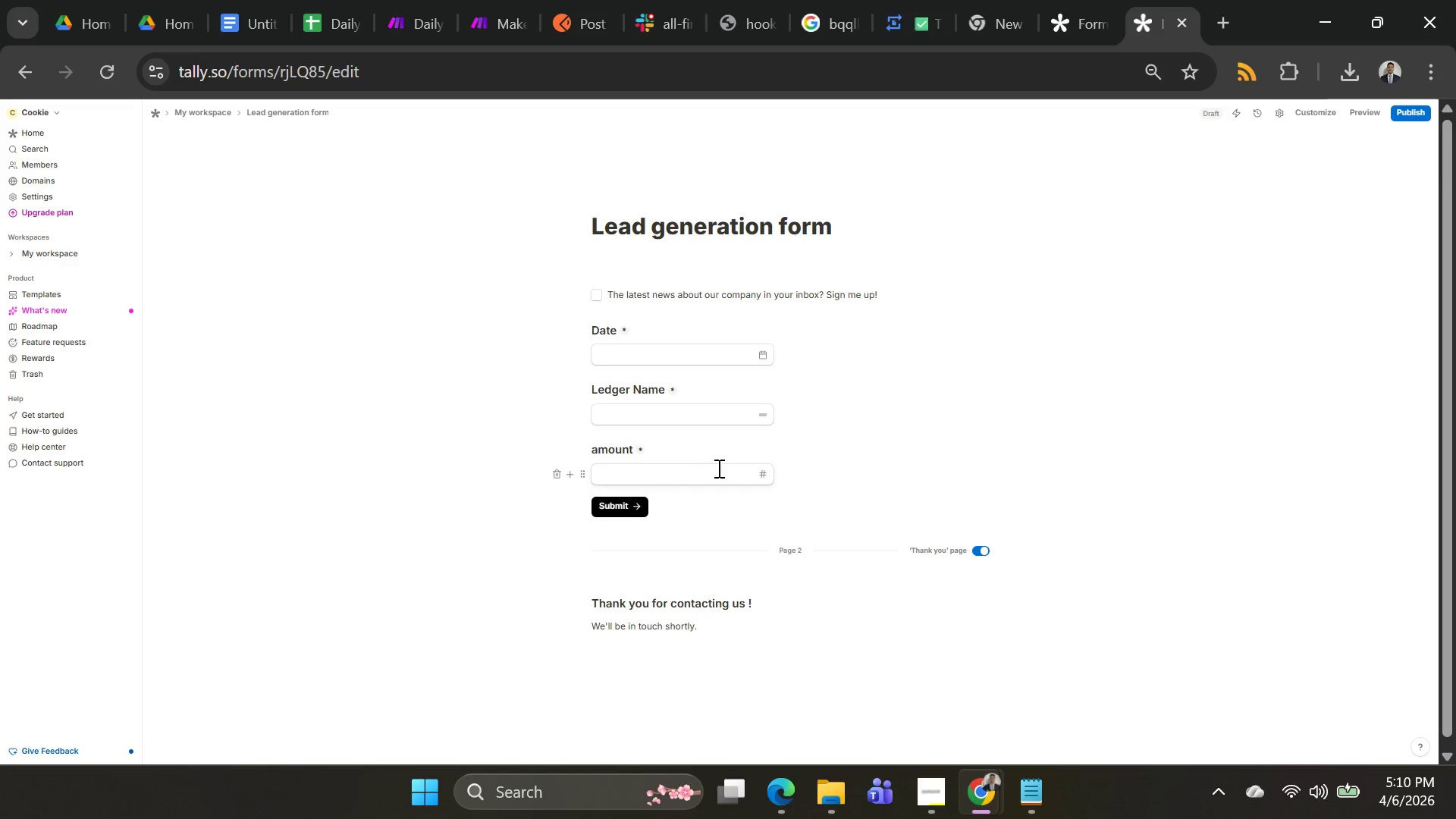 
key(Alt+AltLeft)
 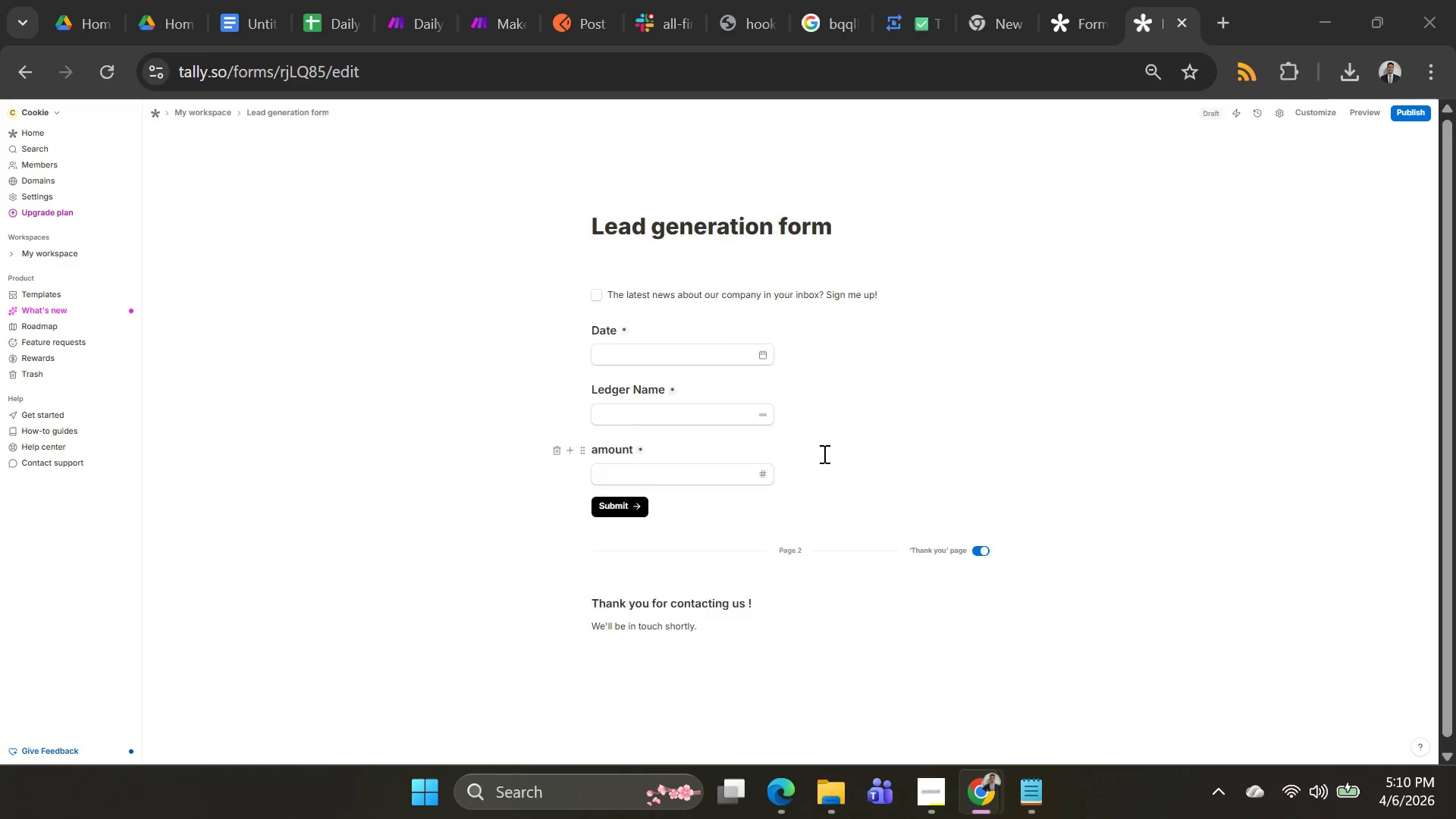 
key(Alt+Tab)
 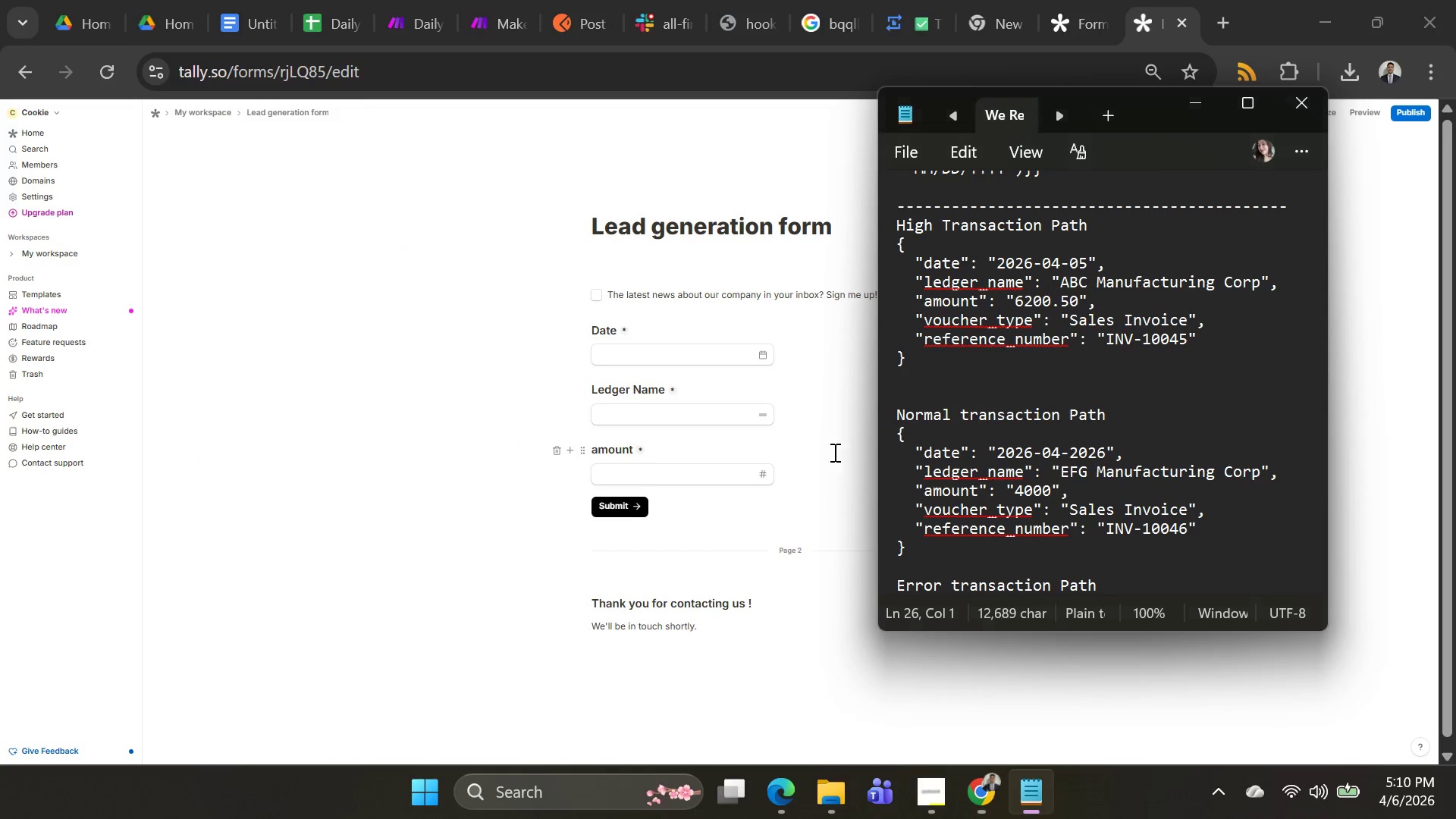 
key(Alt+AltLeft)
 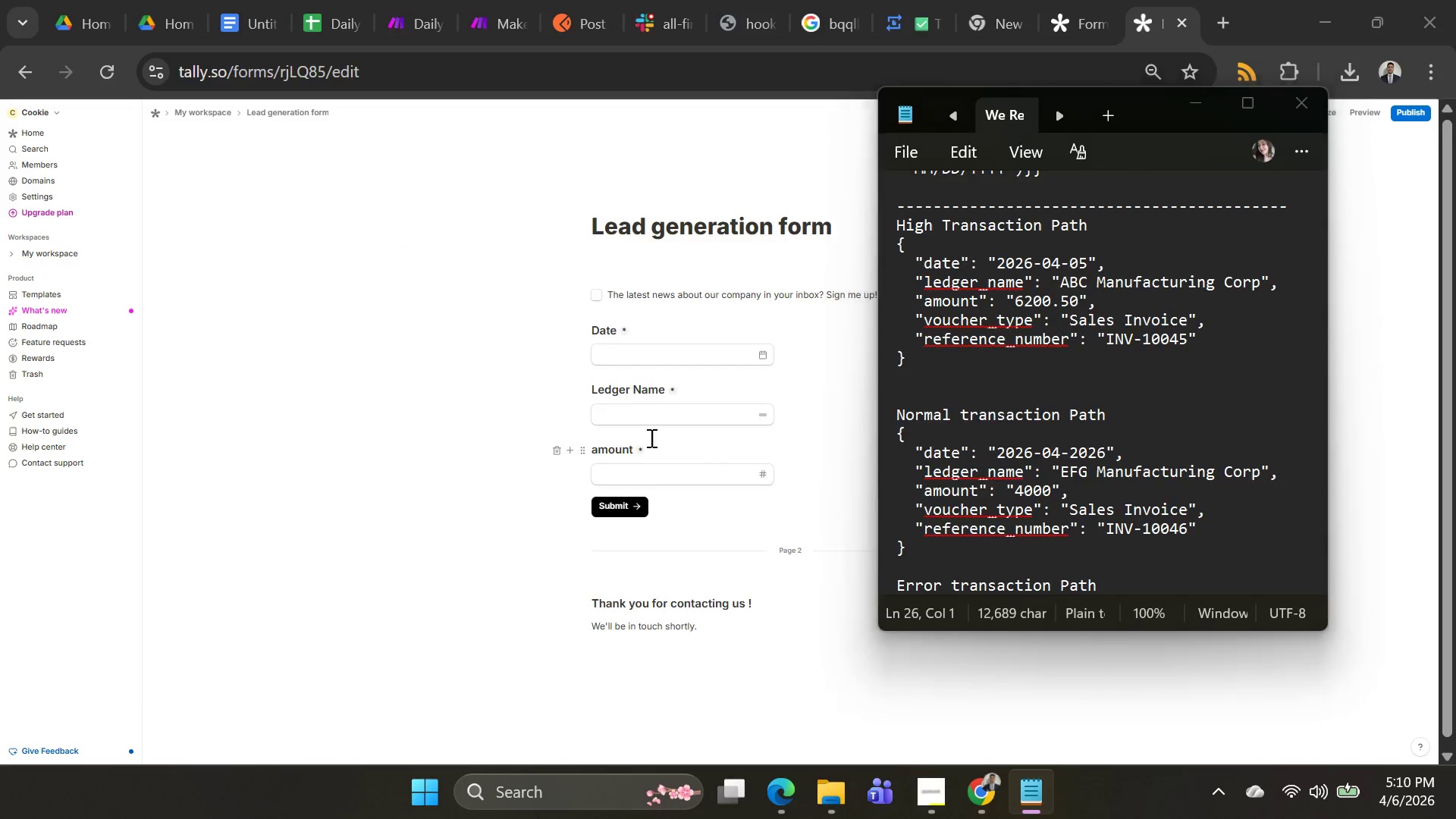 
key(Alt+Tab)
 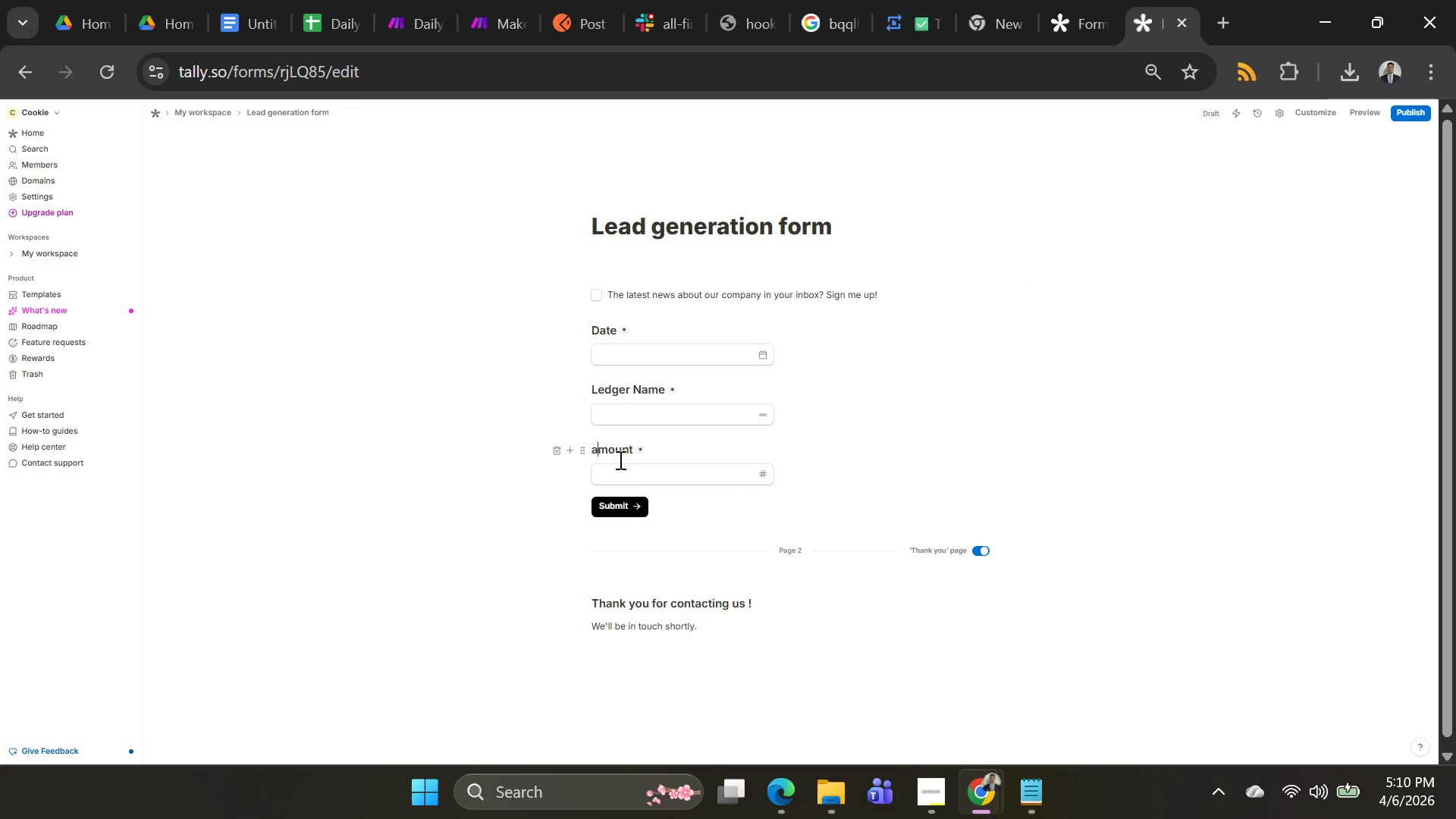 
key(Backspace)
 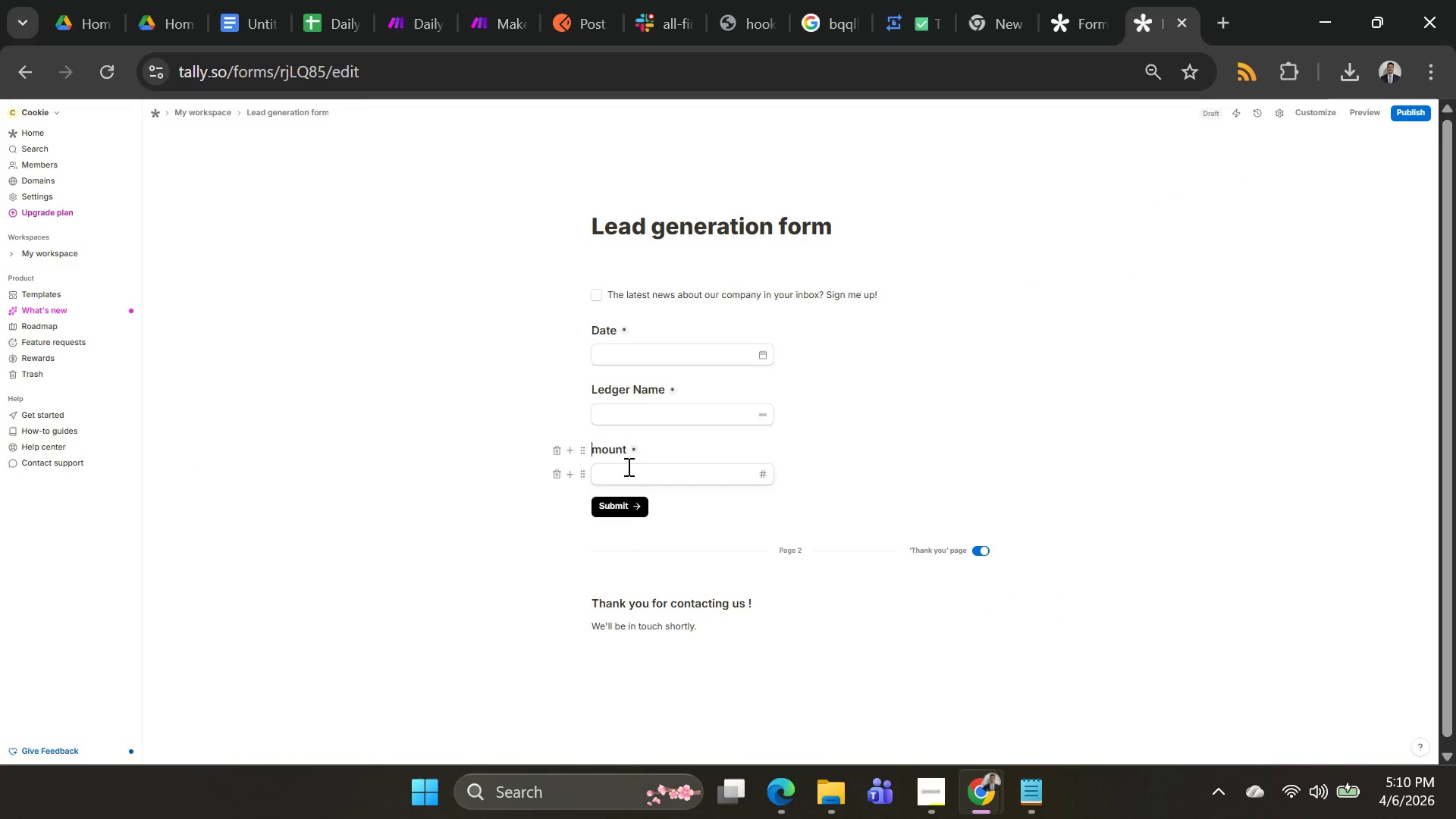 
key(Shift+A)
 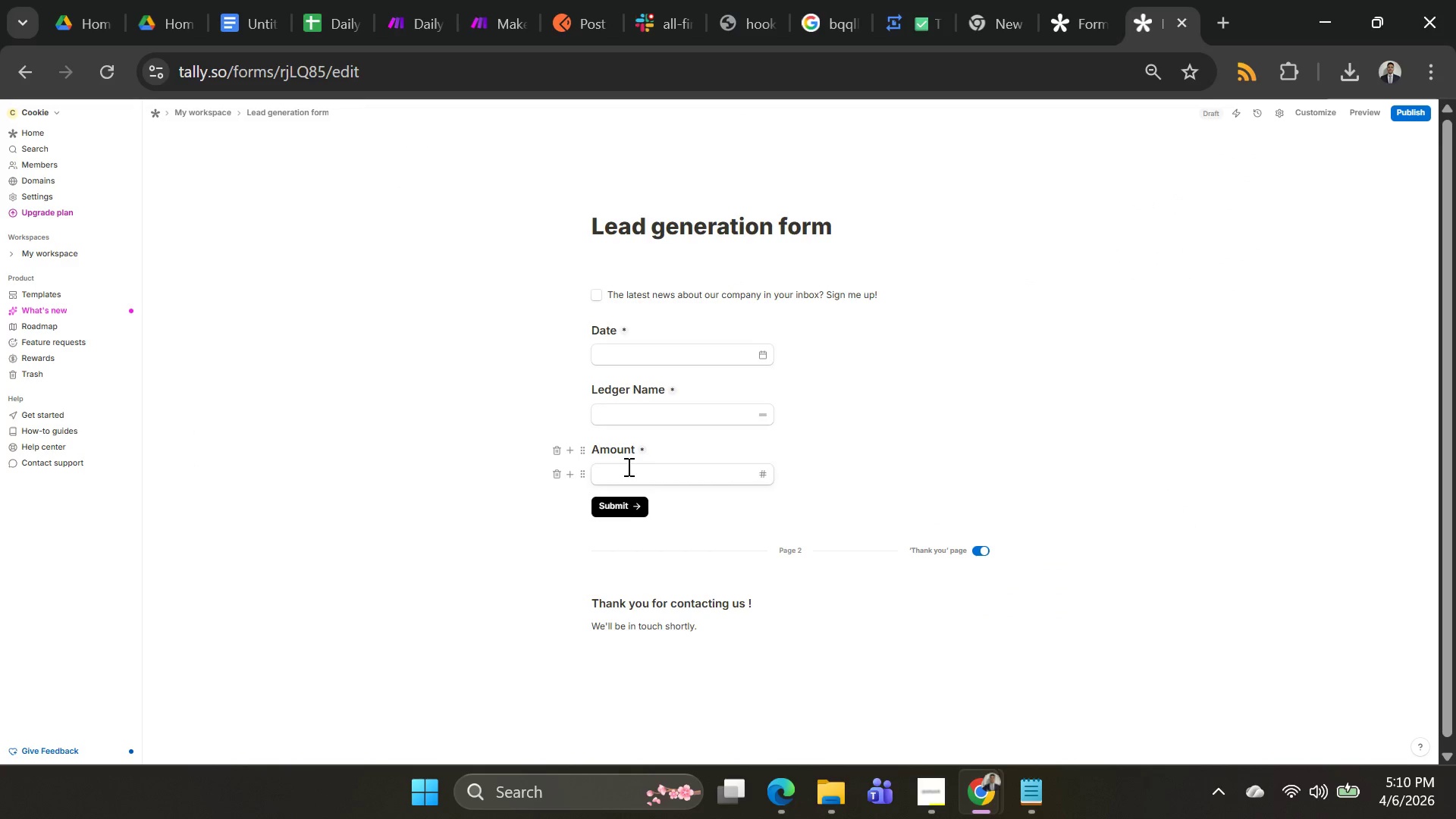 
key(Alt+AltLeft)
 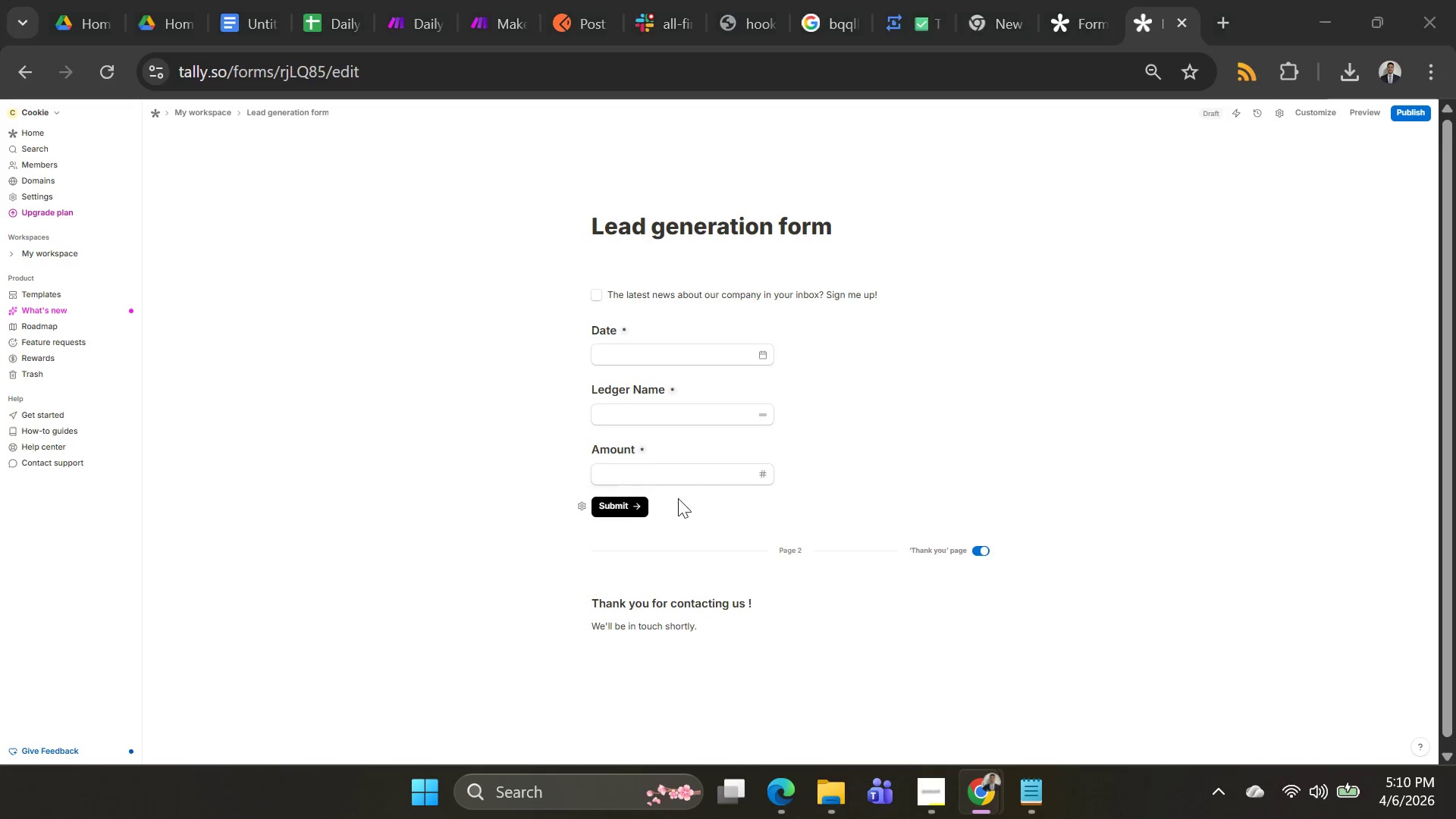 
key(Alt+Tab)
 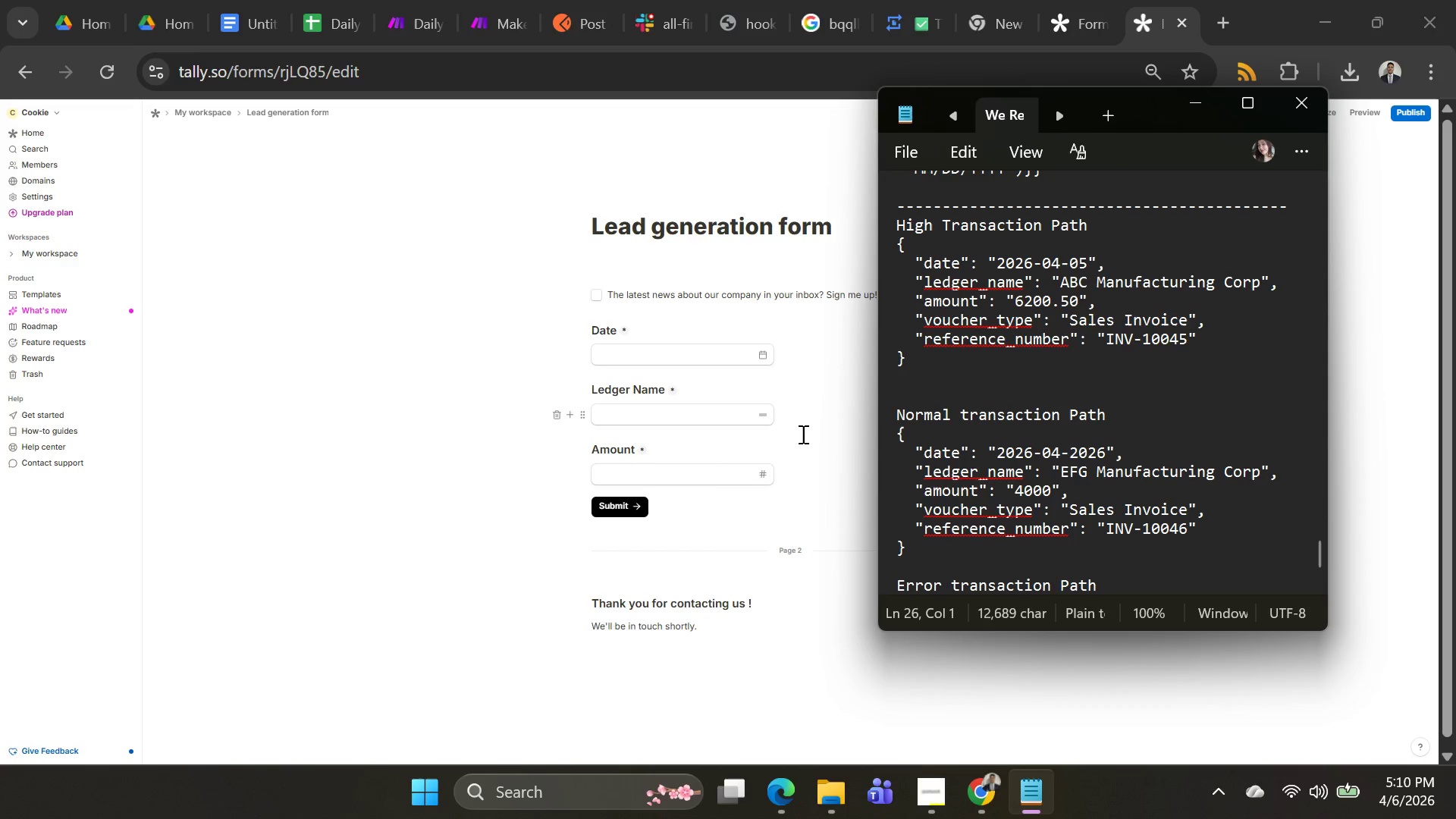 
wait(6.19)
 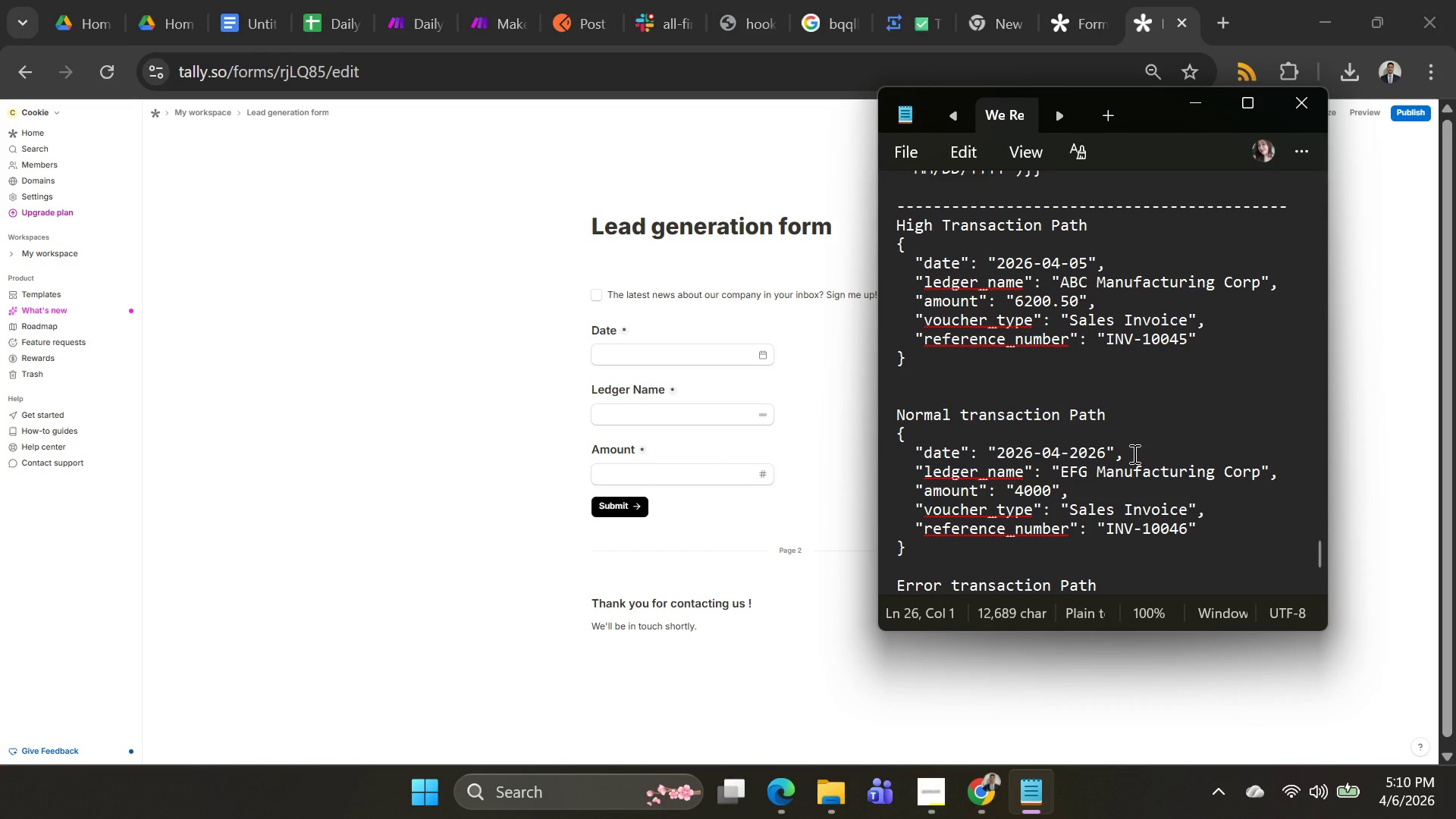 
left_click([570, 473])
 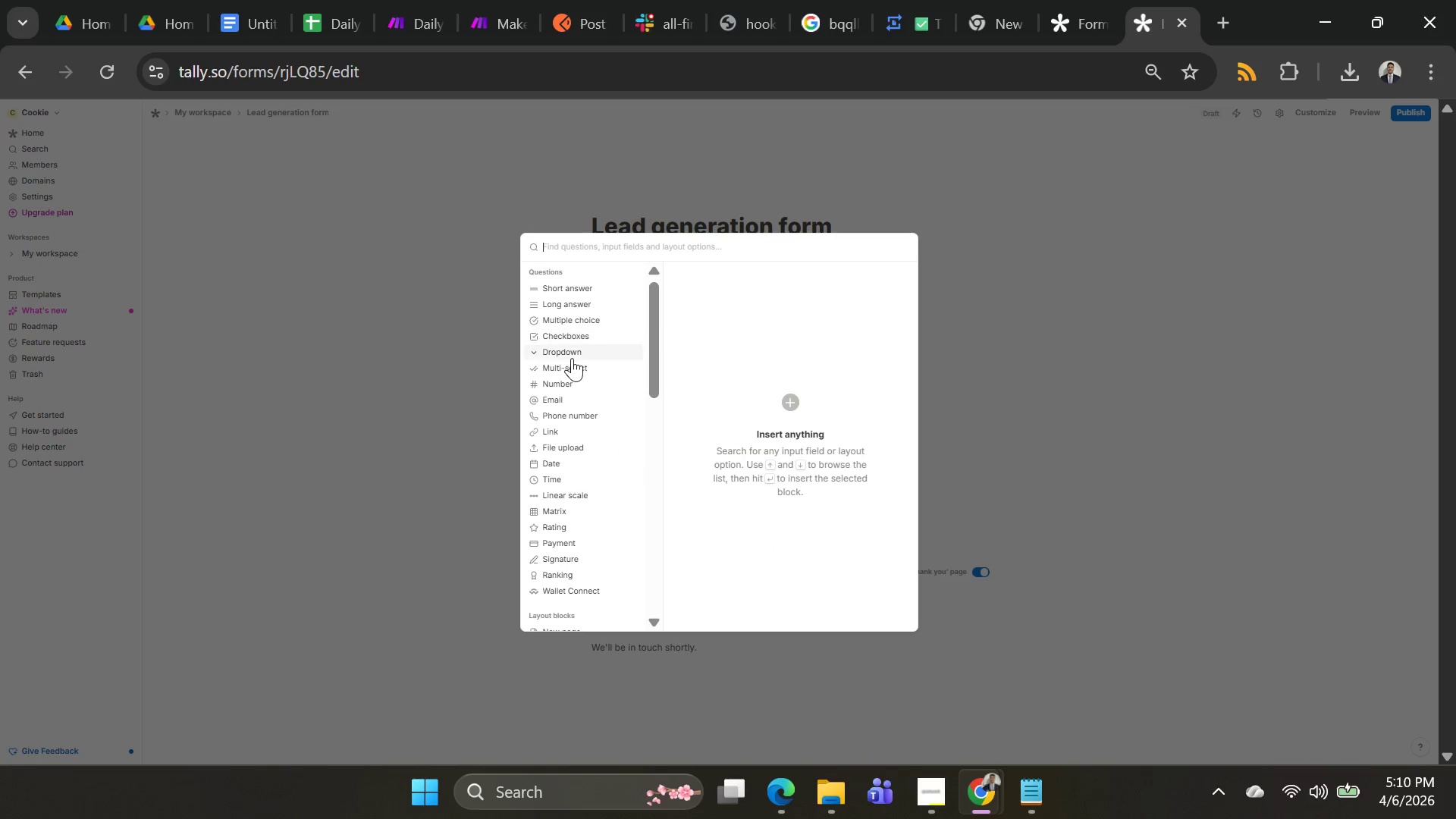 
left_click([557, 292])
 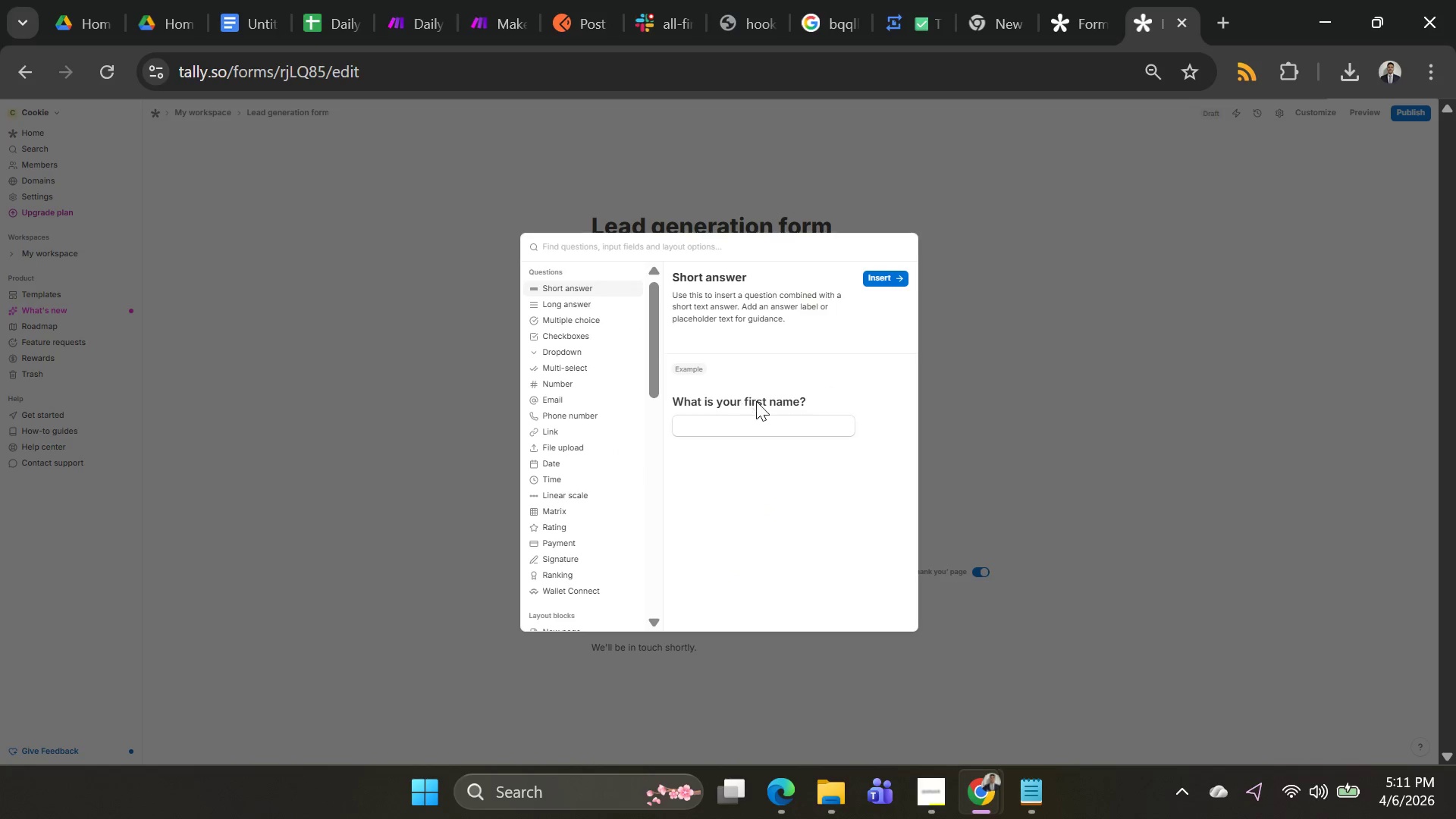 
left_click([758, 401])
 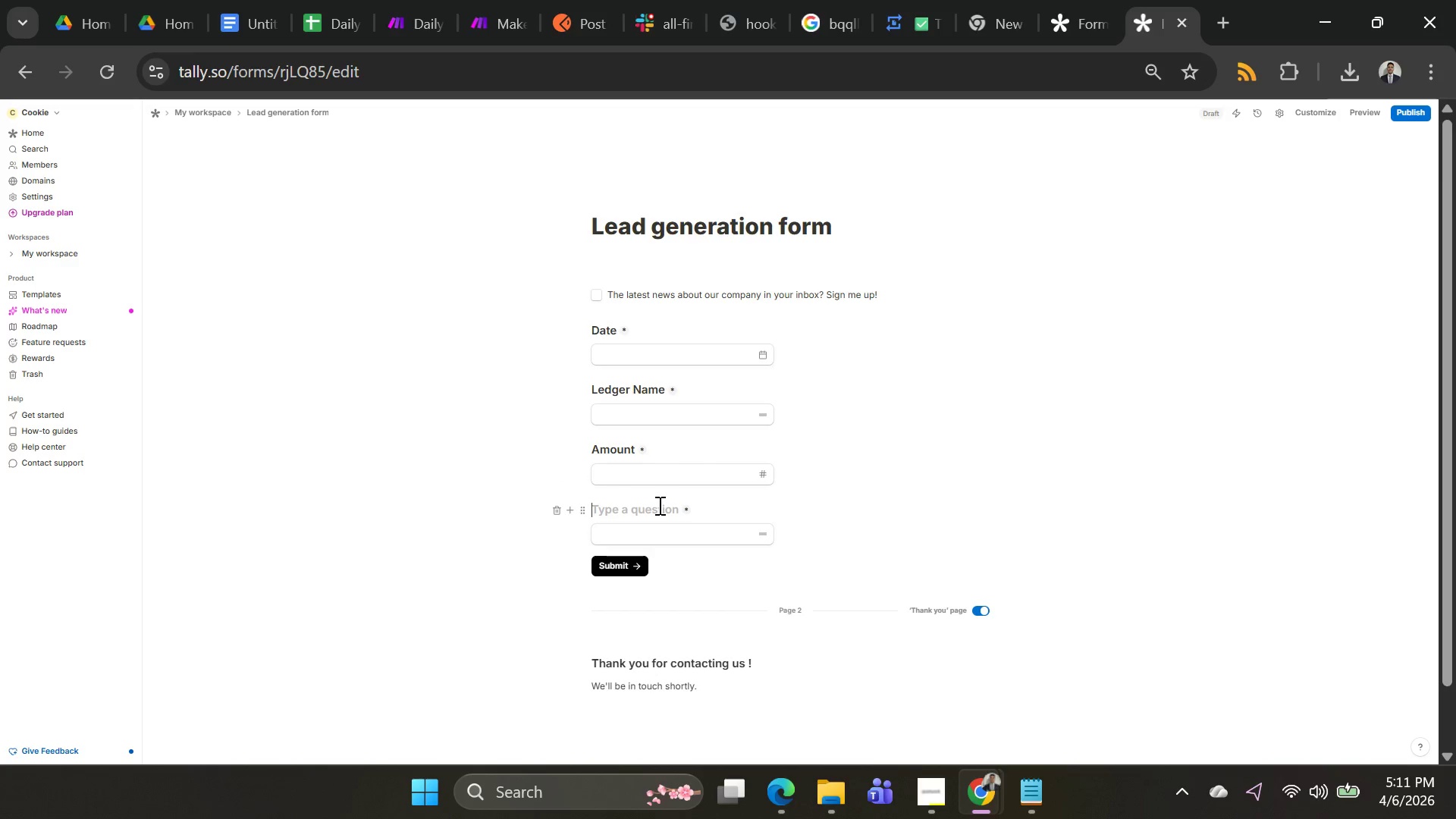 
type(Voucher Tyor)
key(Backspace)
key(Backspace)
type(pe)
 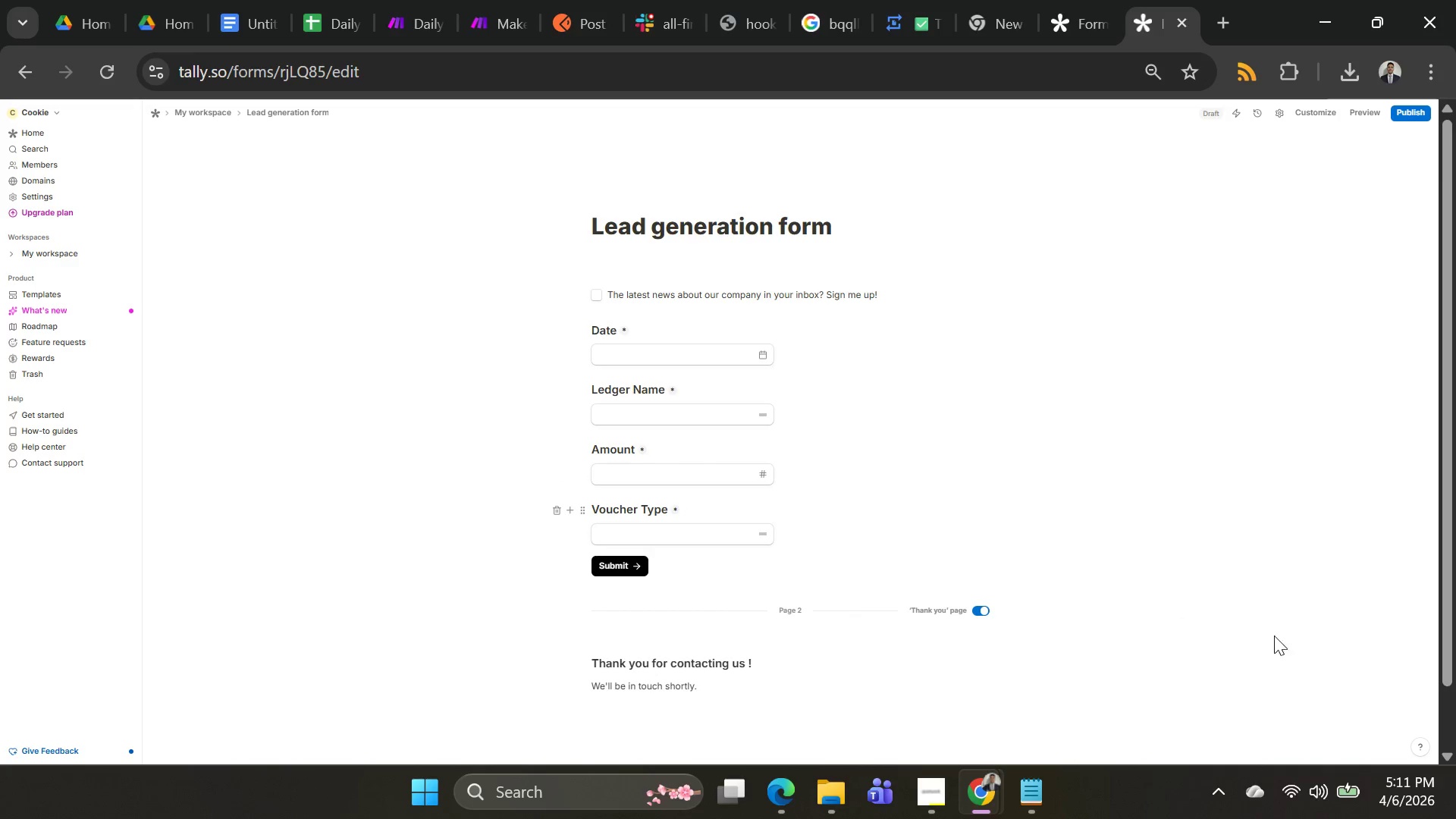 
key(Alt+AltLeft)
 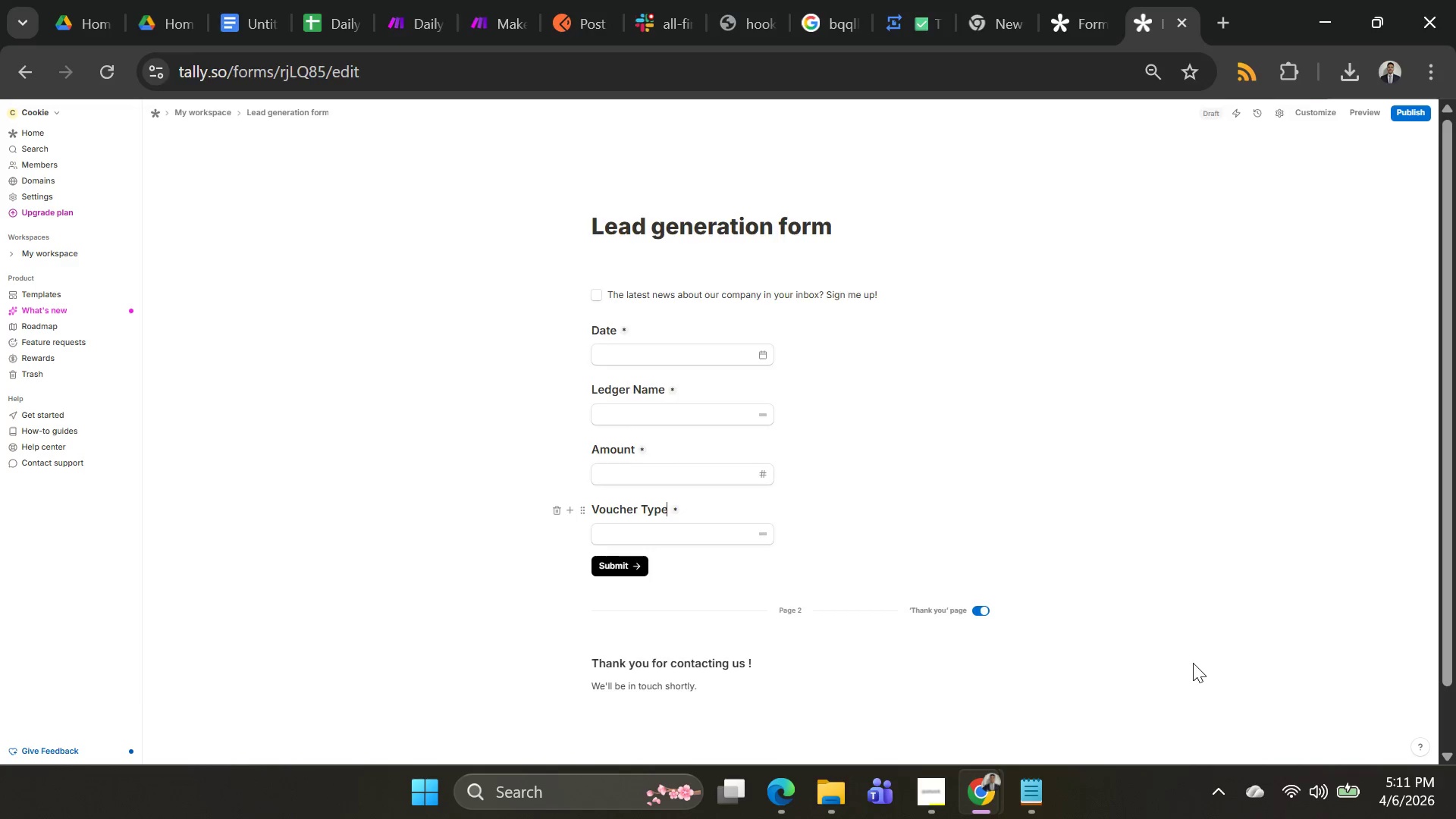 
key(Alt+Tab)
 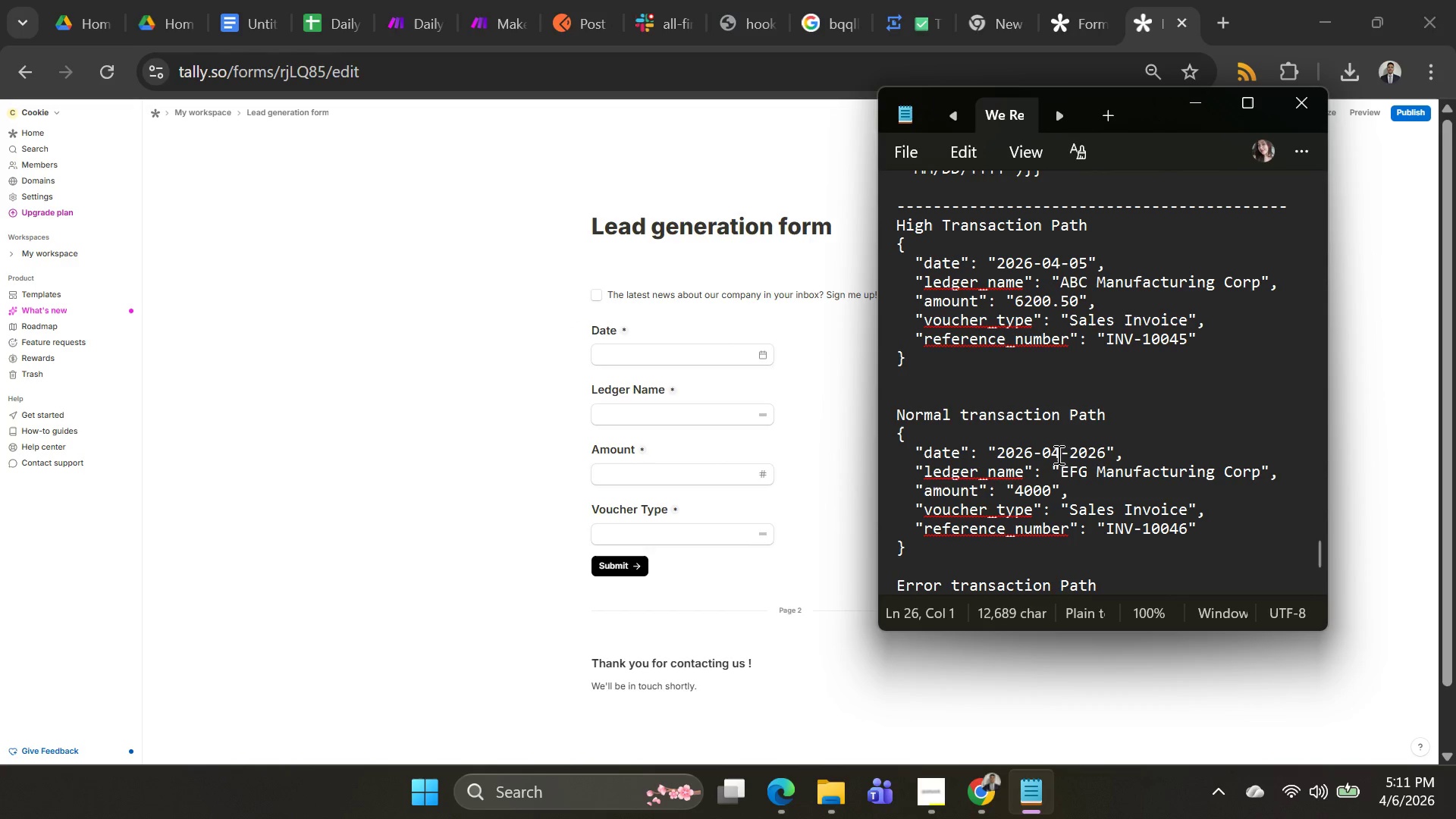 
scroll: coordinate [1066, 436], scroll_direction: down, amount: 3.0
 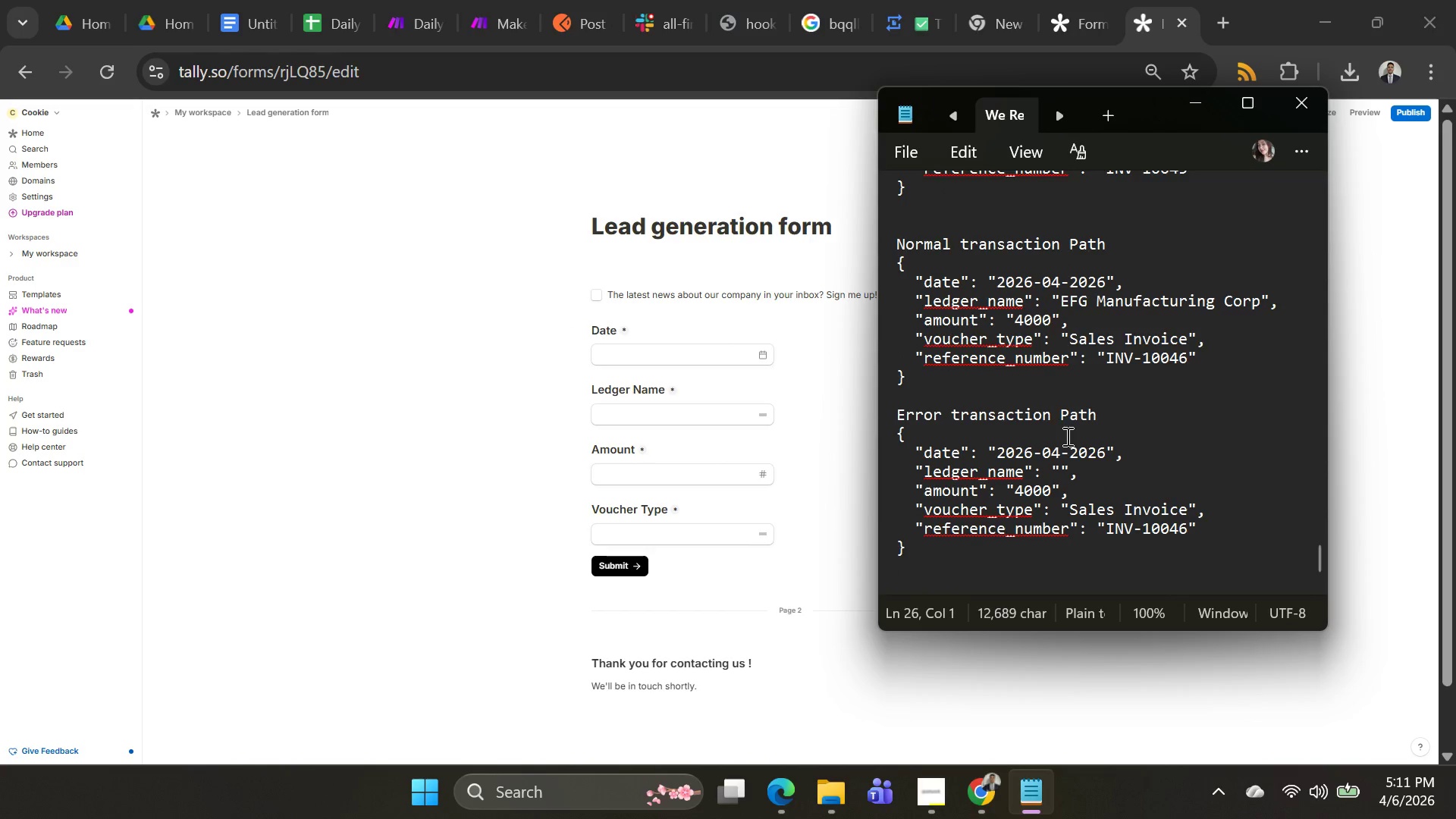 
scroll: coordinate [1066, 436], scroll_direction: up, amount: 1.0
 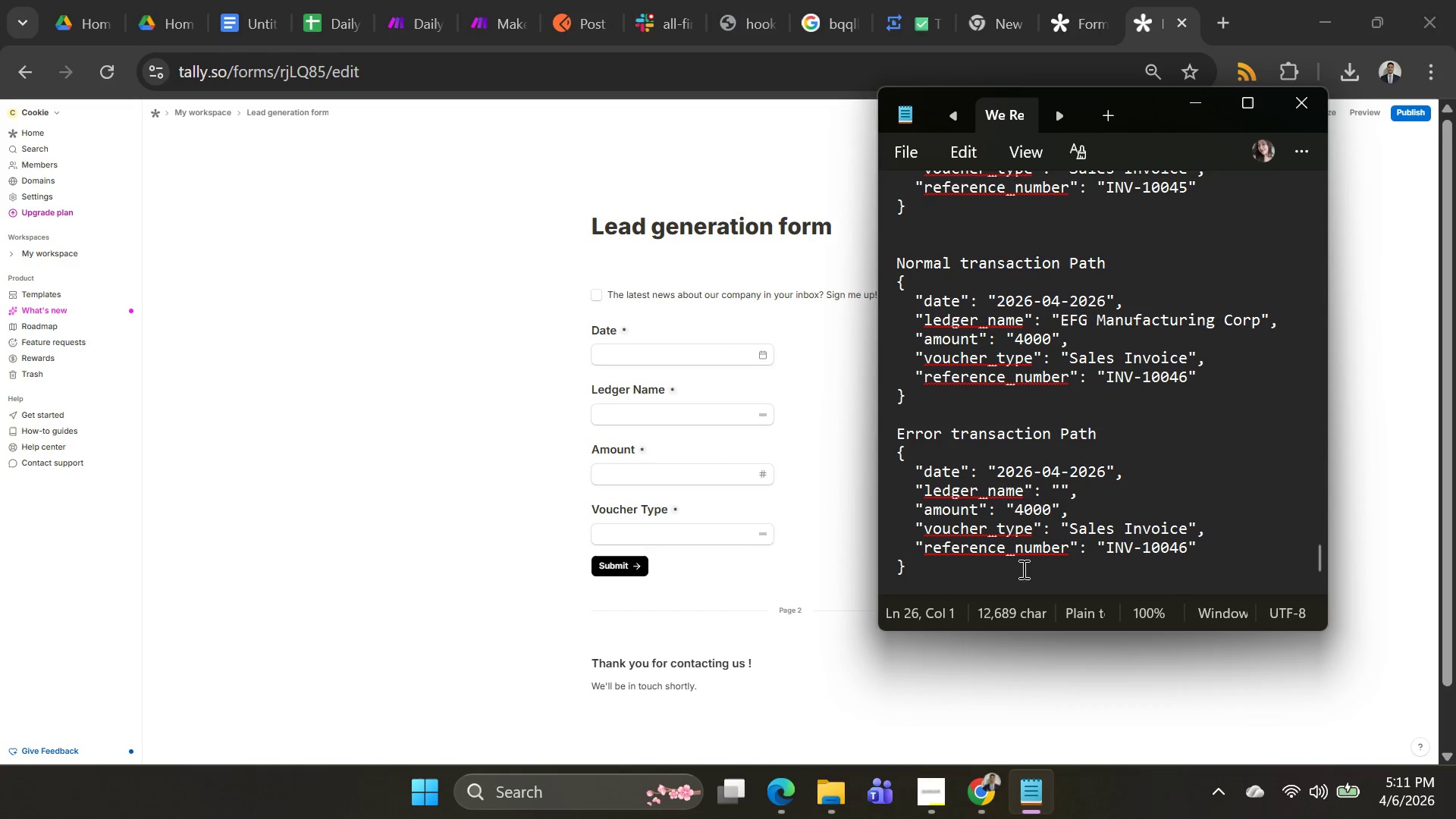 
key(Alt+AltLeft)
 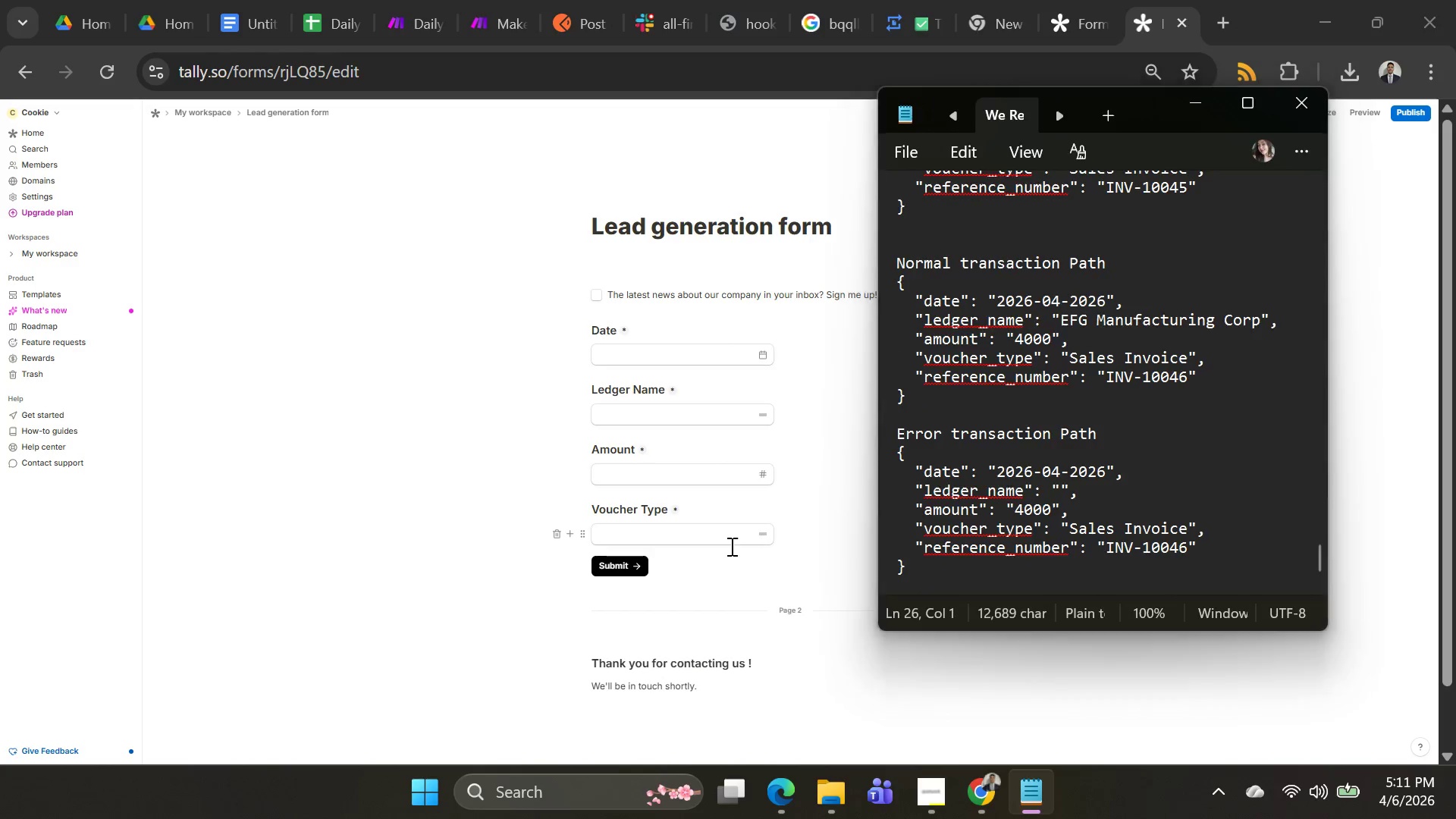 
key(Alt+Tab)
 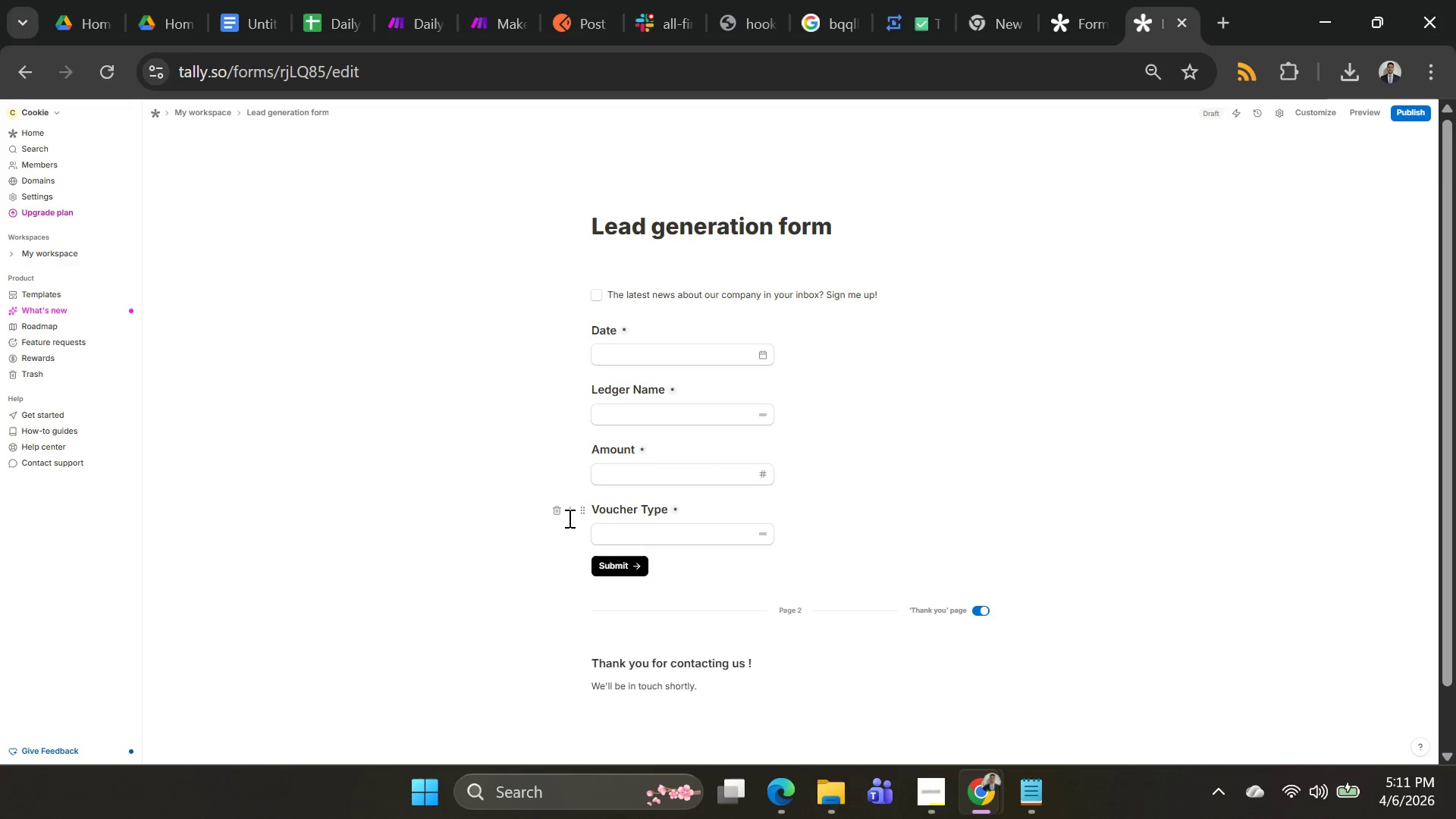 
left_click([567, 509])
 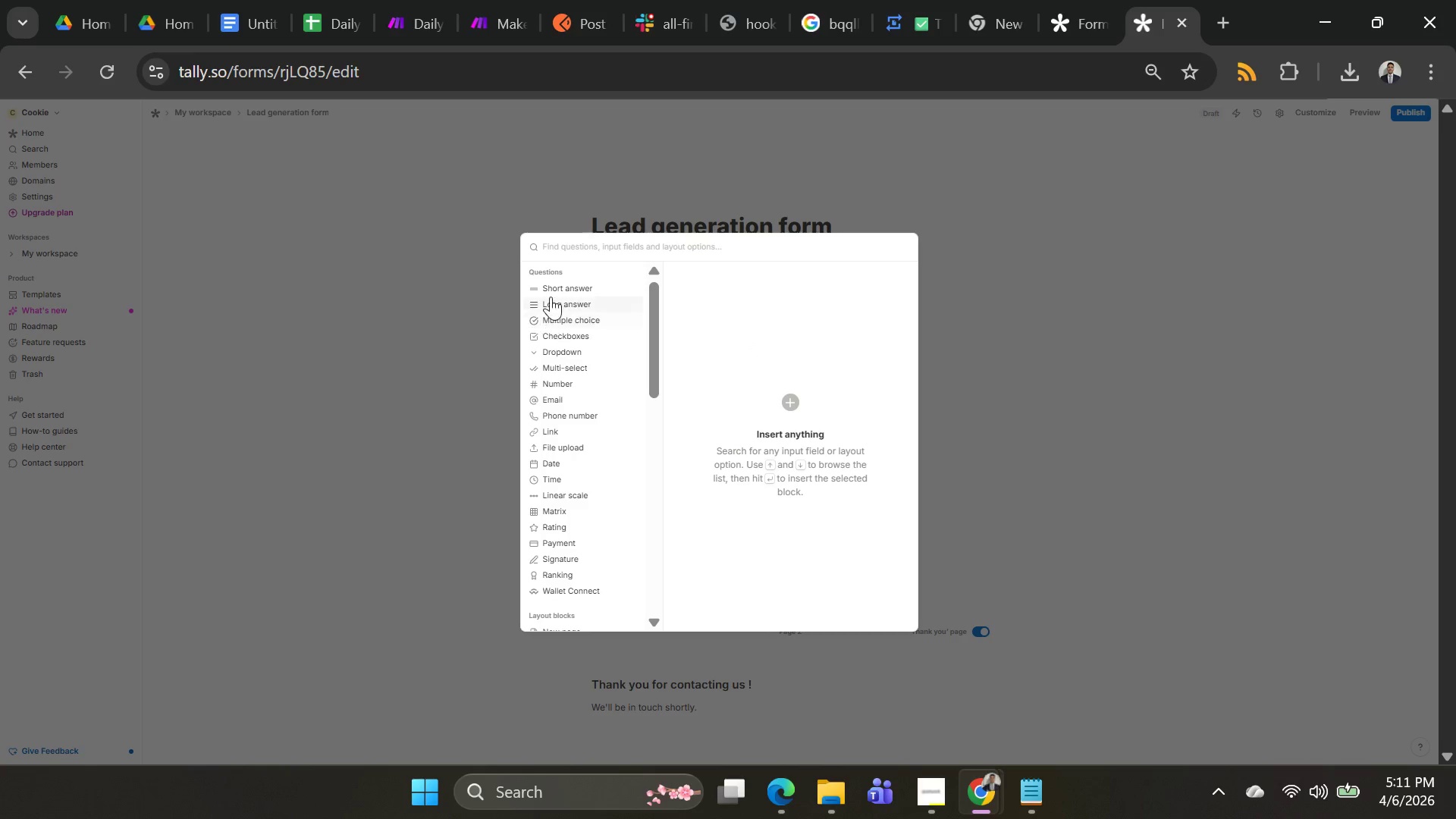 
left_click_drag(start_coordinate=[561, 283], to_coordinate=[557, 285])
 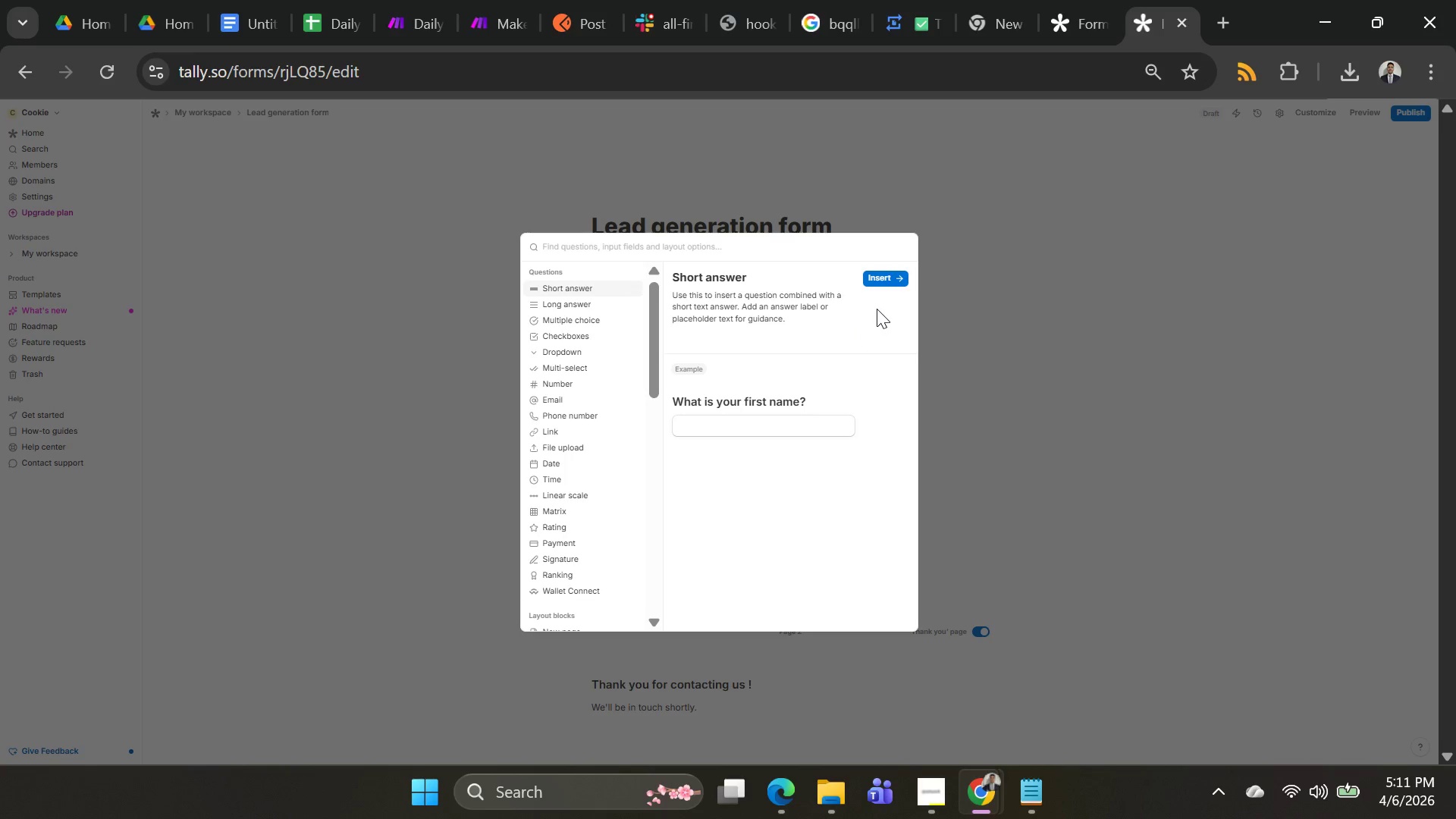 
left_click([879, 271])
 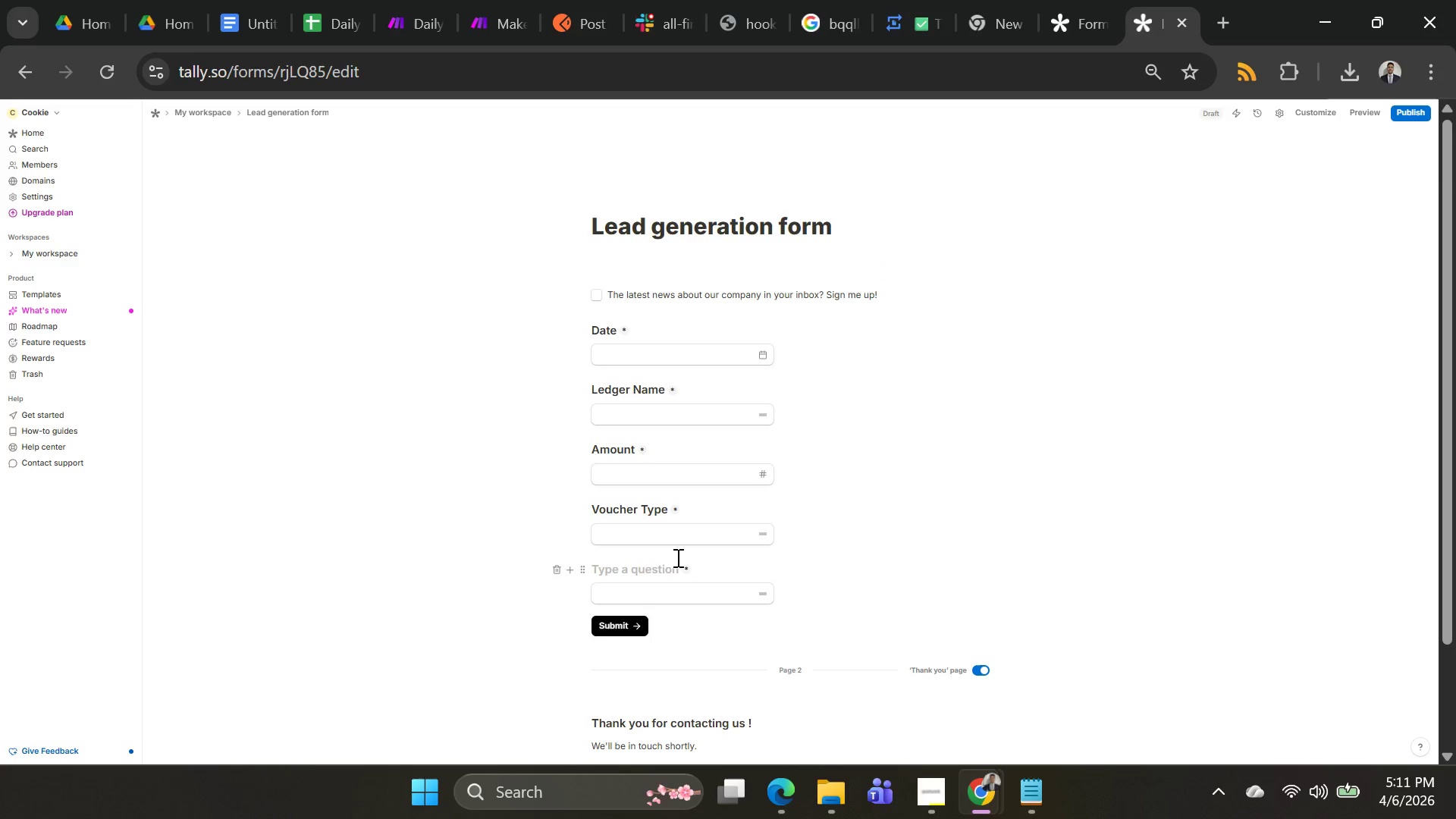 
type(Reference Number)
 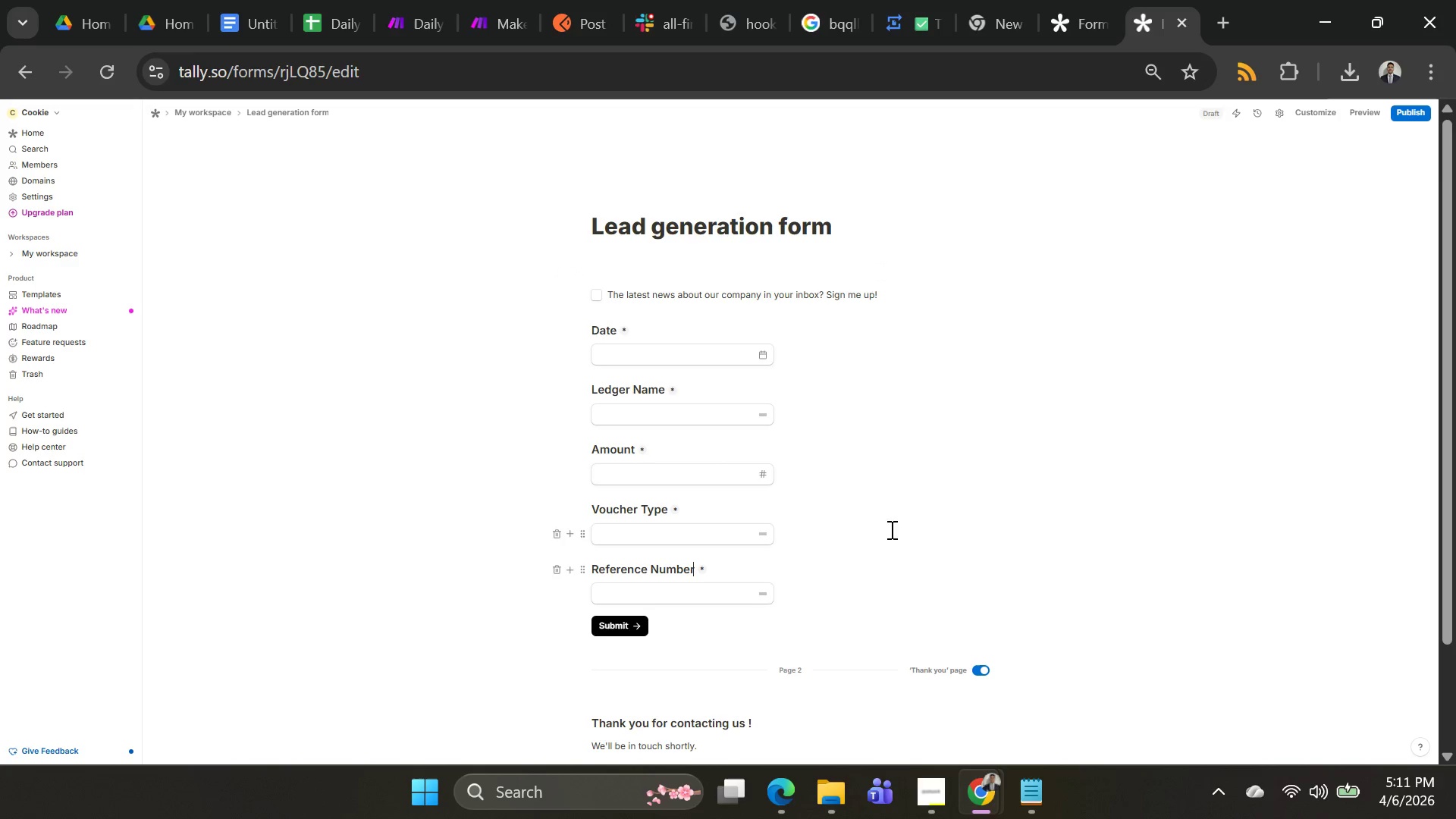 
left_click([930, 497])
 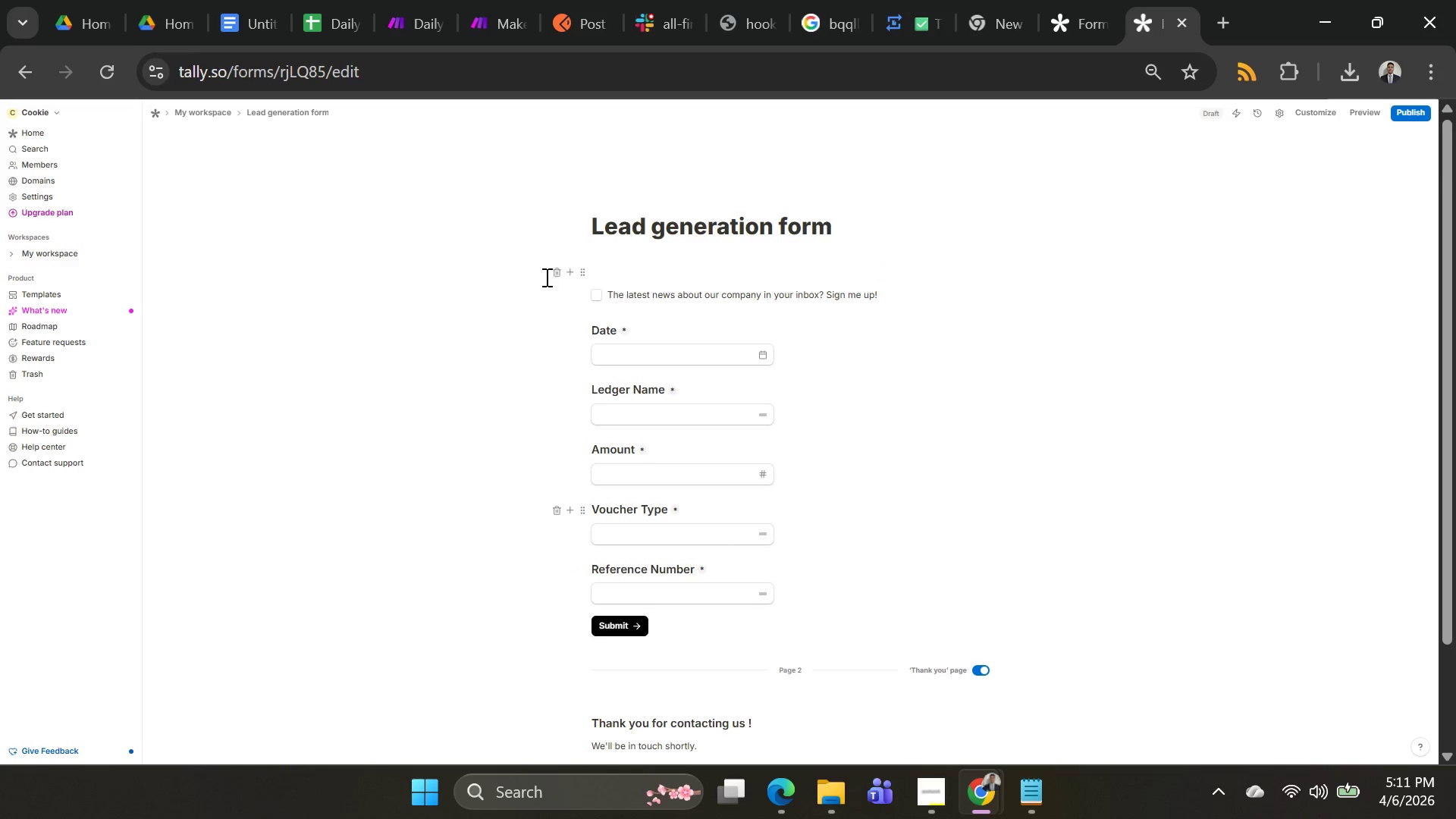 
left_click([485, 419])
 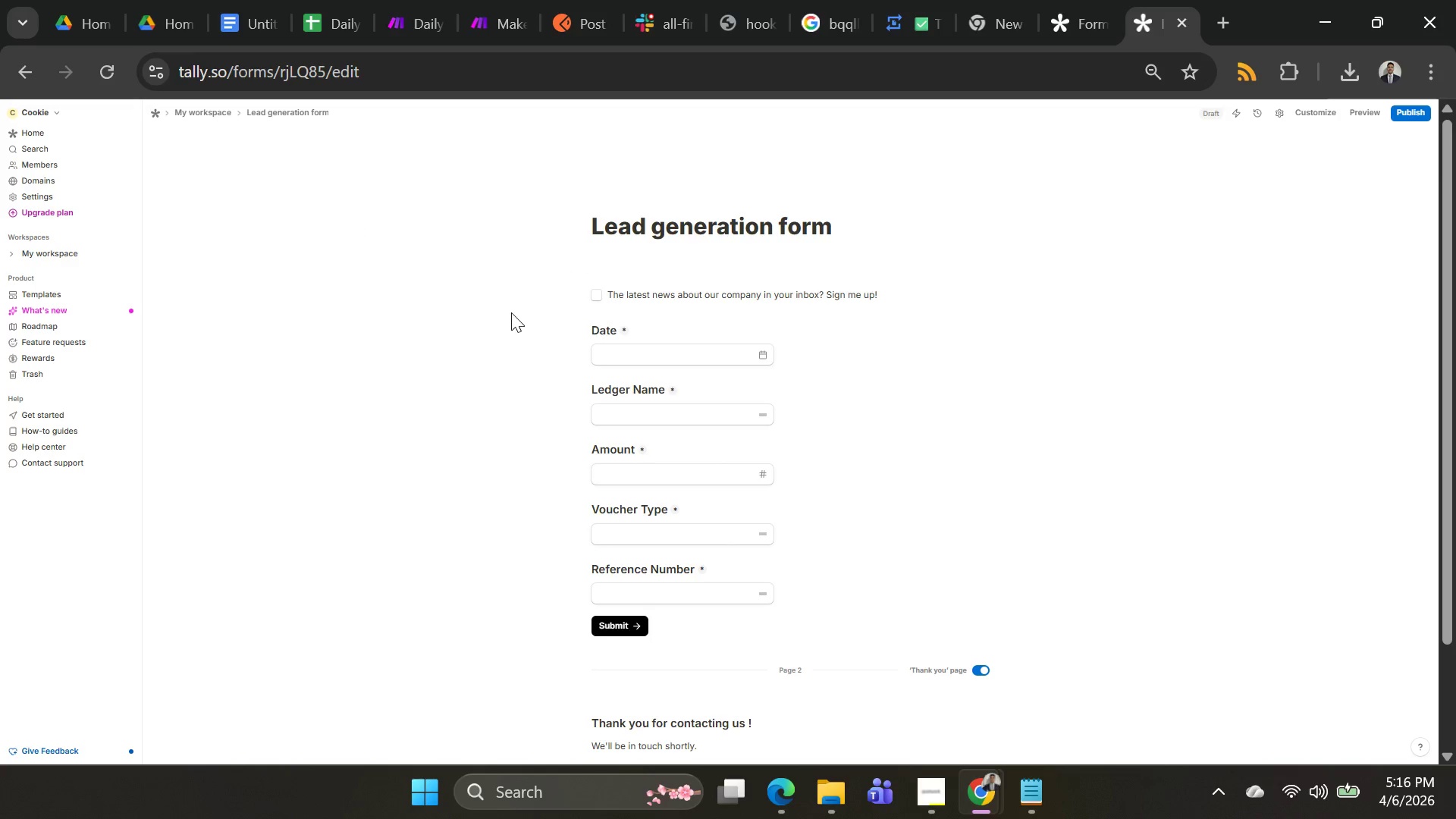 
wait(294.7)
 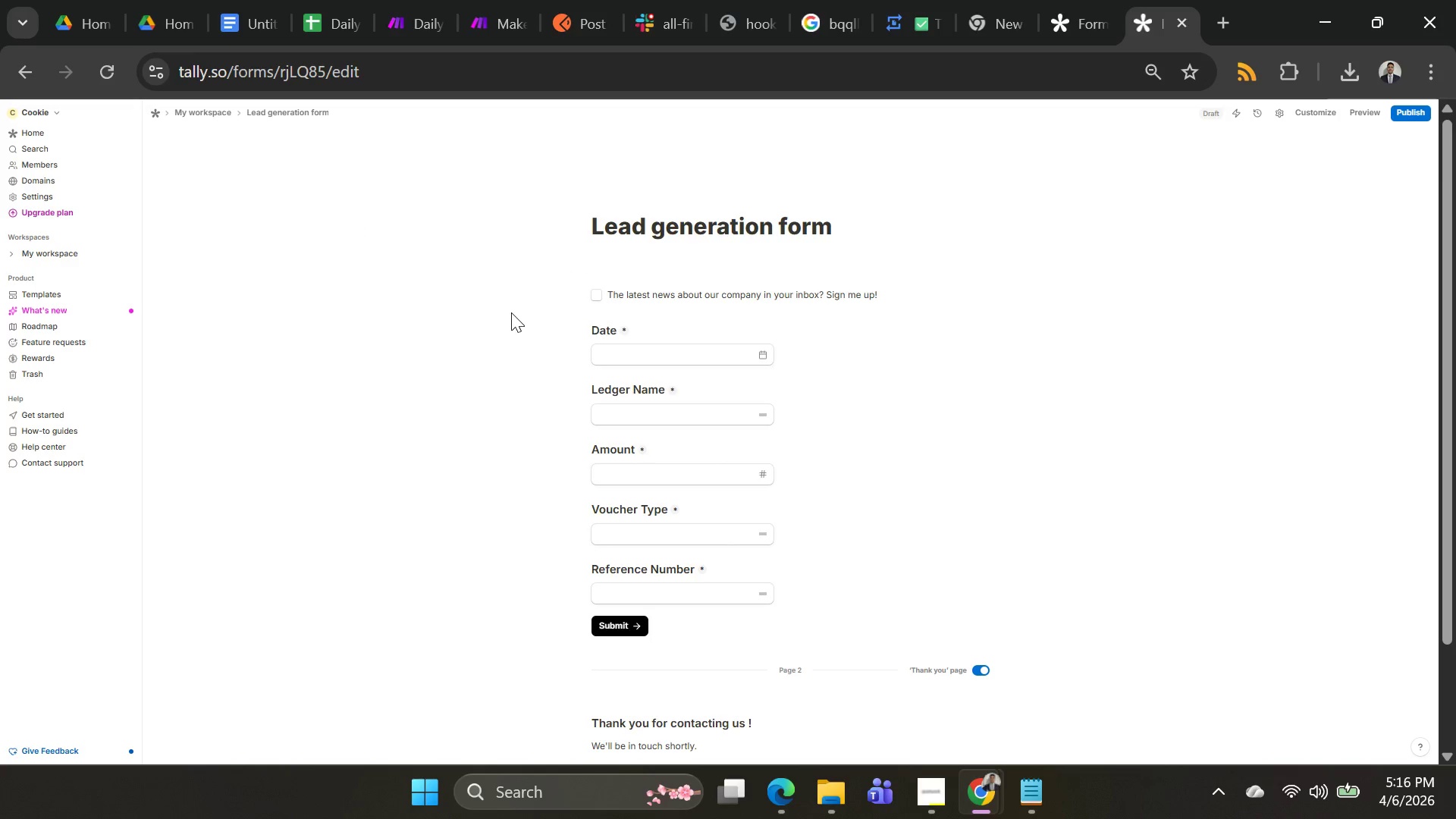 
left_click([311, 7])
 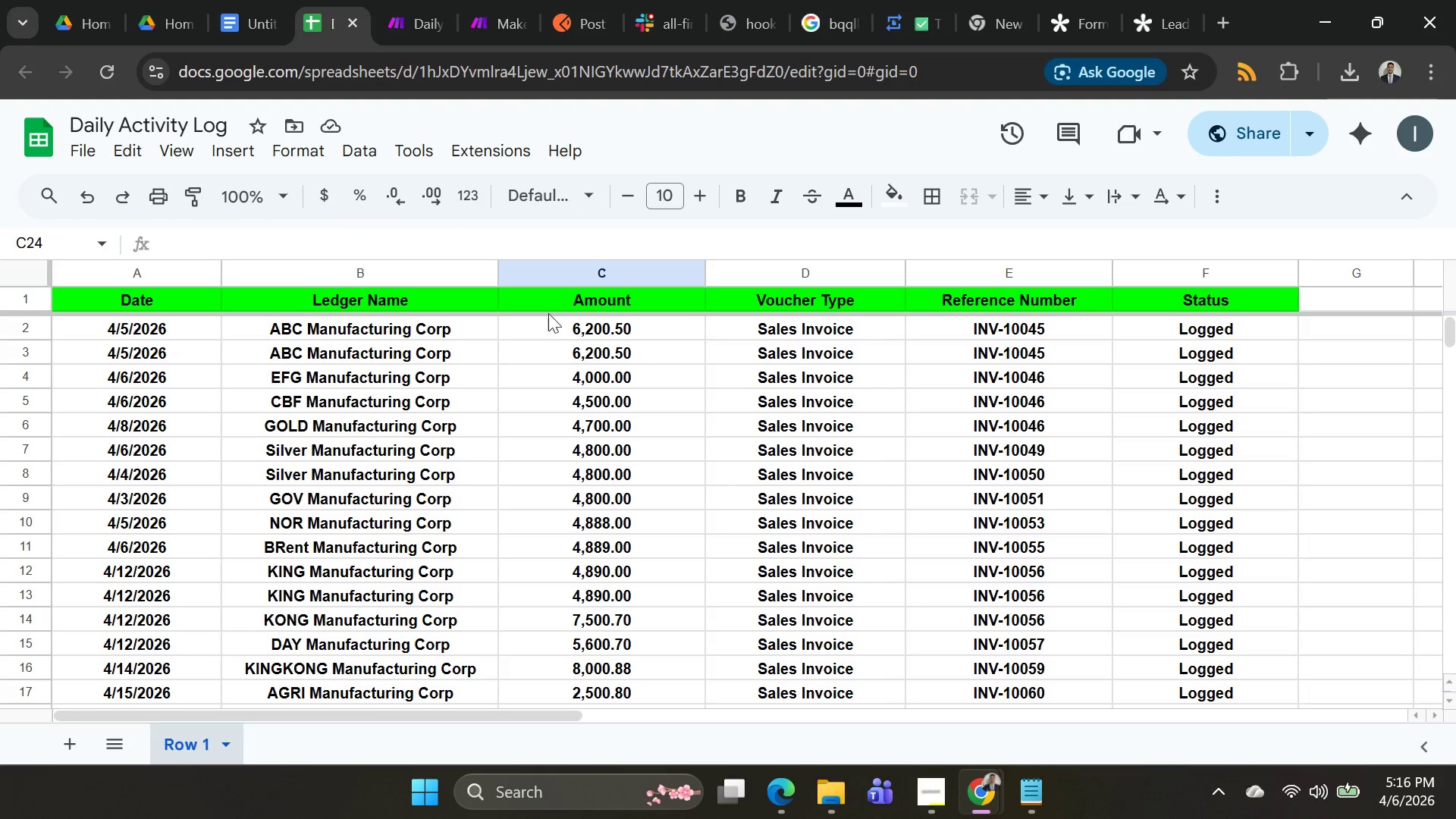 
scroll: coordinate [592, 401], scroll_direction: up, amount: 6.0
 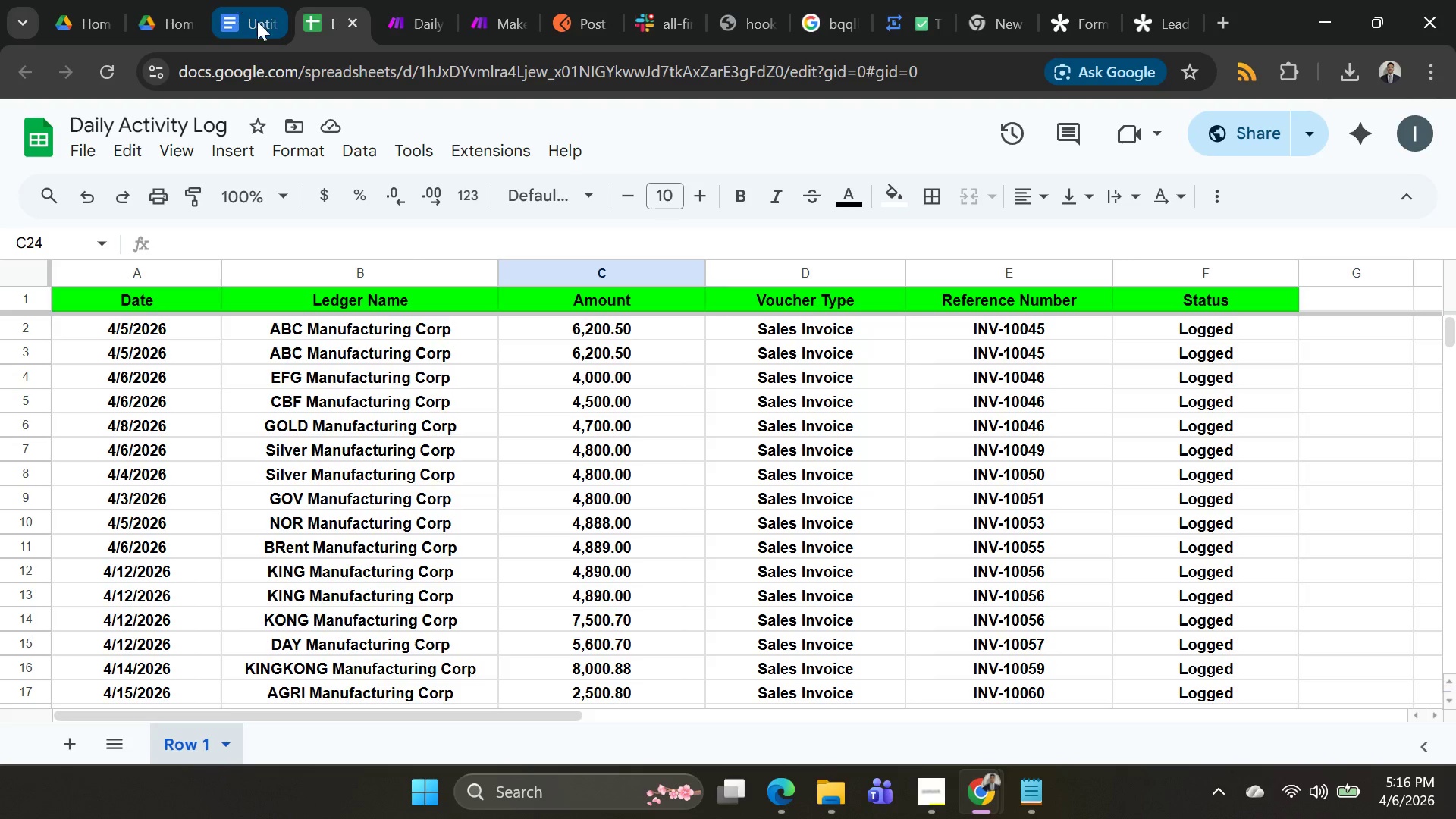 
left_click([259, 23])
 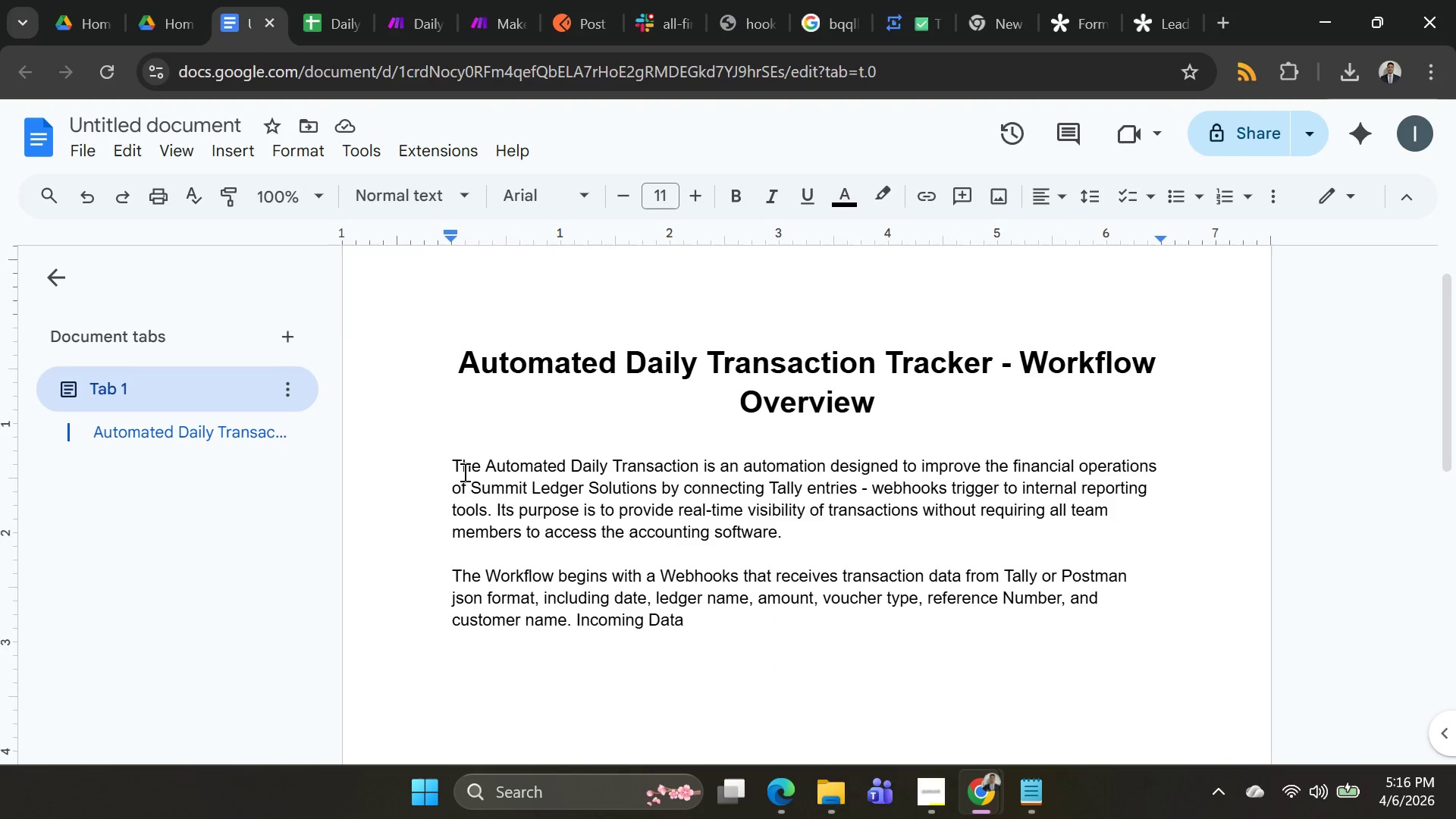 
left_click_drag(start_coordinate=[444, 457], to_coordinate=[748, 679])
 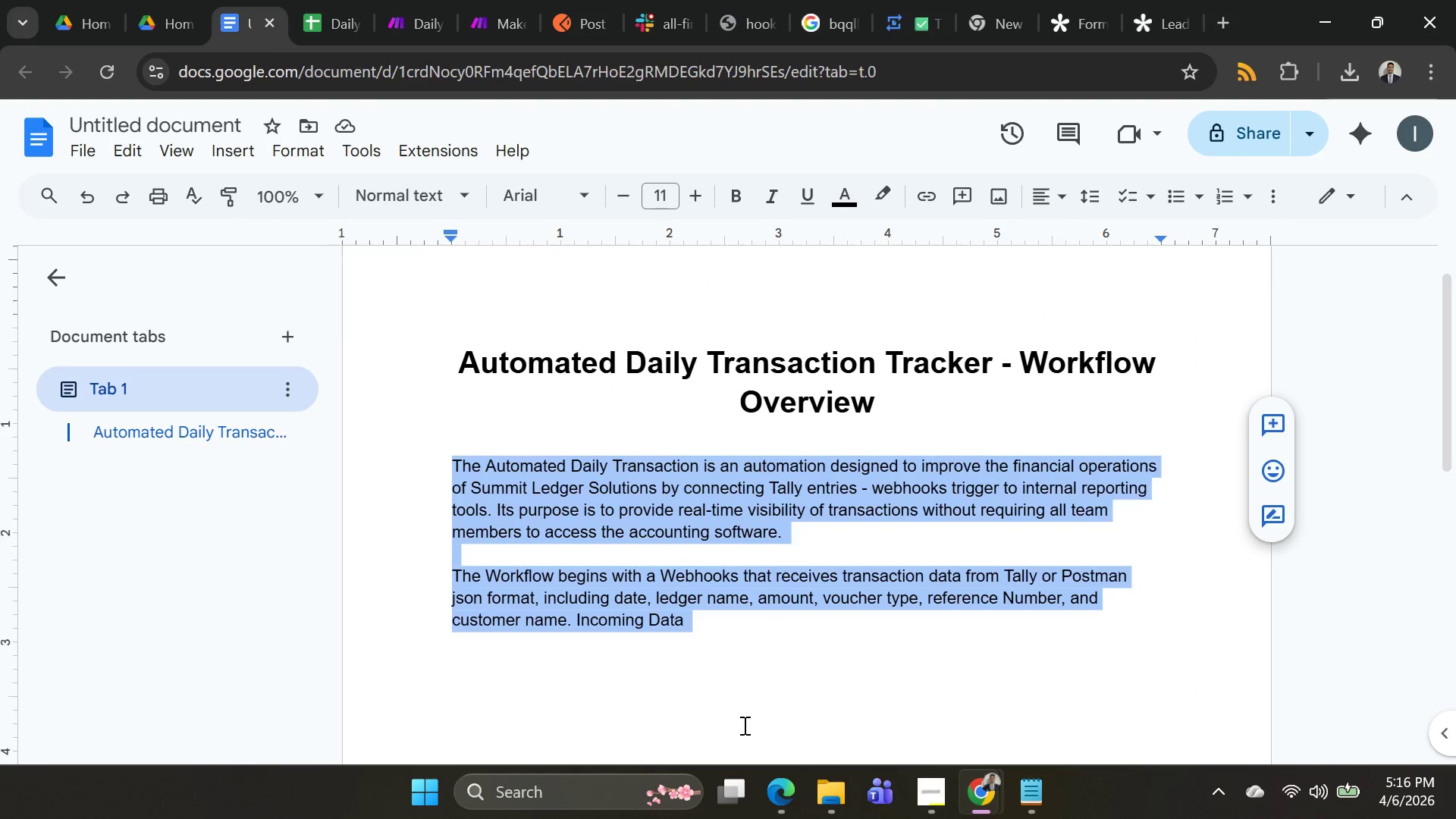 
key(Backspace)
 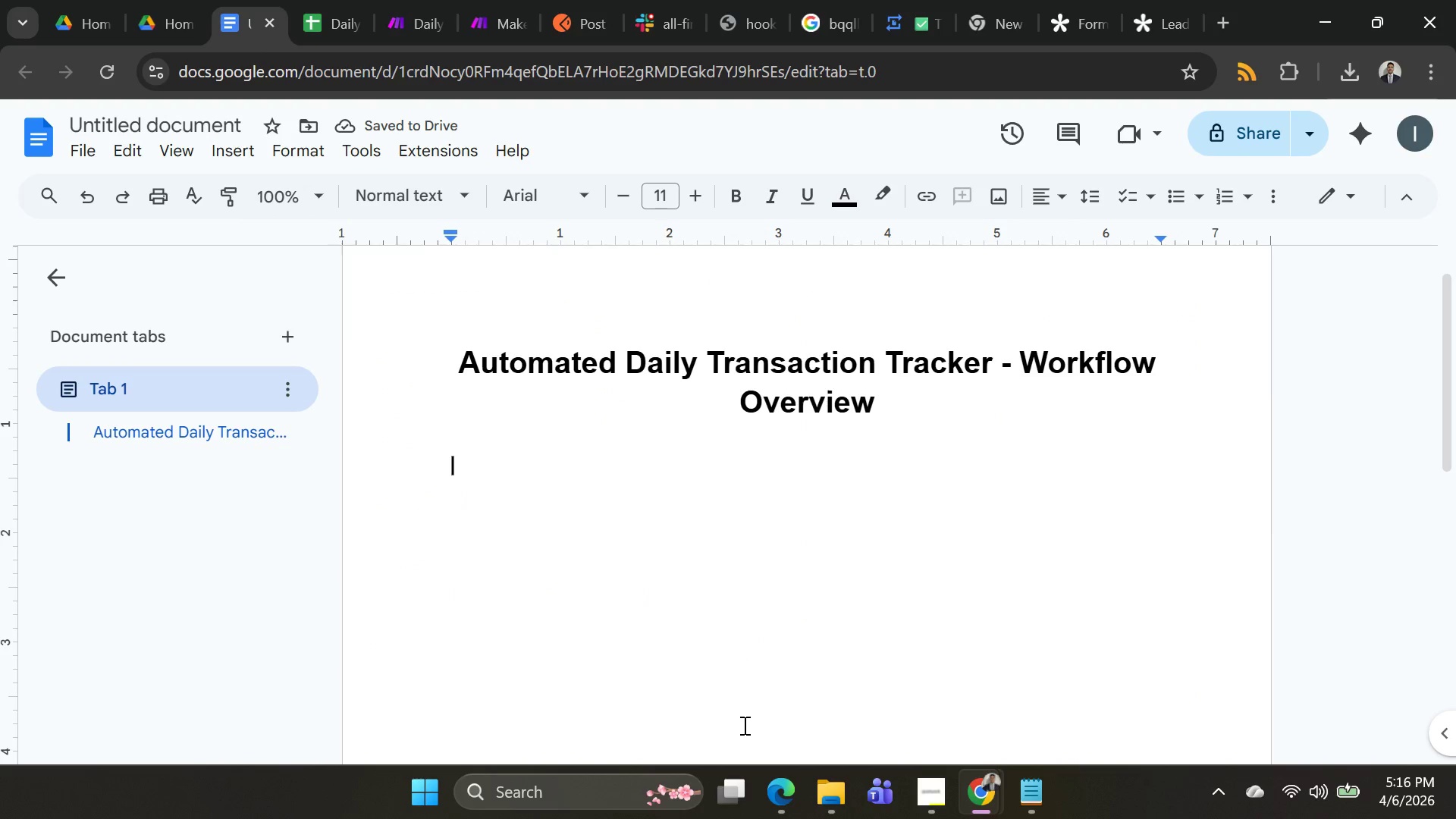 
right_click([743, 725])
 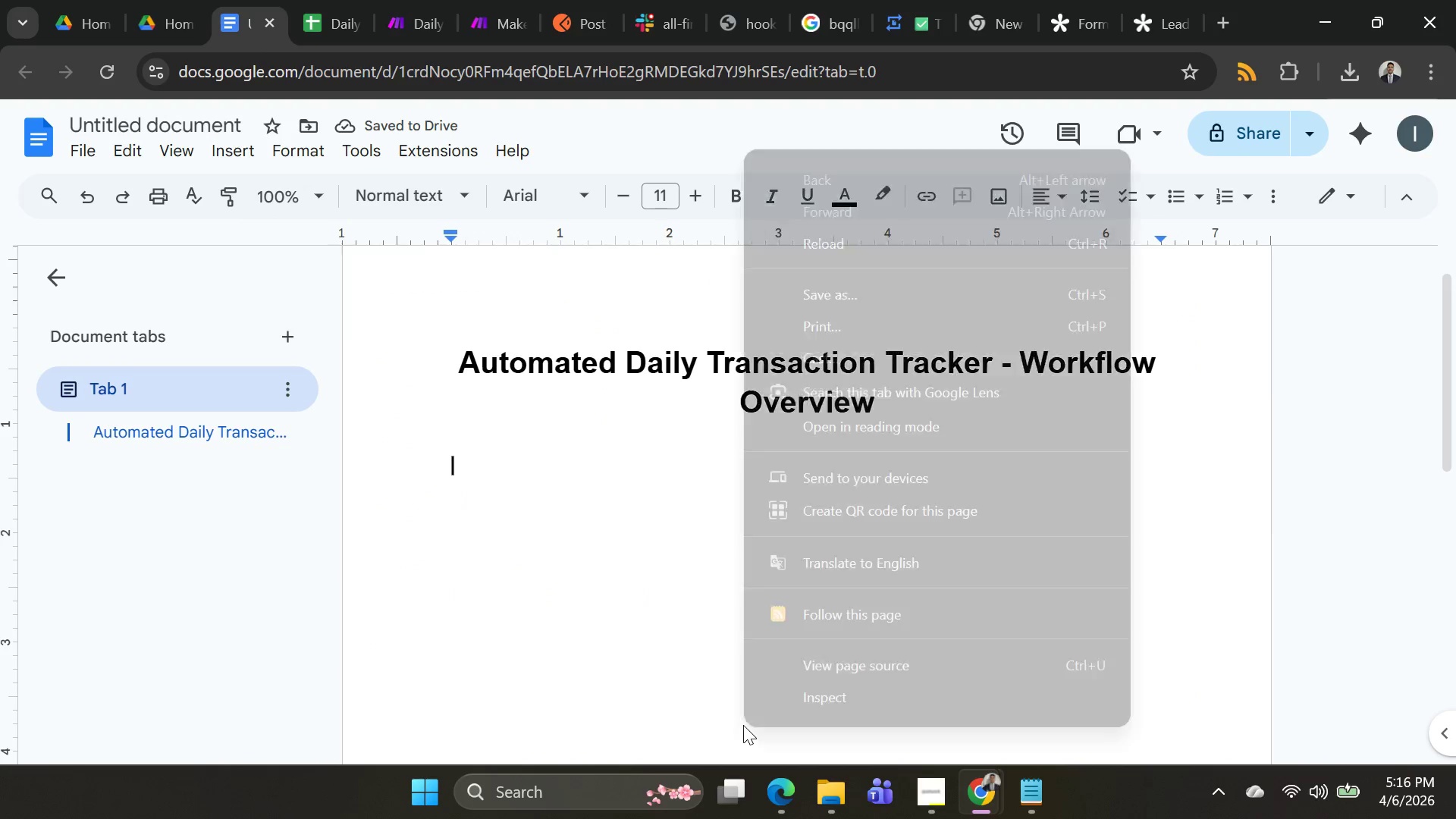 
type(The )
 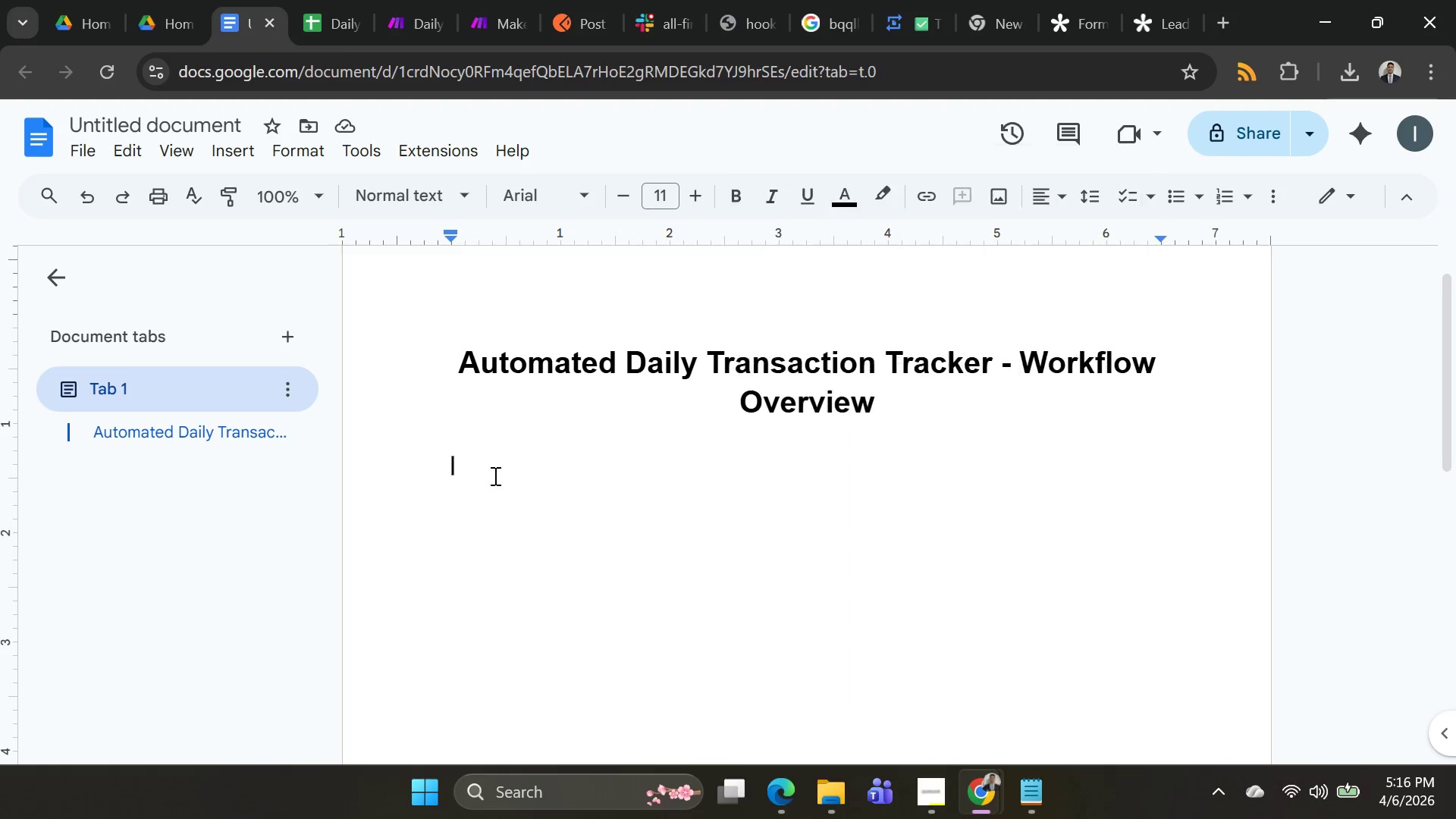 
double_click([494, 475])
 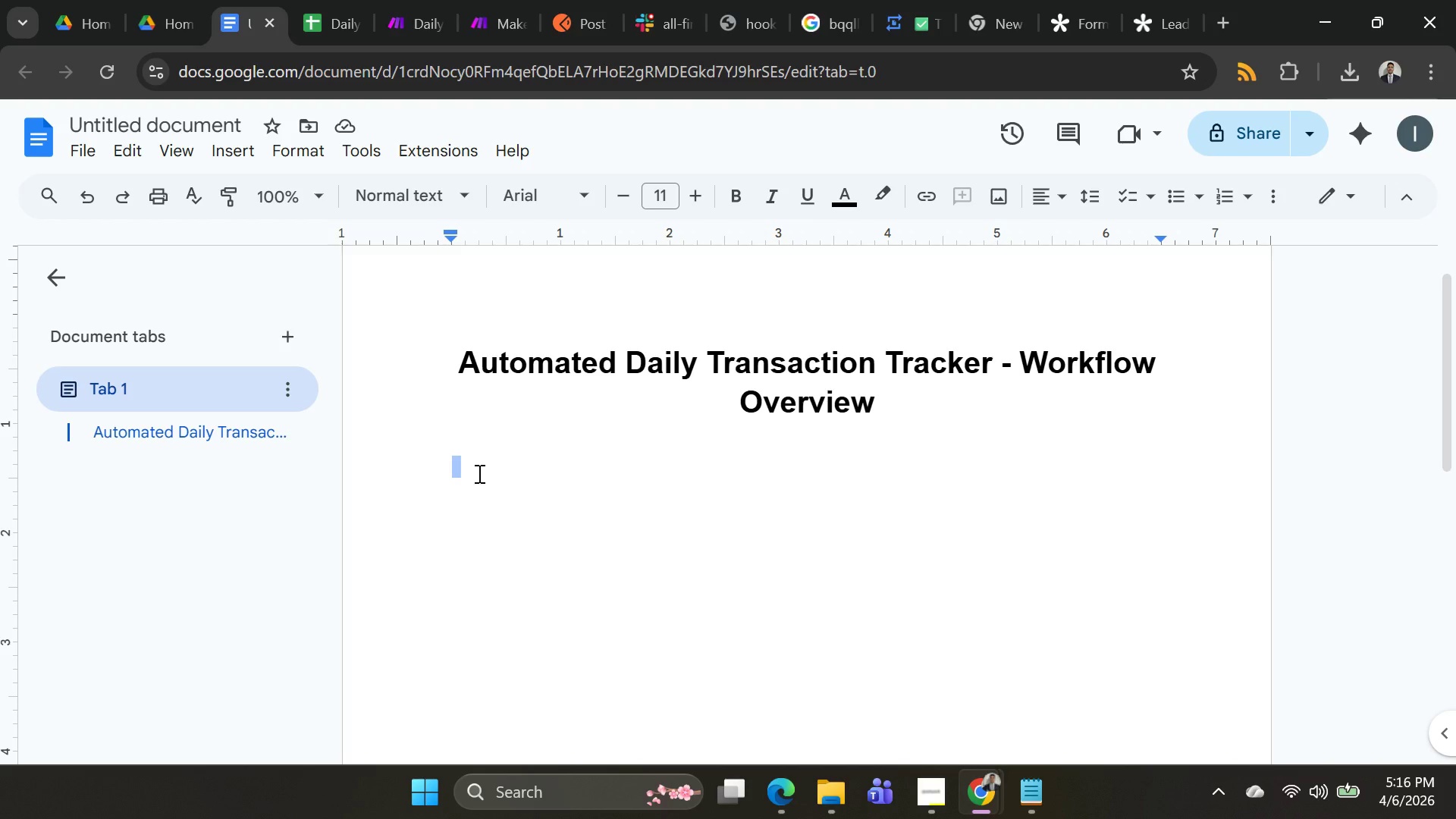 
left_click([475, 473])
 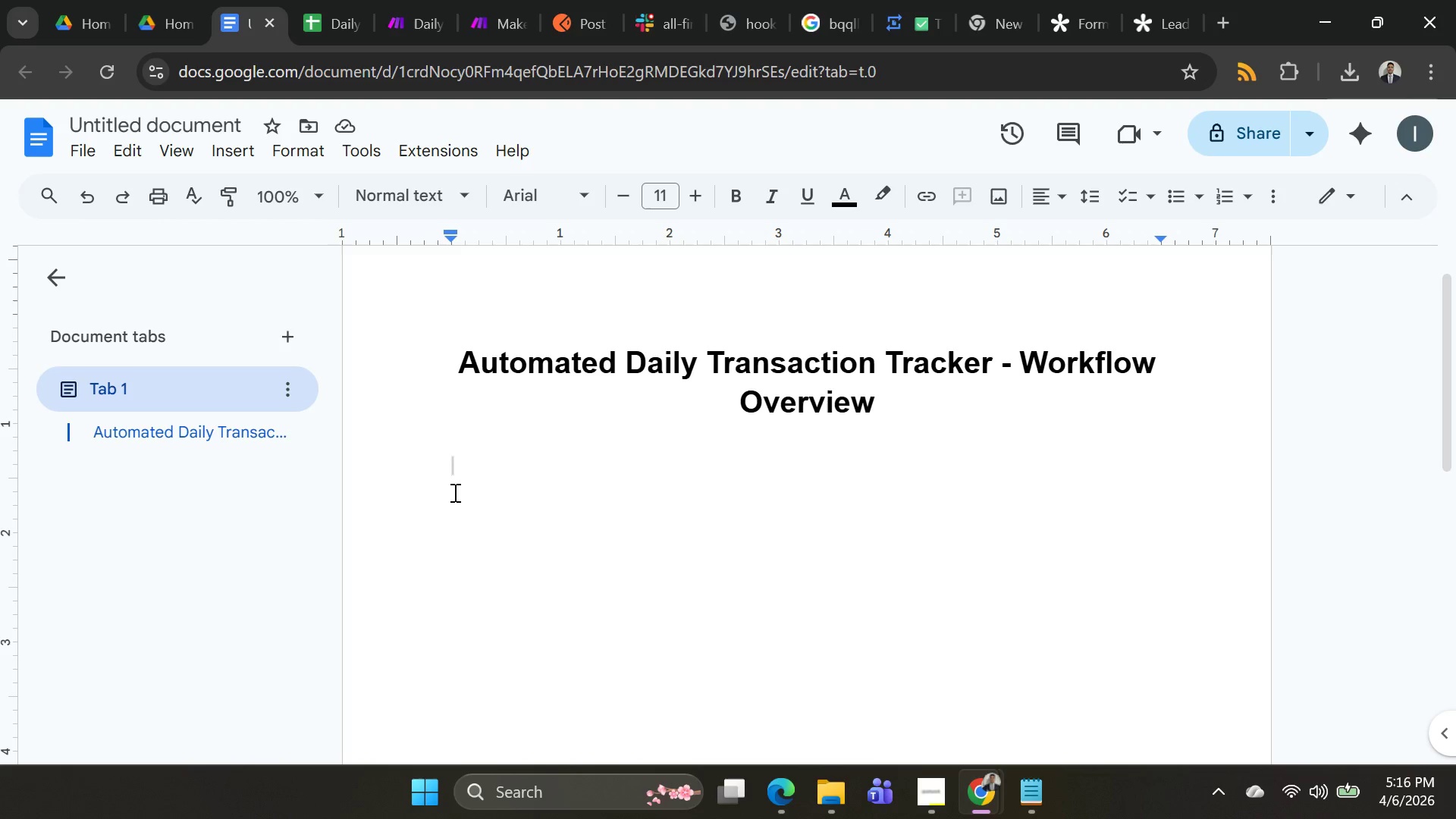 
type(tHE )
key(Backspace)
key(Backspace)
key(Backspace)
key(Backspace)
type(THE )
key(Backspace)
key(Backspace)
key(Backspace)
type(he Auta)
key(Backspace)
type(omated Dat)
key(Backspace)
type(ily Trasaction Tracker )
 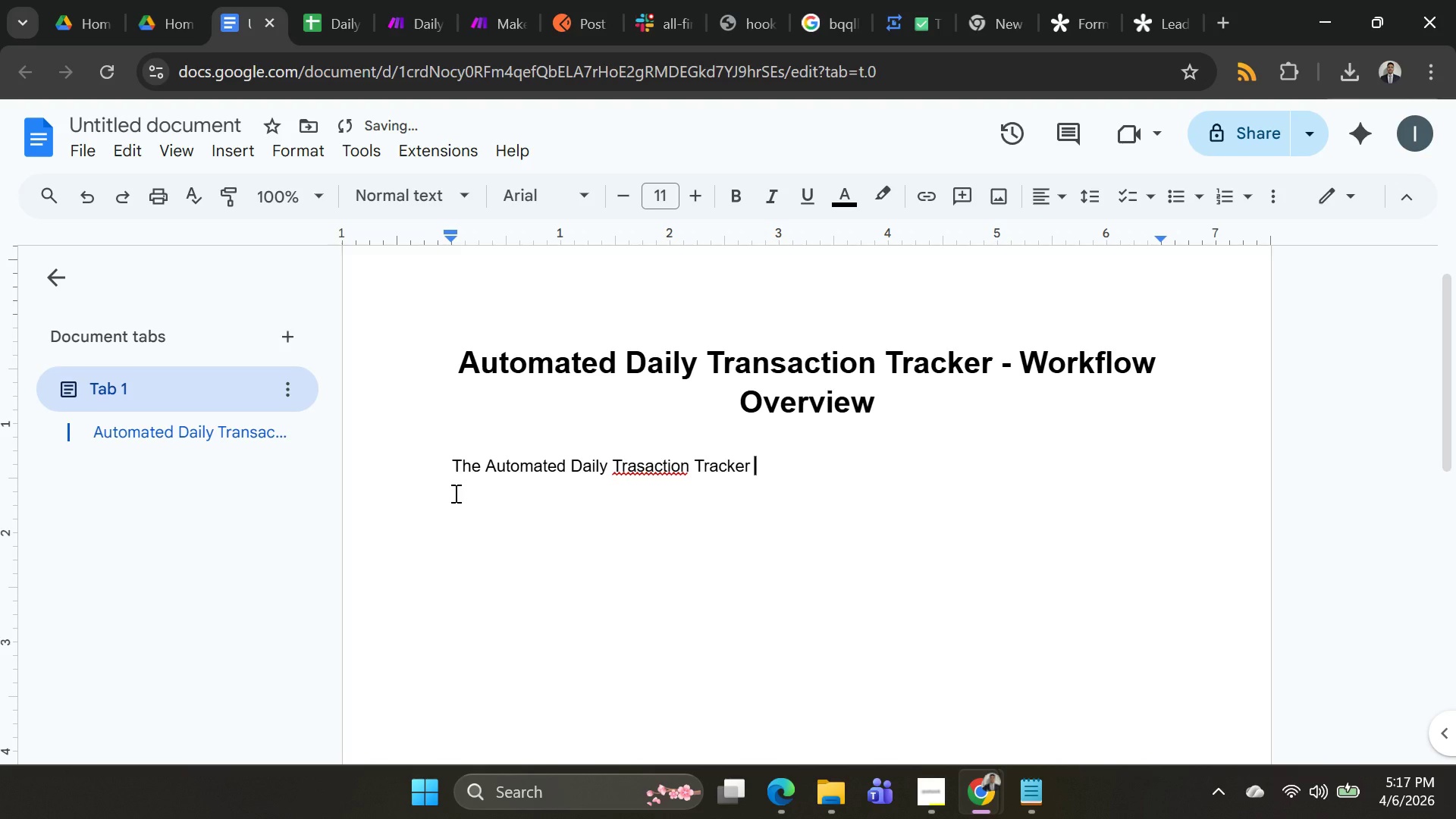 
right_click([628, 466])
 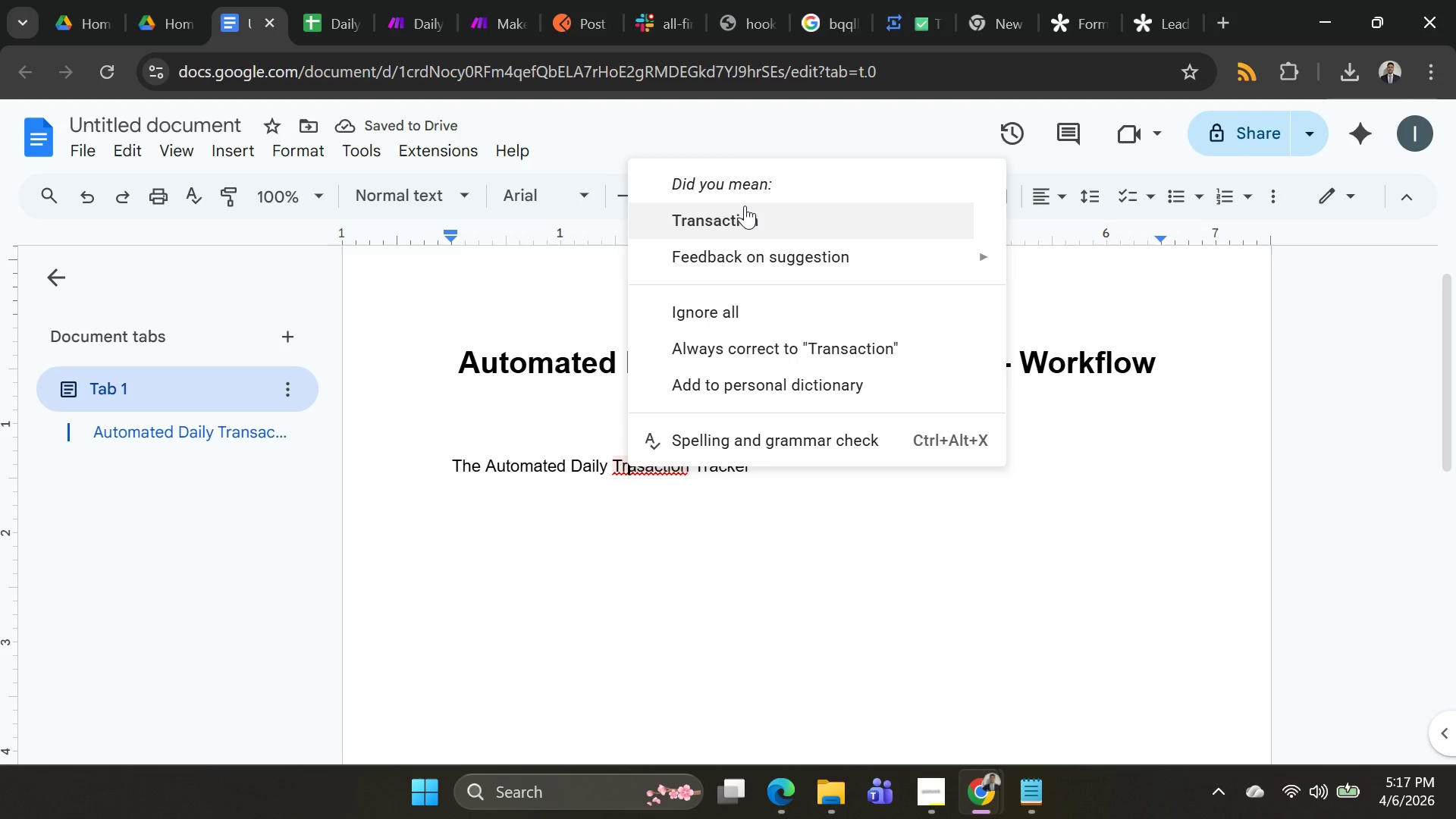 
left_click([745, 210])
 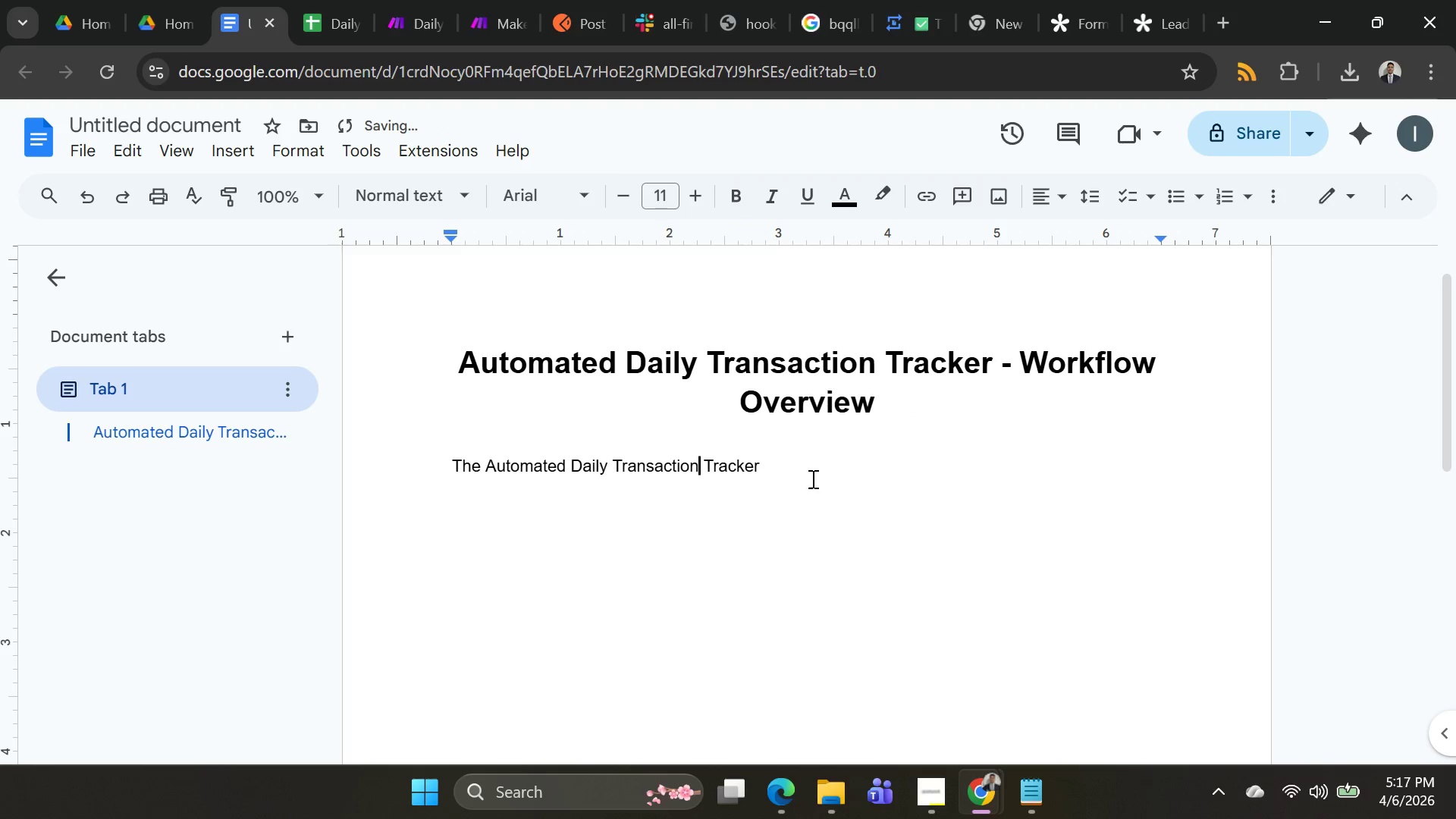 
left_click([811, 475])
 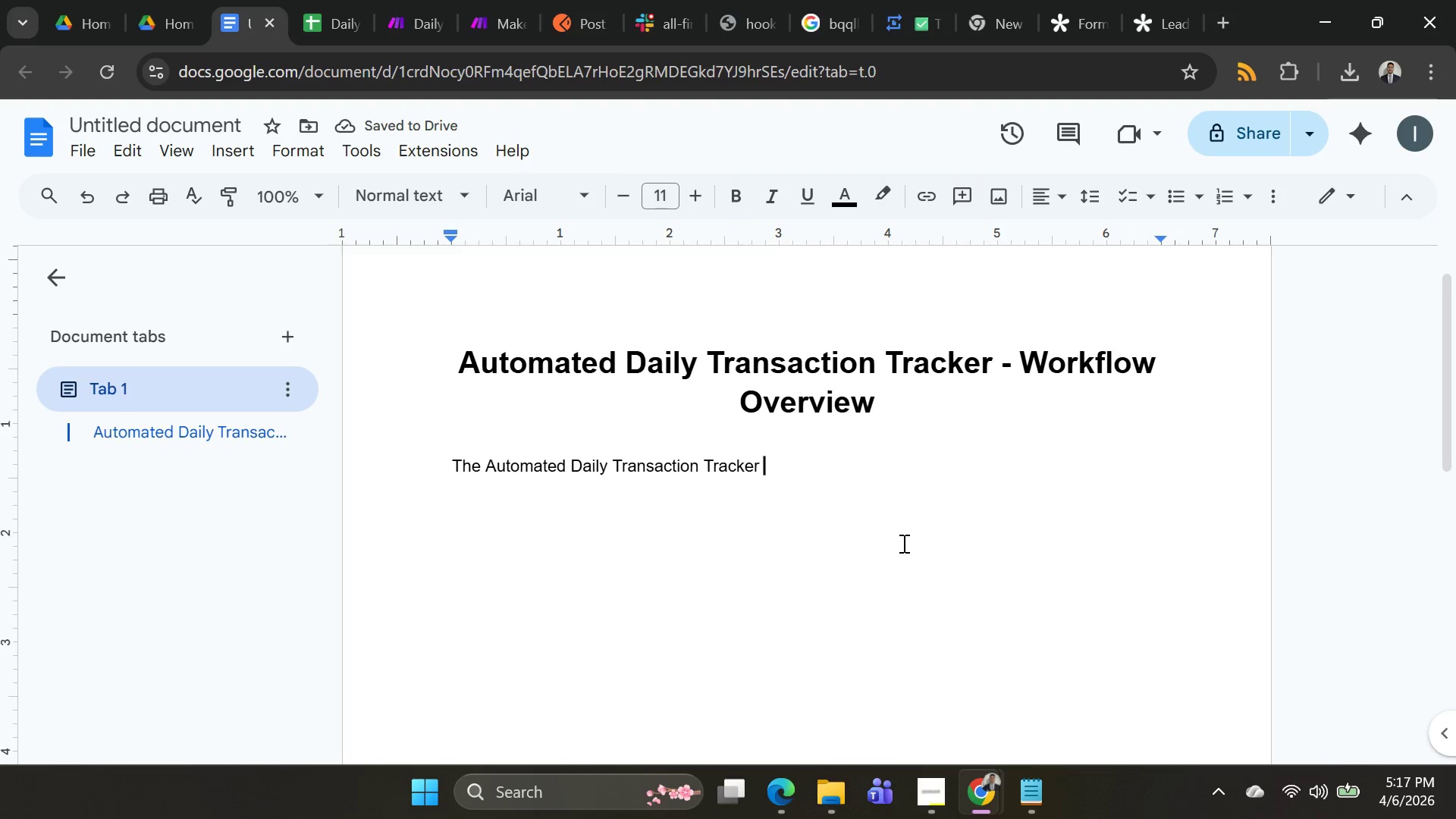 
type(isa)
key(Backspace)
type( an automation designed t impro)
key(Backspace)
key(Backspace)
key(Backspace)
key(Backspace)
key(Backspace)
key(Backspace)
type(o impr)
key(Backspace)
key(Backspace)
key(Backspace)
key(Backspace)
type(Improve the financial operation )
 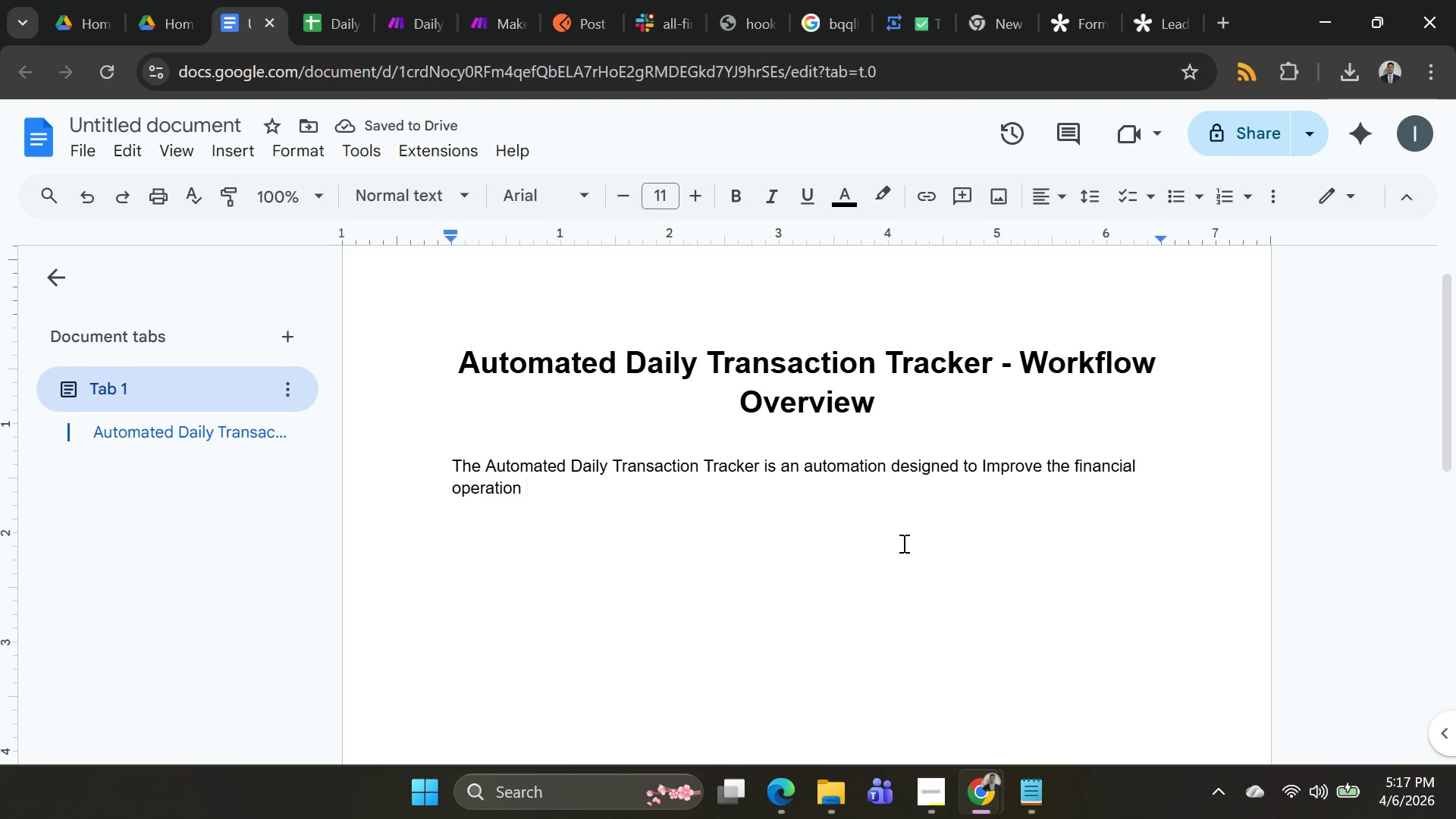 
type(of summit )
key(Backspace)
key(Backspace)
key(Backspace)
key(Backspace)
key(Backspace)
key(Backspace)
key(Backspace)
type(Summit Ledger Solutions)
key(Backspace)
type(s b)
 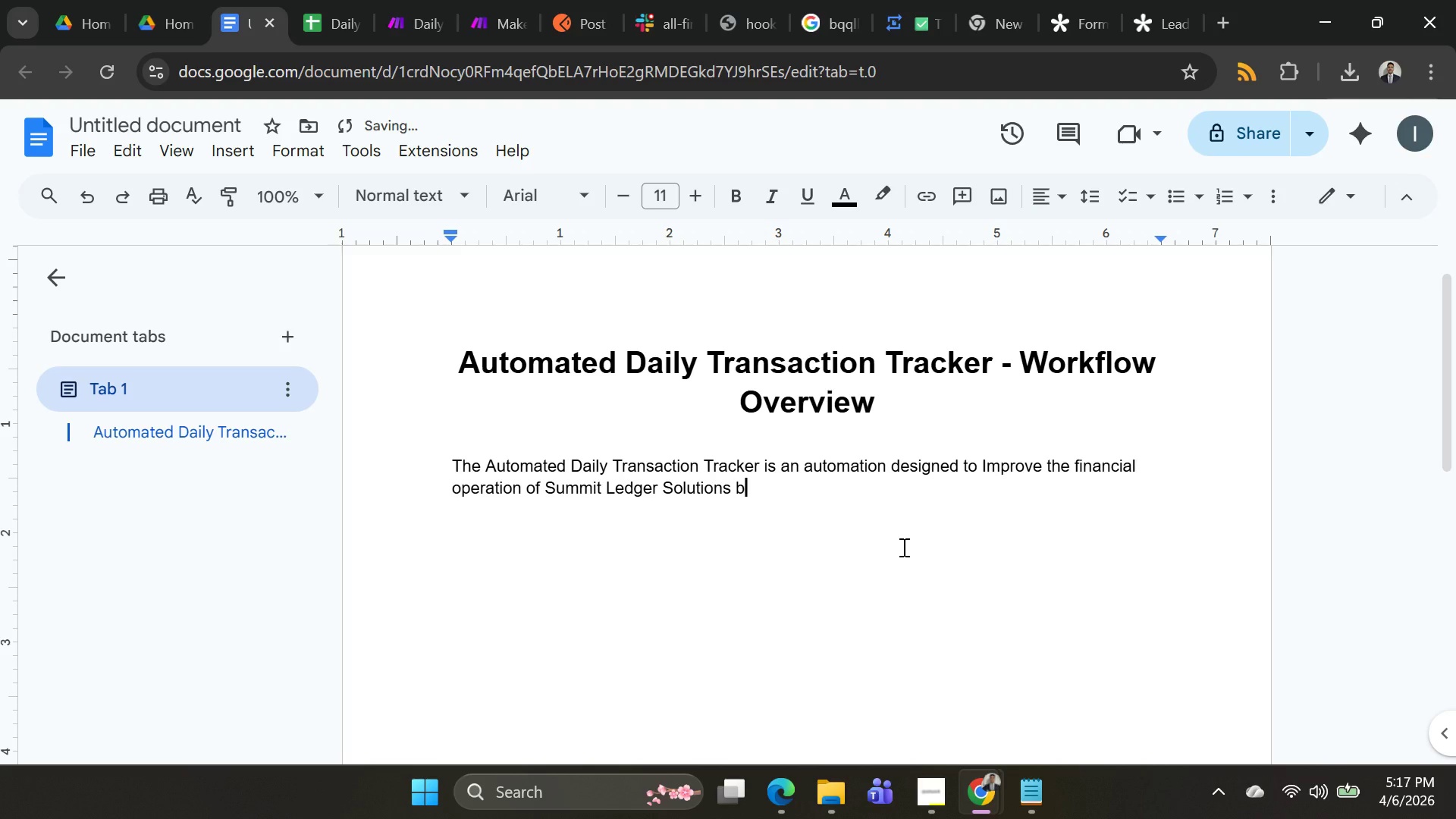 
right_click([902, 547])
 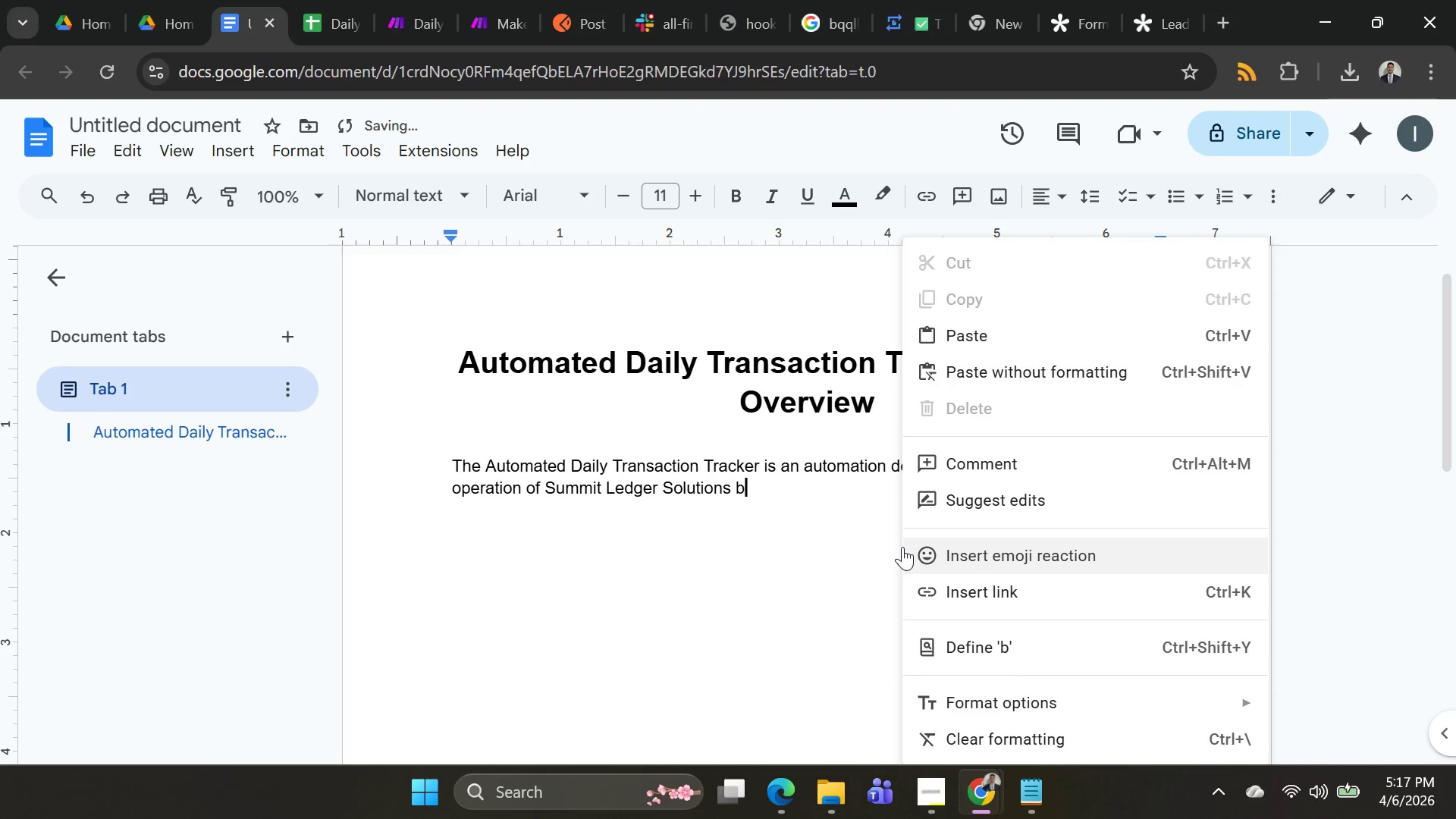 
type(yy)
 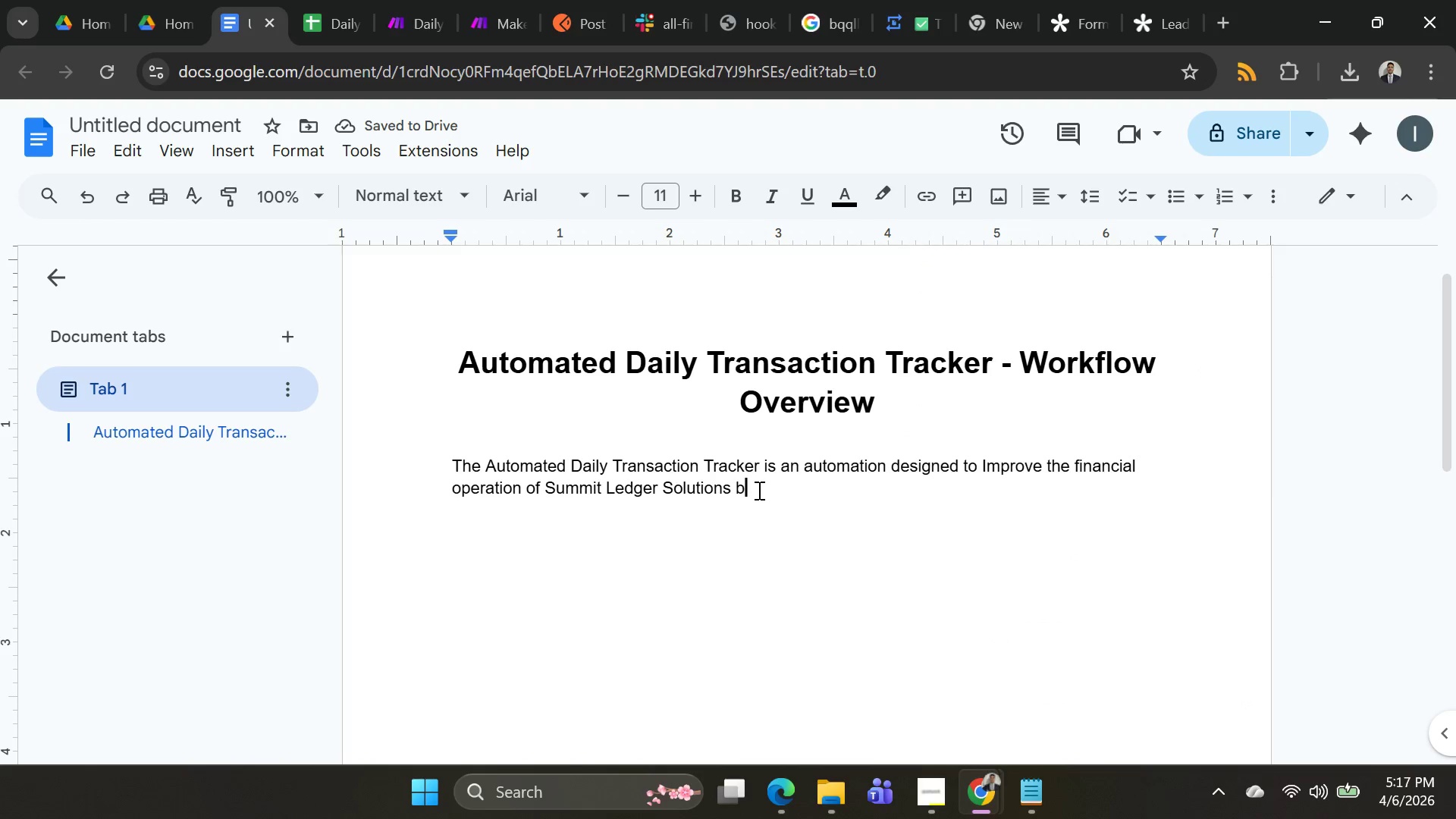 
left_click([758, 492])
 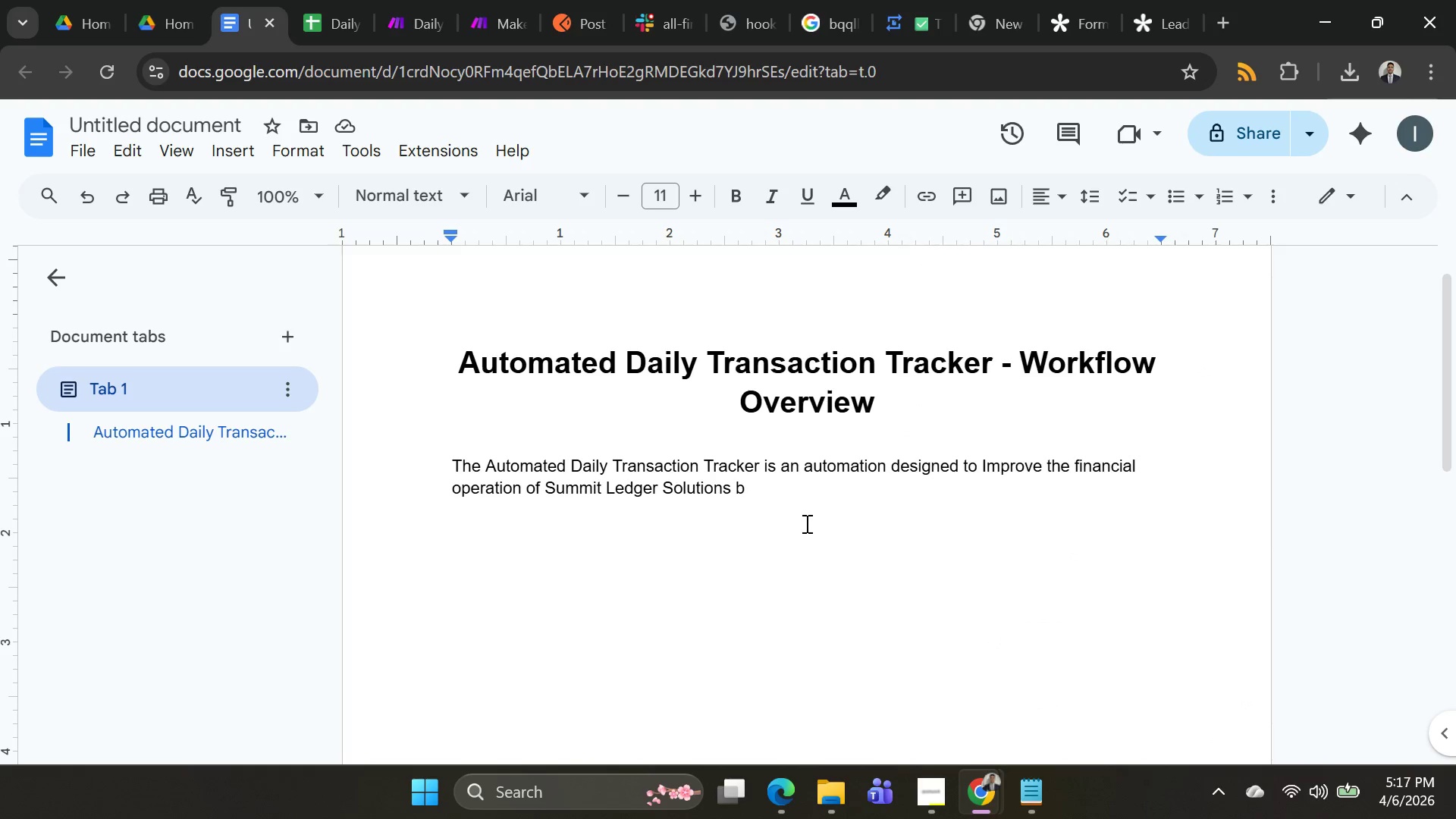 
type(y cnne)
key(Backspace)
key(Backspace)
key(Backspace)
type(onnecting )
 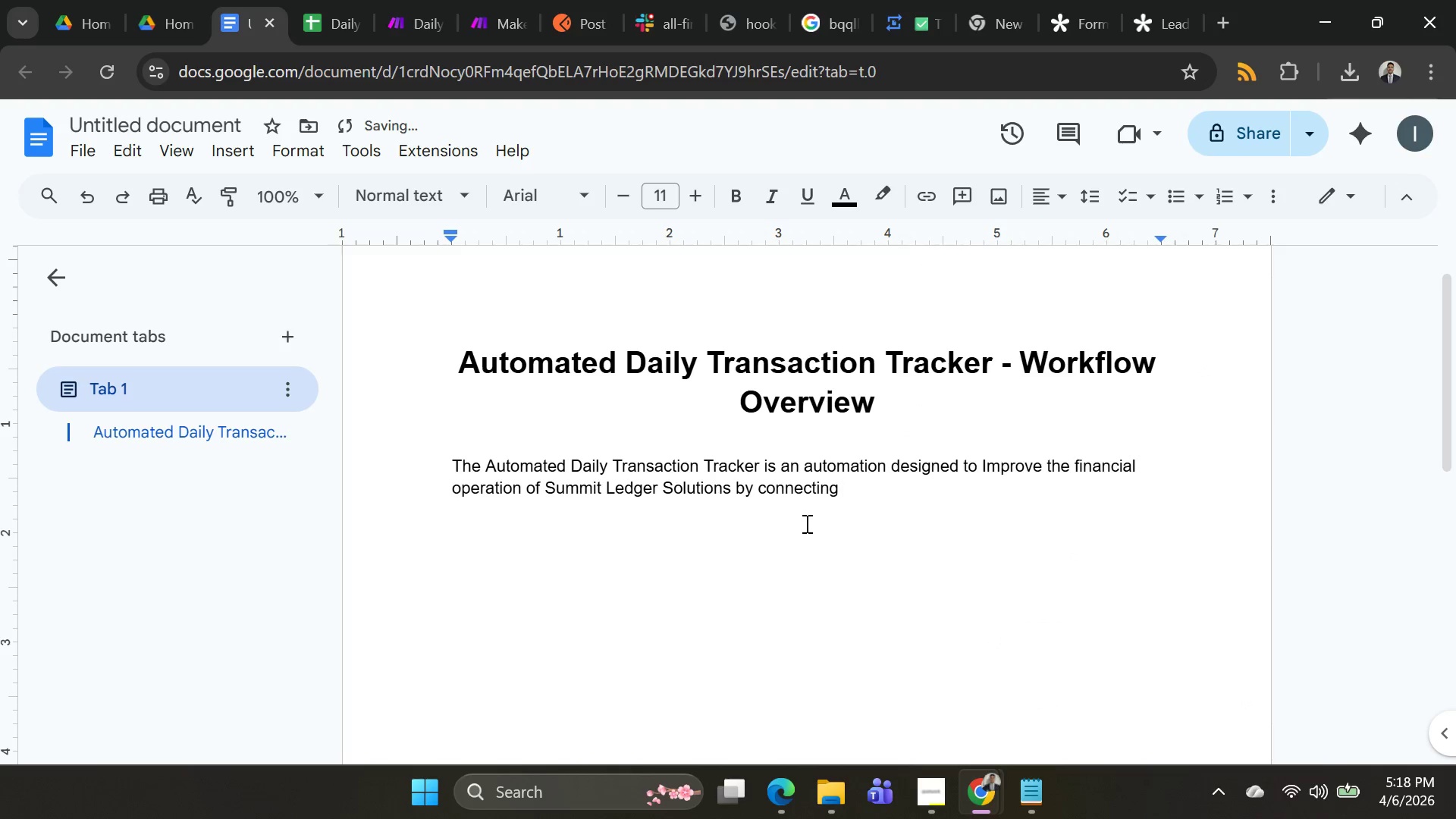 
hold_key(key=ShiftLeft, duration=1.51)
 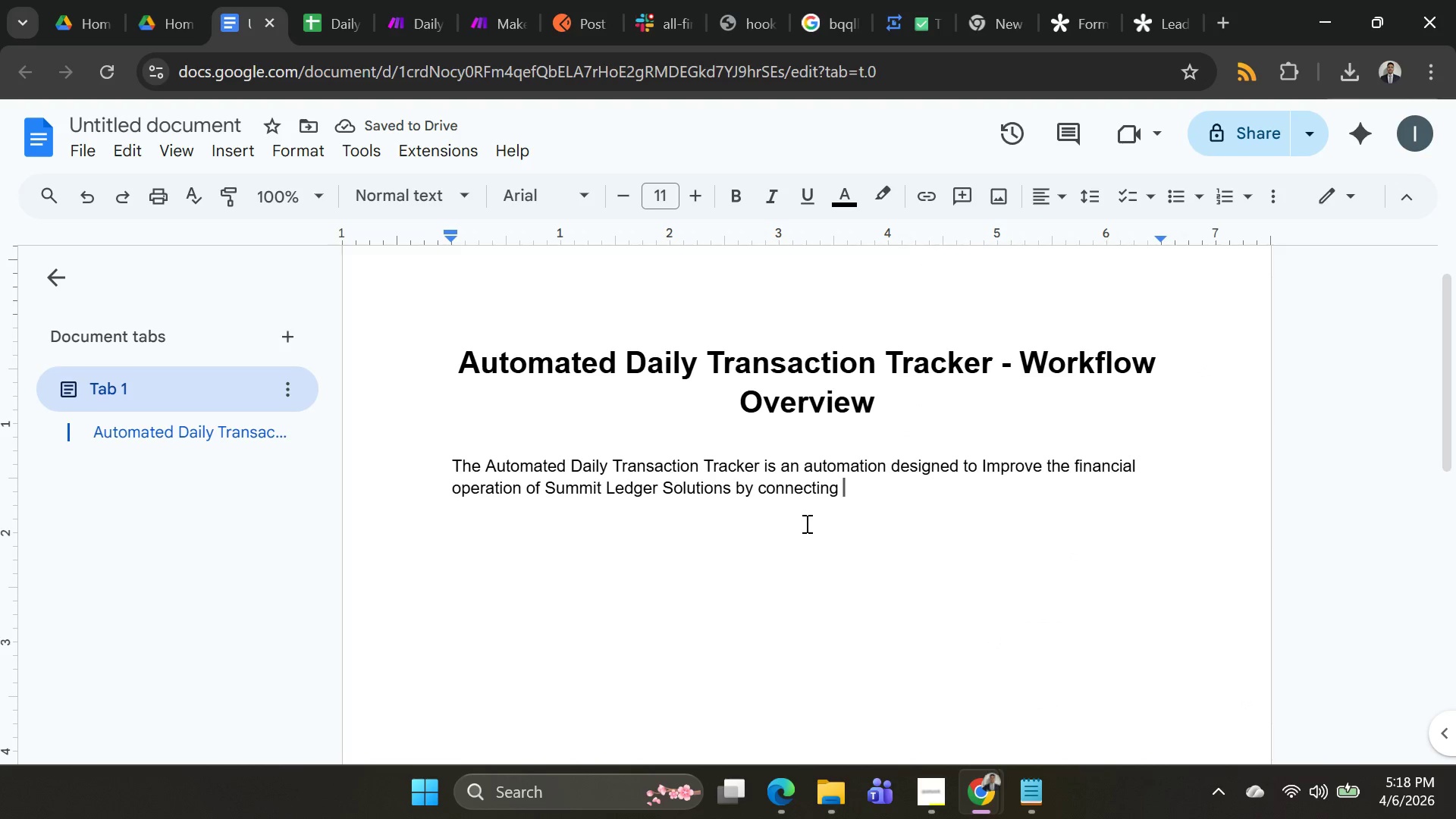 
hold_key(key=ShiftLeft, duration=1.5)
 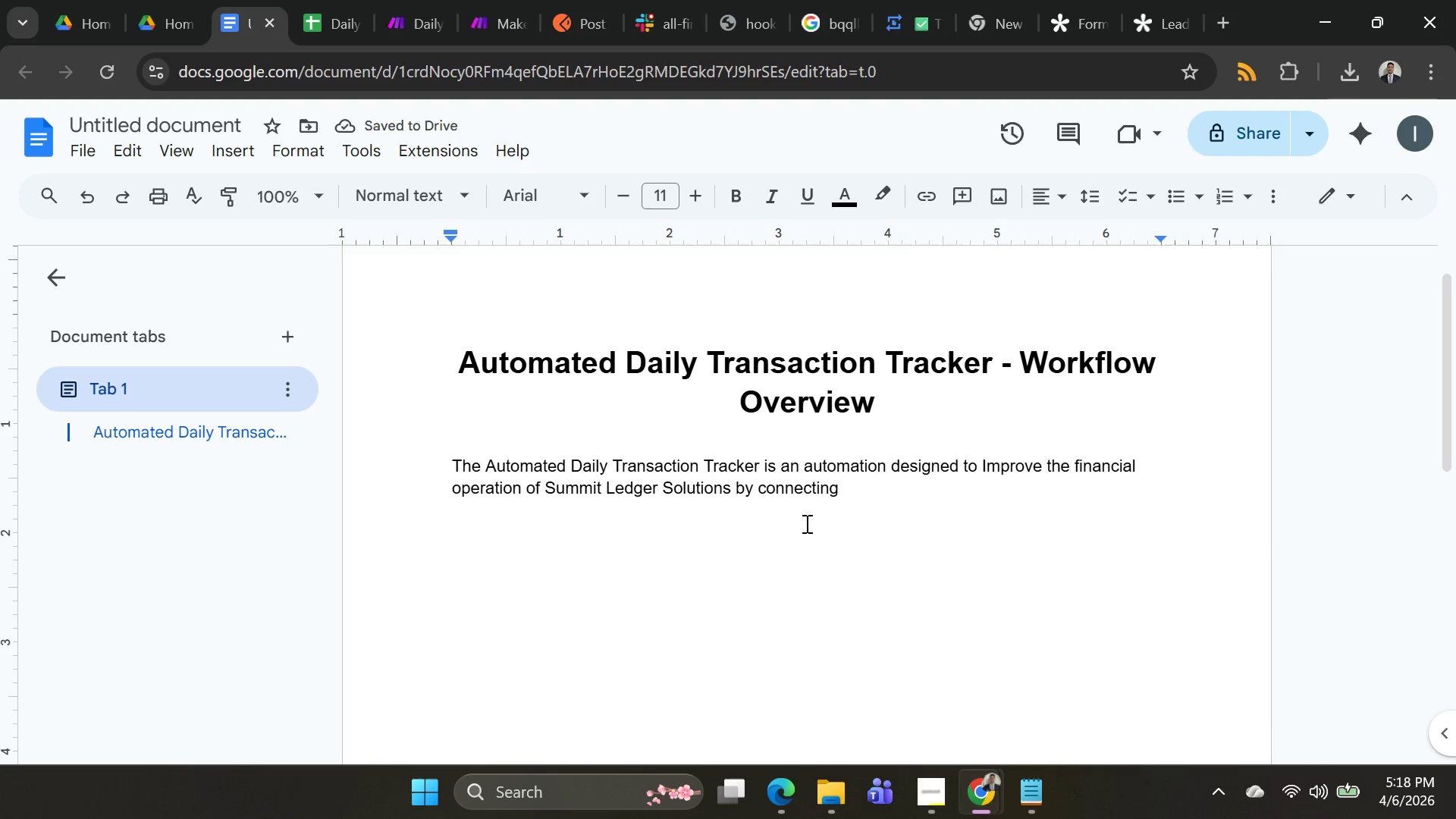 
hold_key(key=ShiftLeft, duration=1.52)
 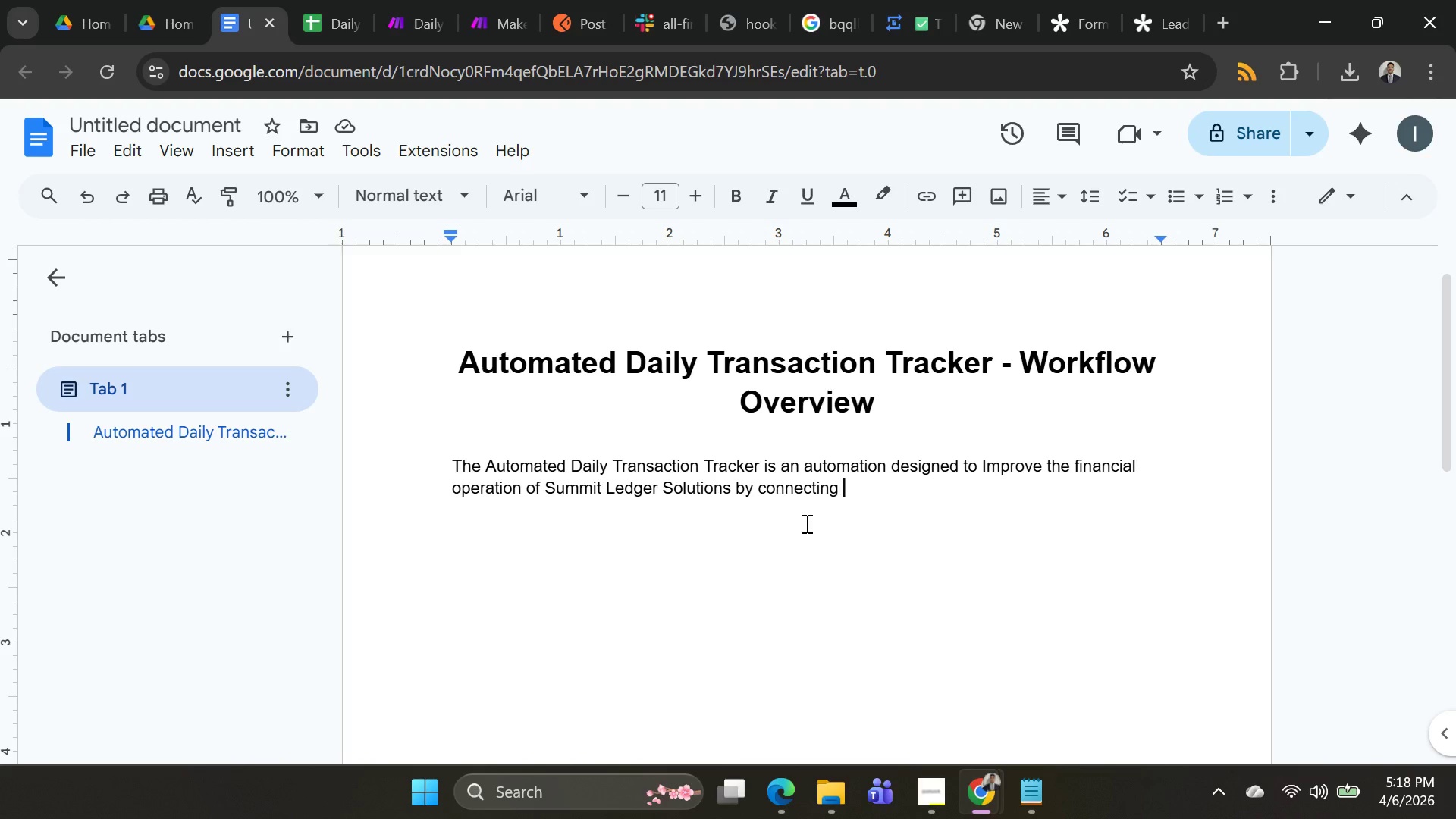 
hold_key(key=ShiftLeft, duration=0.41)
 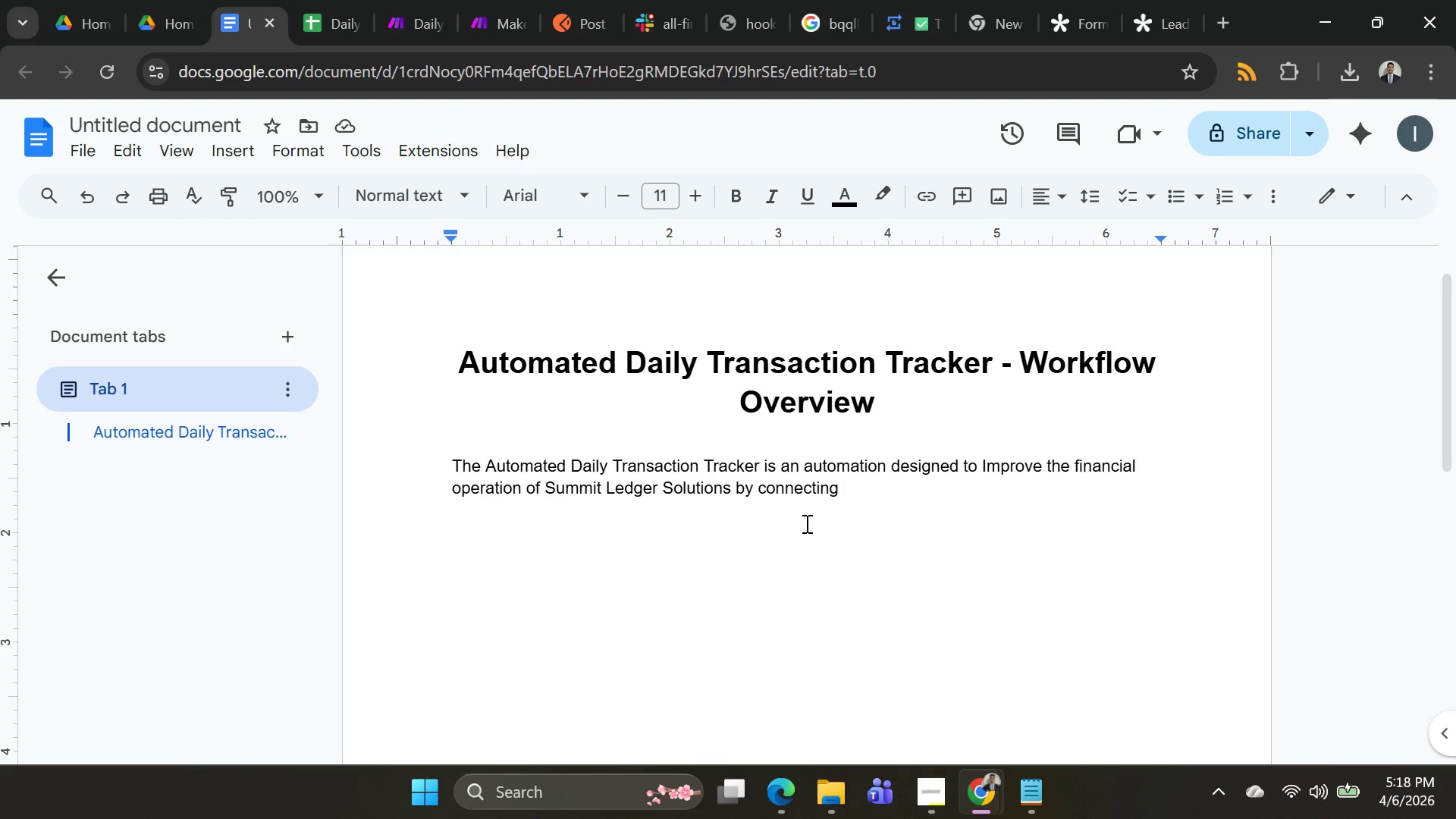 
type(trasaction)
key(Backspace)
key(Backspace)
key(Backspace)
type(nsaction Data t internet)
key(Backspace)
key(Backspace)
type(al rer)
key(Backspace)
type(op)
key(Backspace)
key(Backspace)
type(ort)
key(Backspace)
key(Backspace)
key(Backspace)
type(porting )
 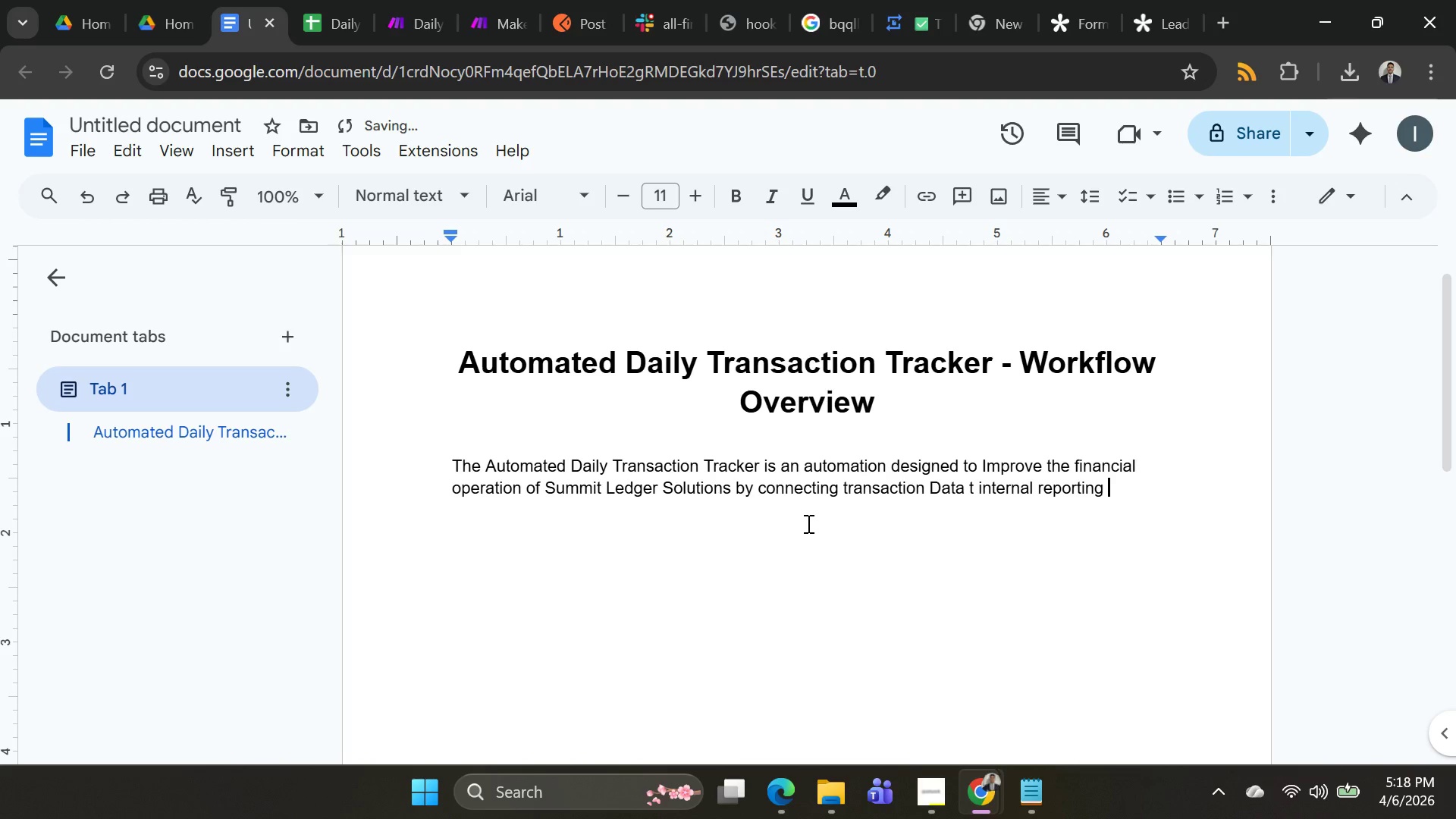 
type(tols.)
key(Backspace)
key(Backspace)
key(Backspace)
type(ols.)
 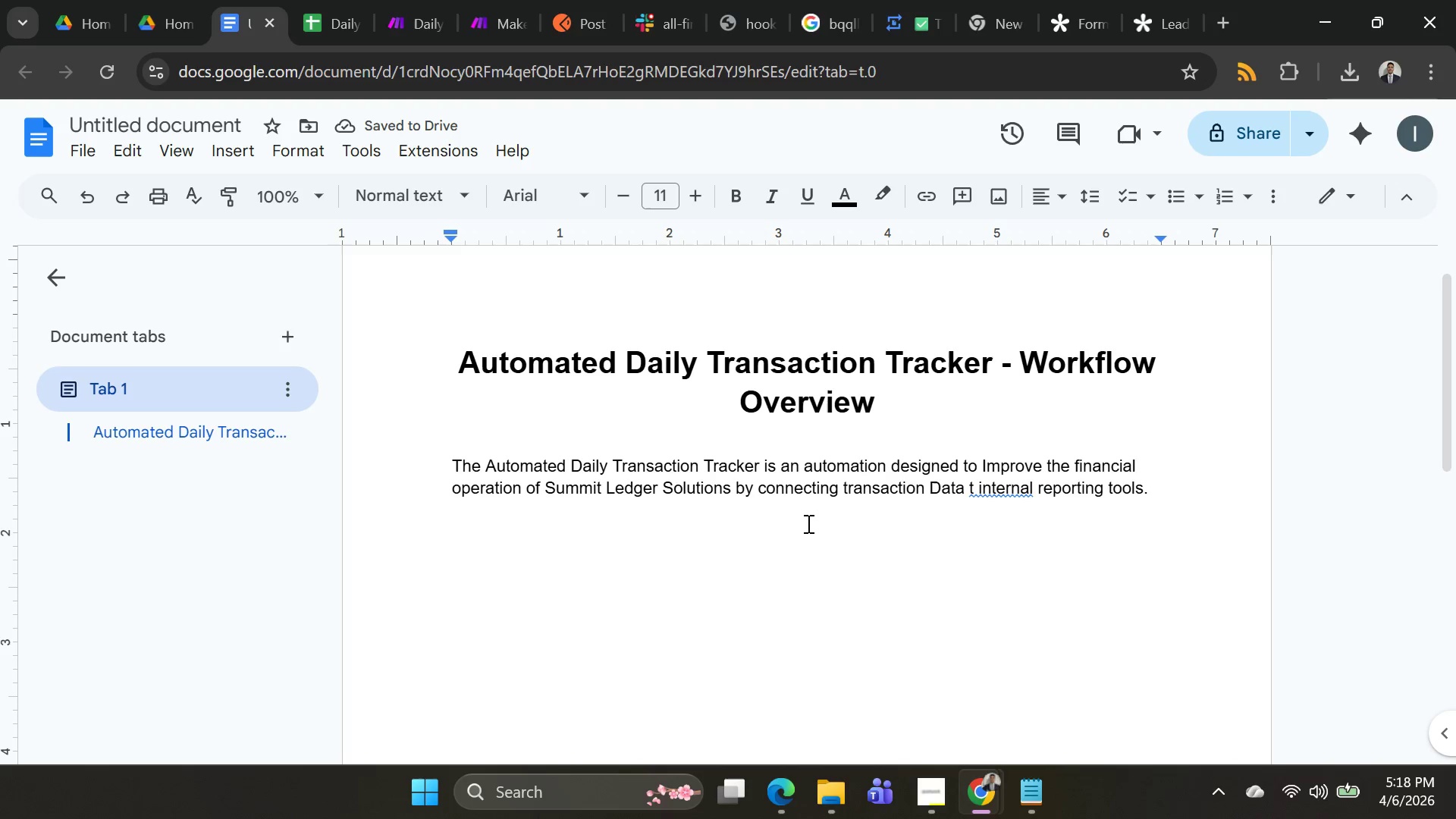 
wait(5.01)
 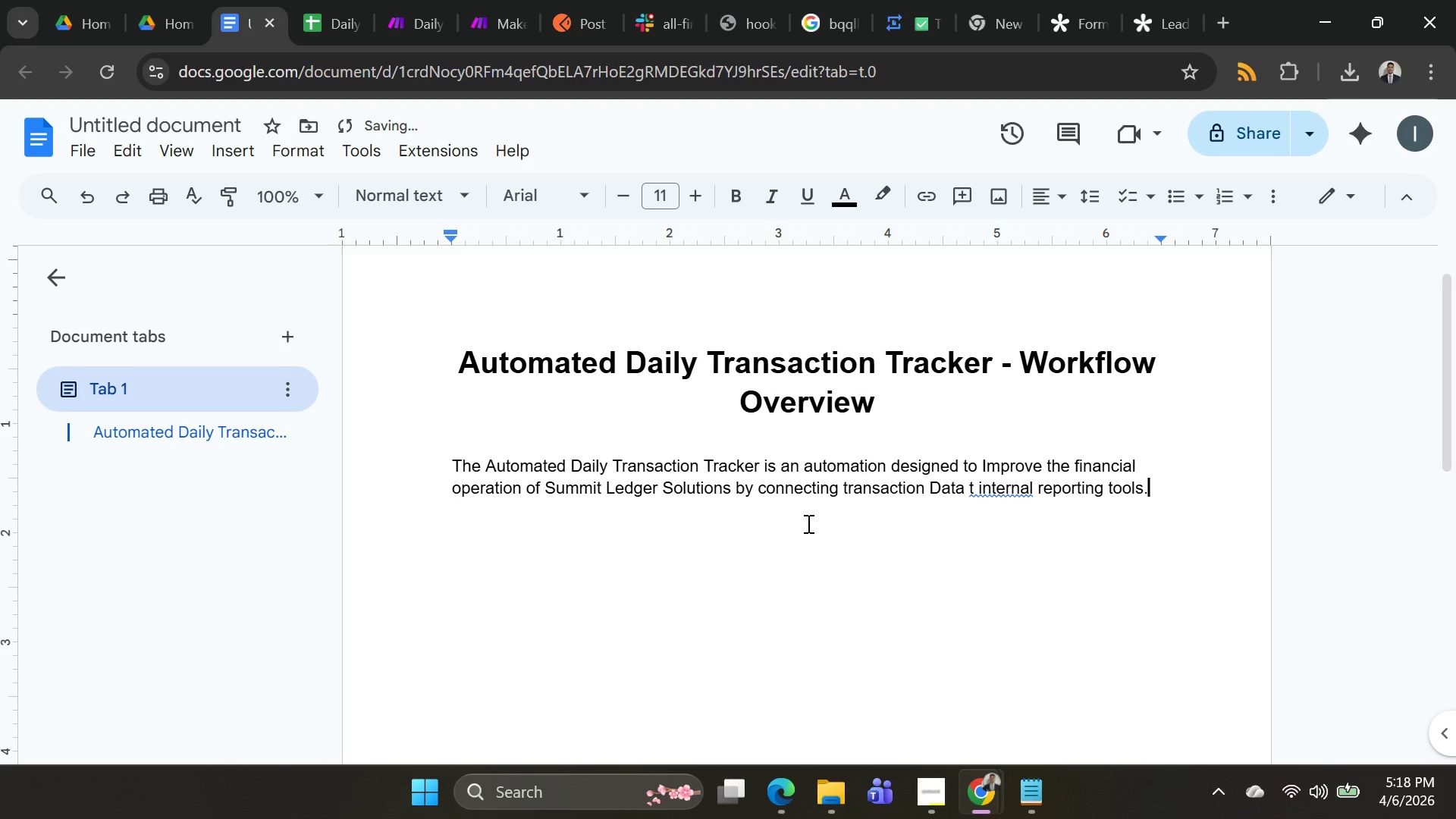 
type(Ot)
key(Backspace)
key(Backspace)
type( It'sp)
key(Backspace)
type( Puro)
key(Backspace)
type(pose is to provide real time visibility of transaction )
key(Backspace)
type(s without reqiuring all team memb)
key(Backspace)
type(bers t access )
 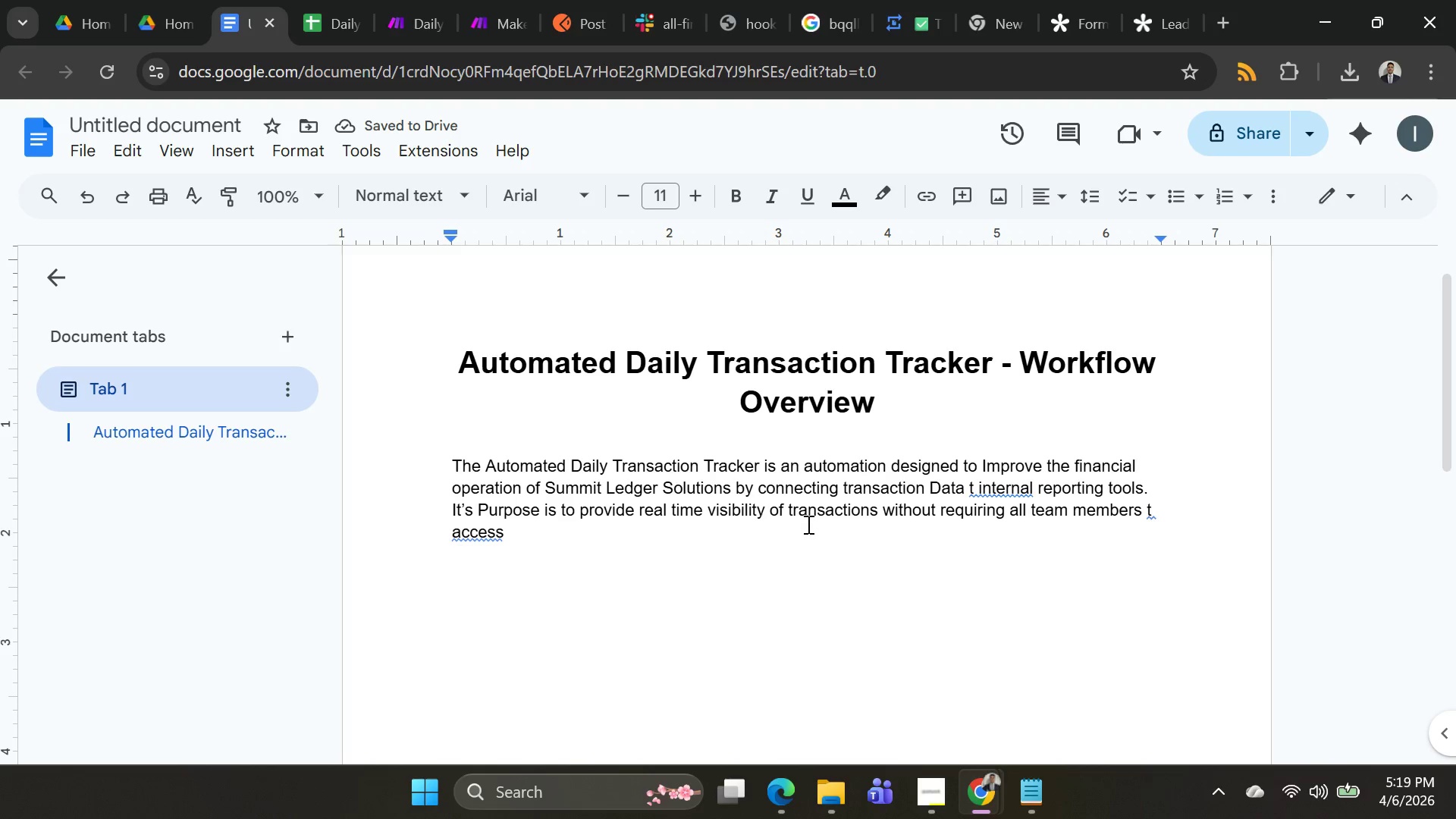 
type(te)
key(Backspace)
type(he accounting )
 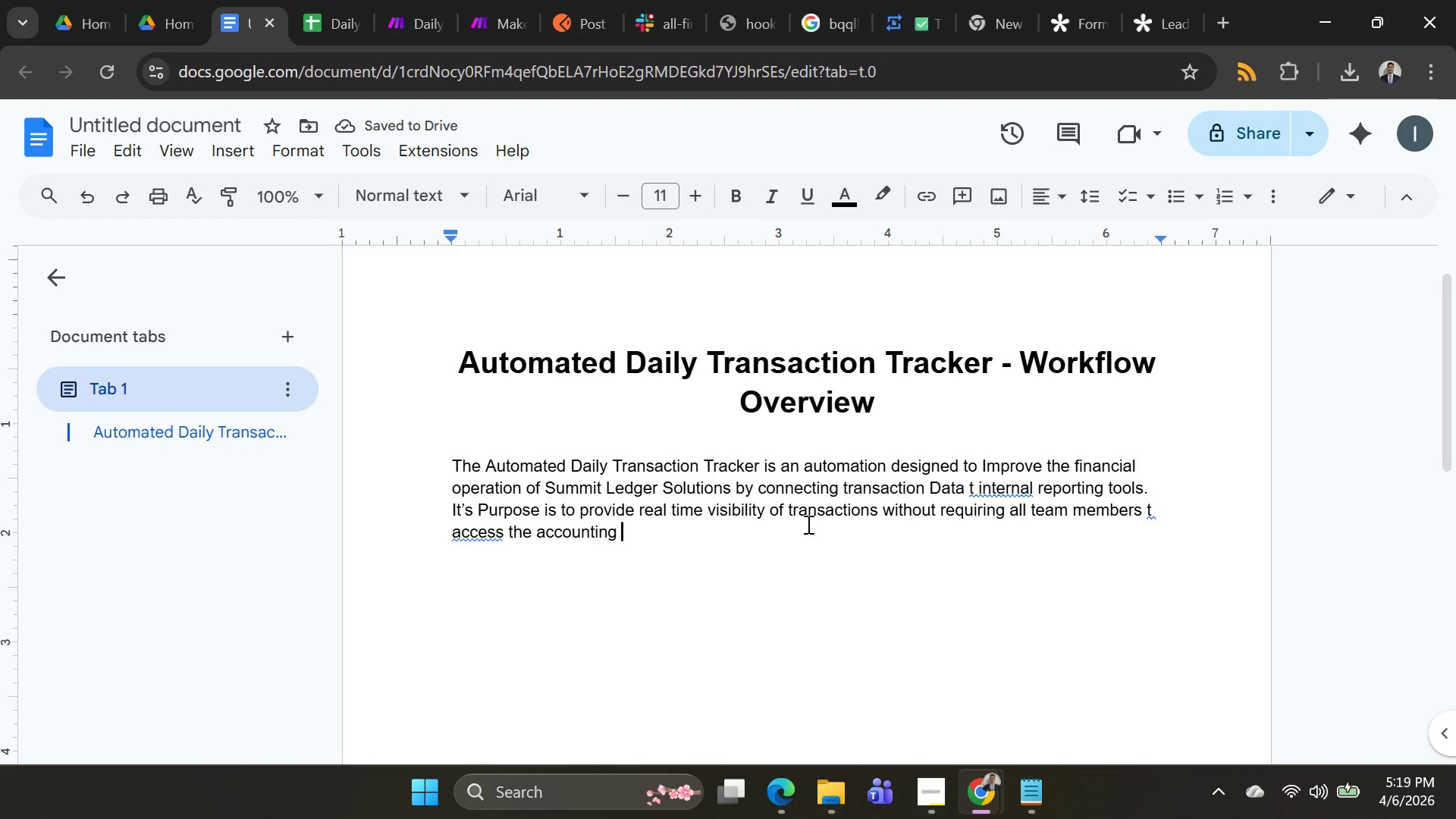 
type(software)
 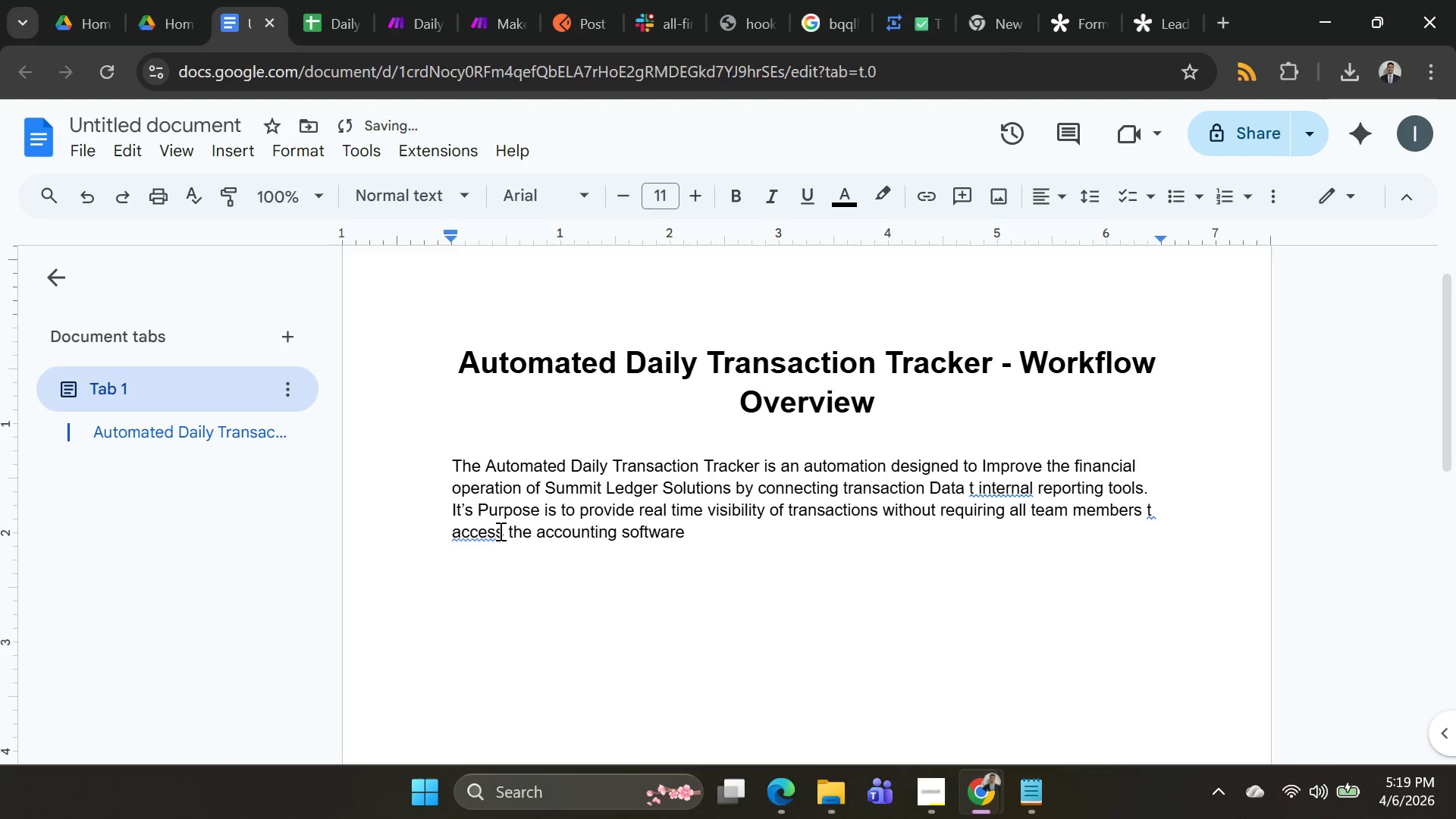 
right_click([468, 522])
 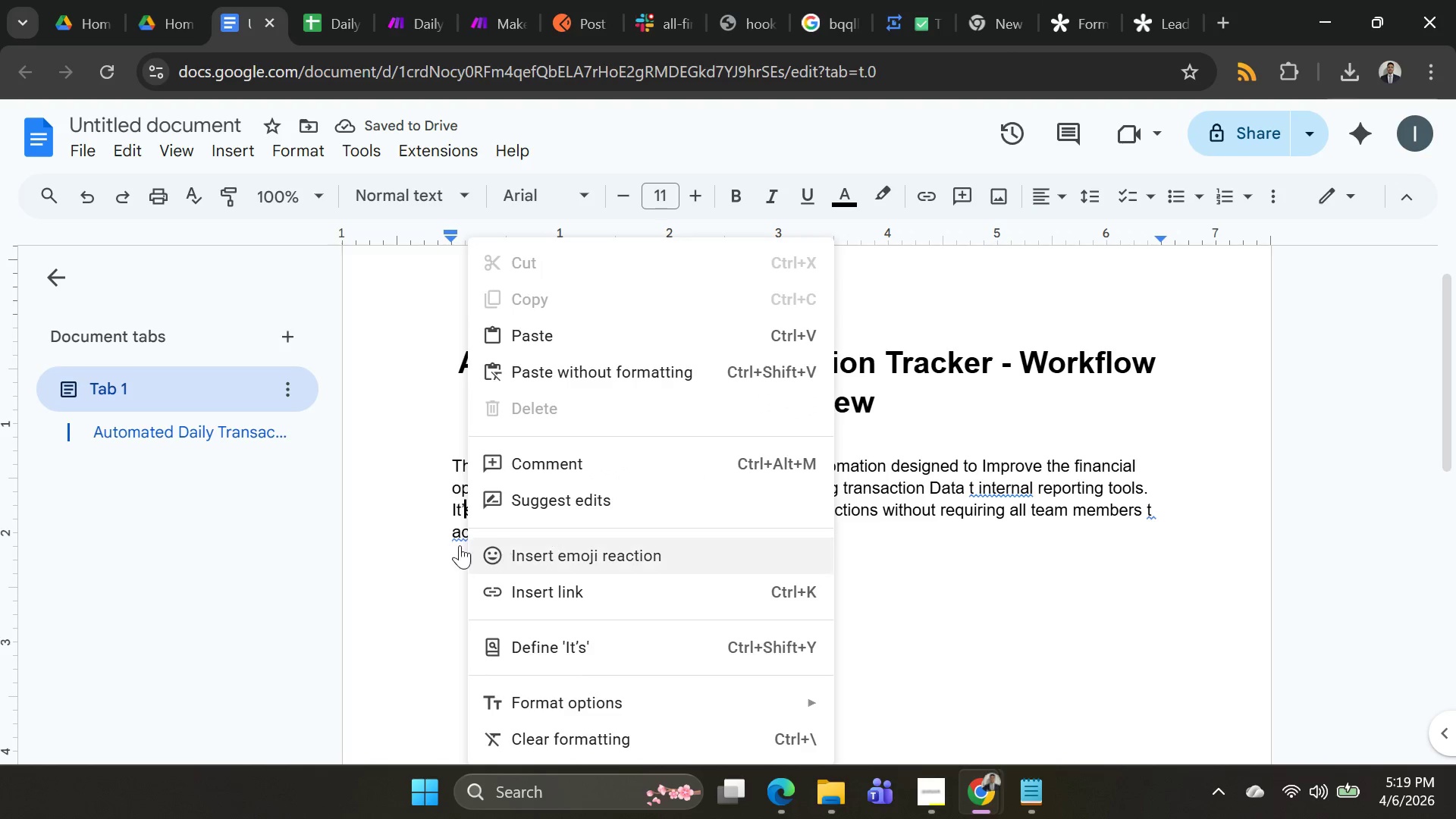 
left_click([456, 545])
 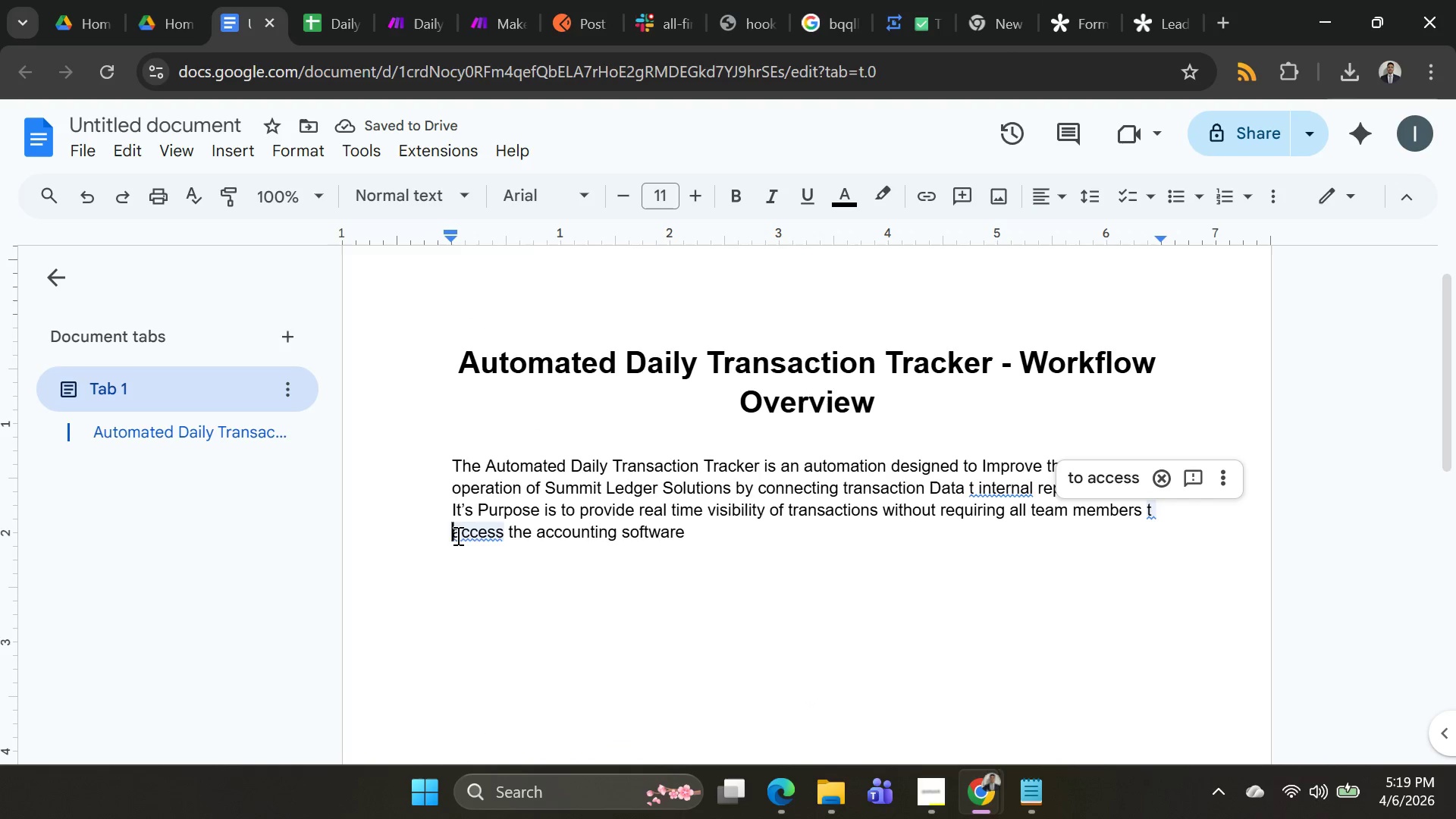 
right_click([457, 535])
 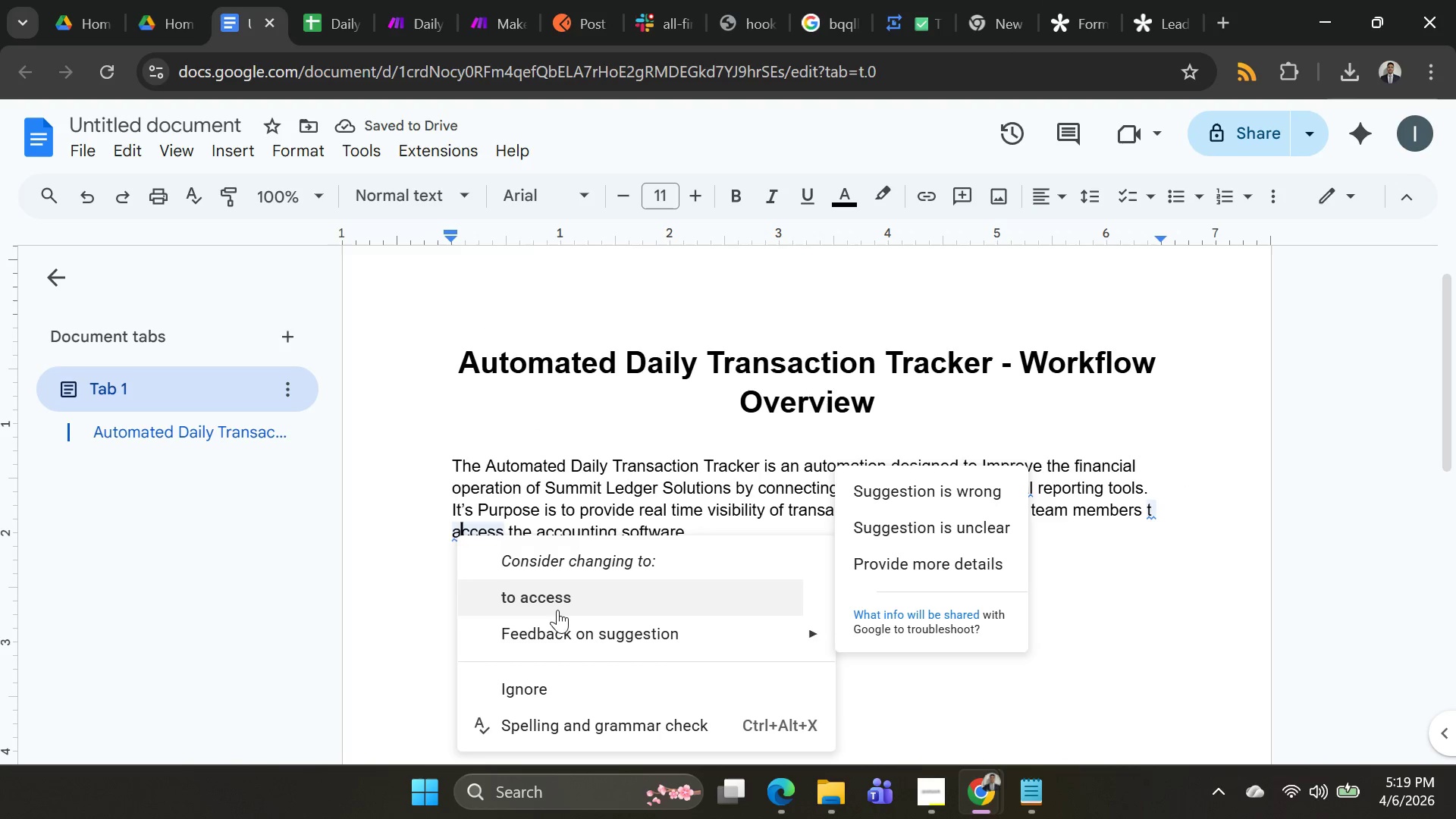 
left_click([556, 608])
 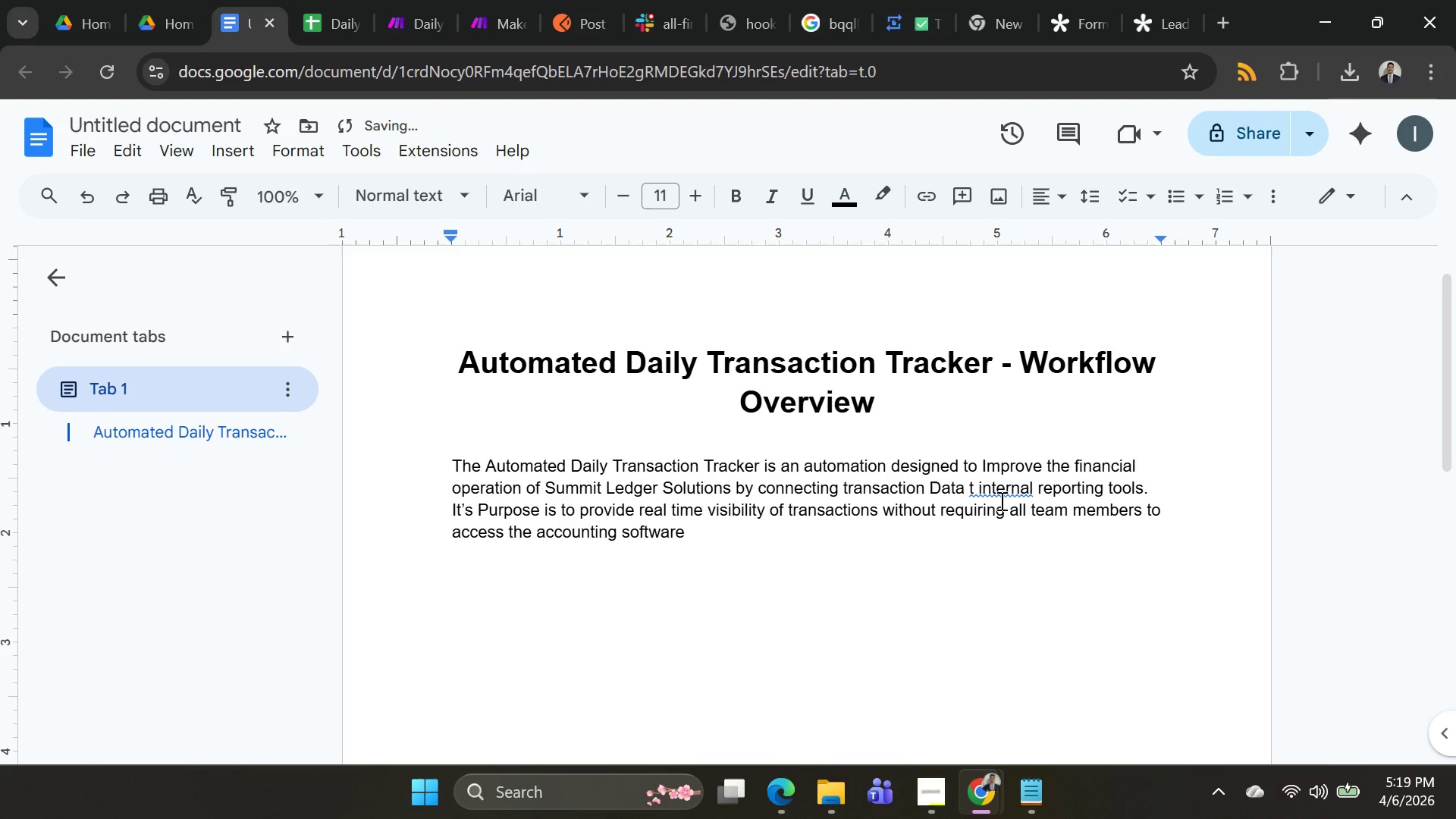 
right_click([1000, 497])
 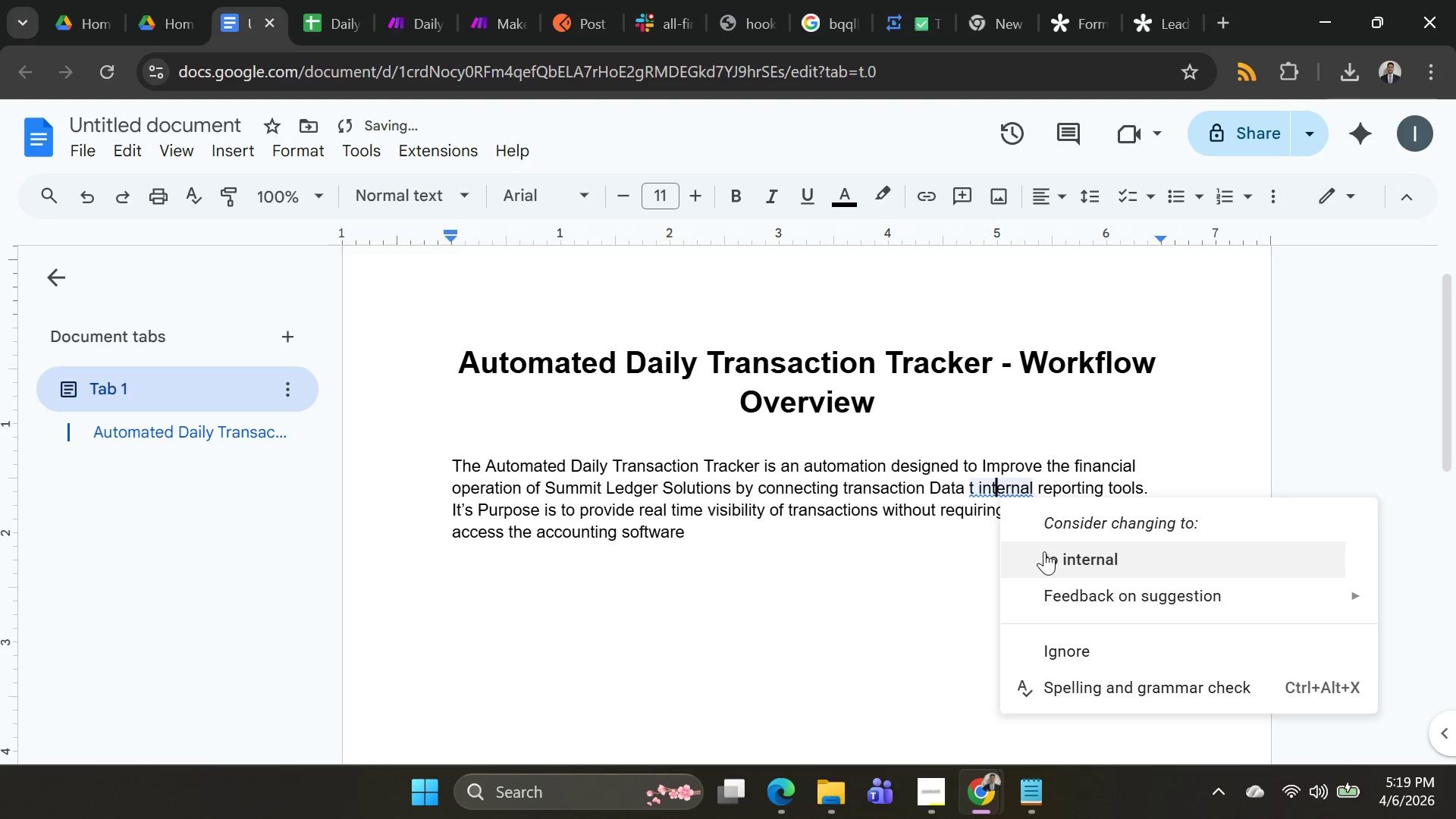 
left_click([1044, 551])
 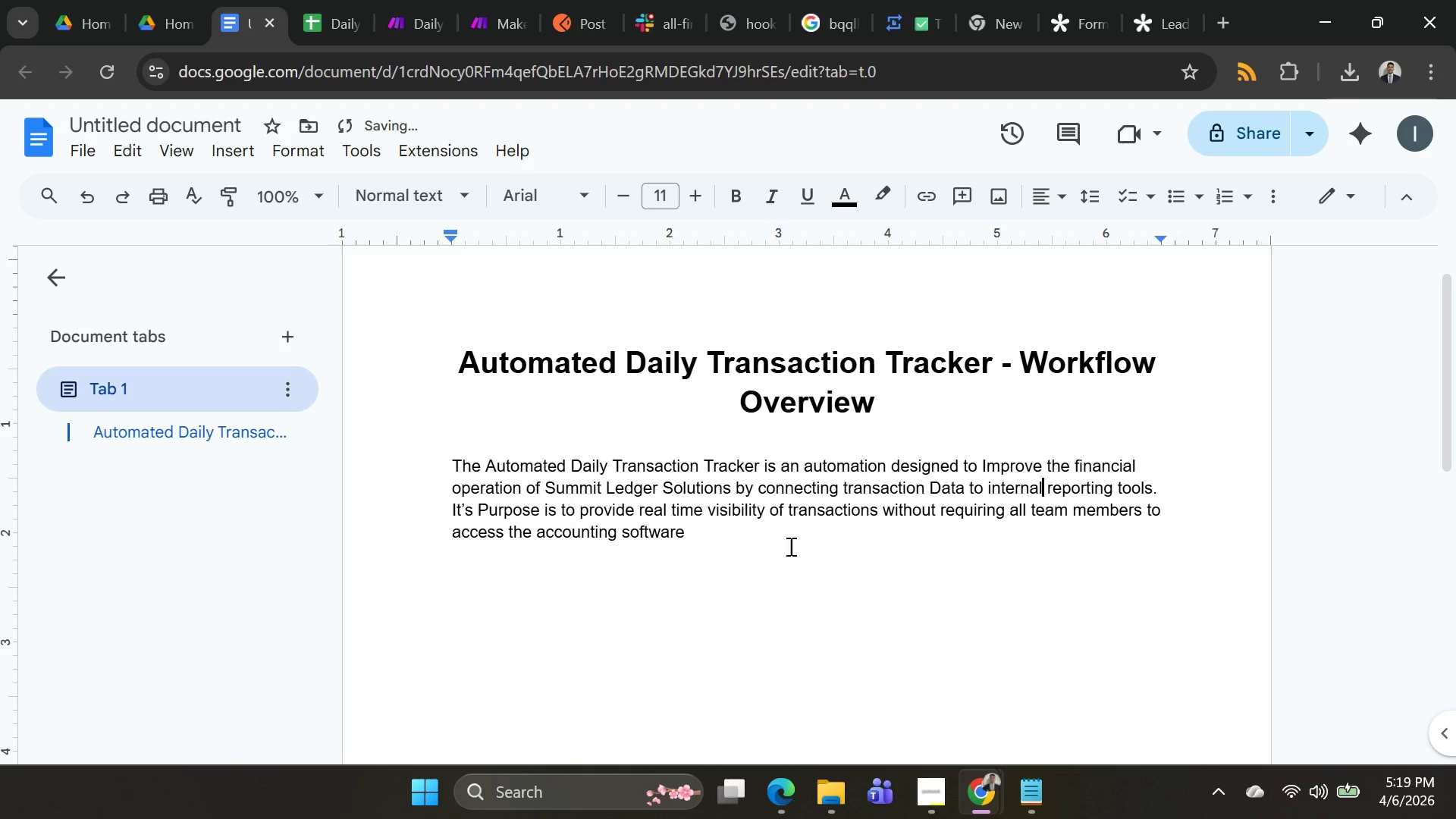 
left_click([781, 541])
 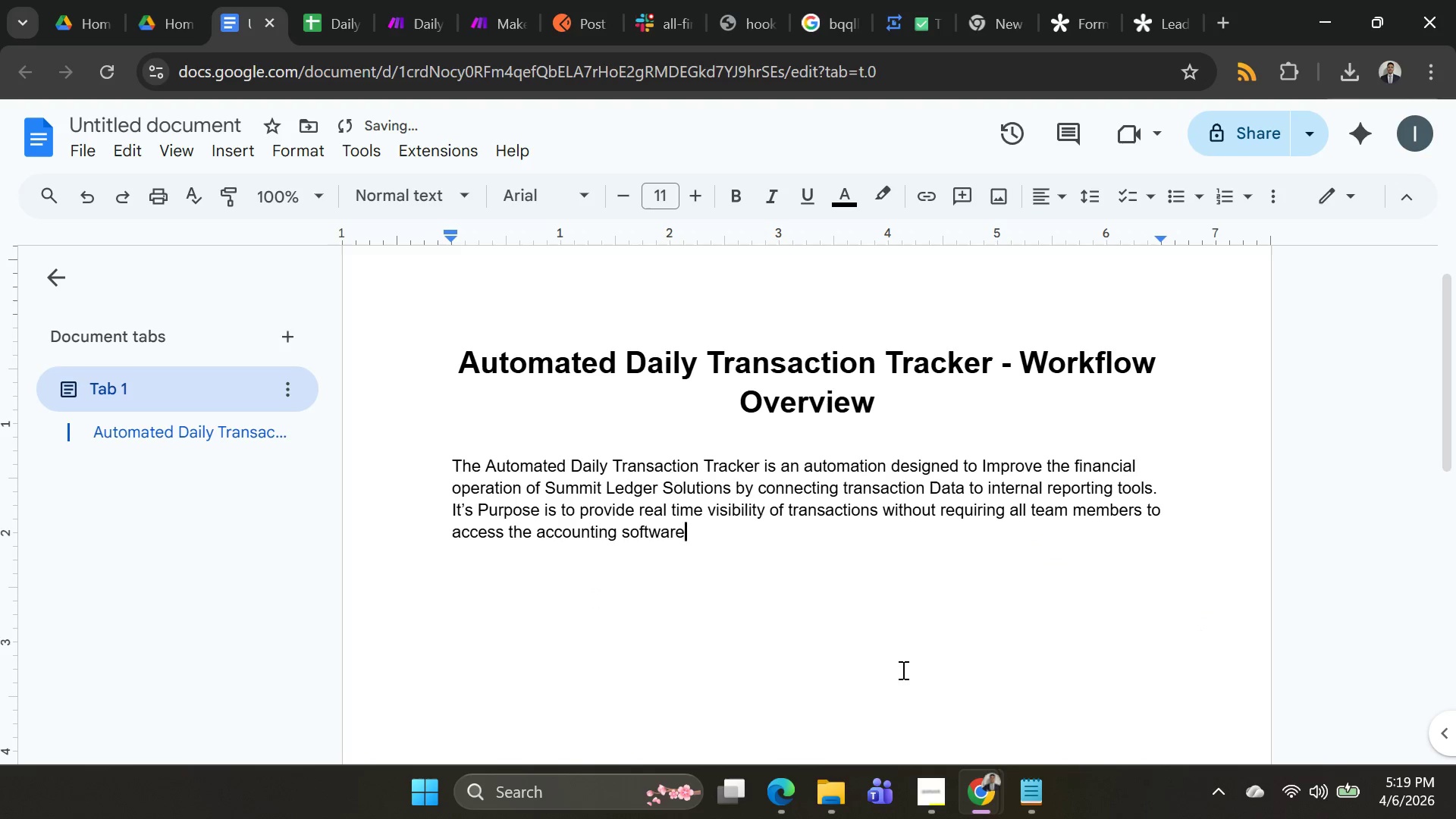 
key(Period)
 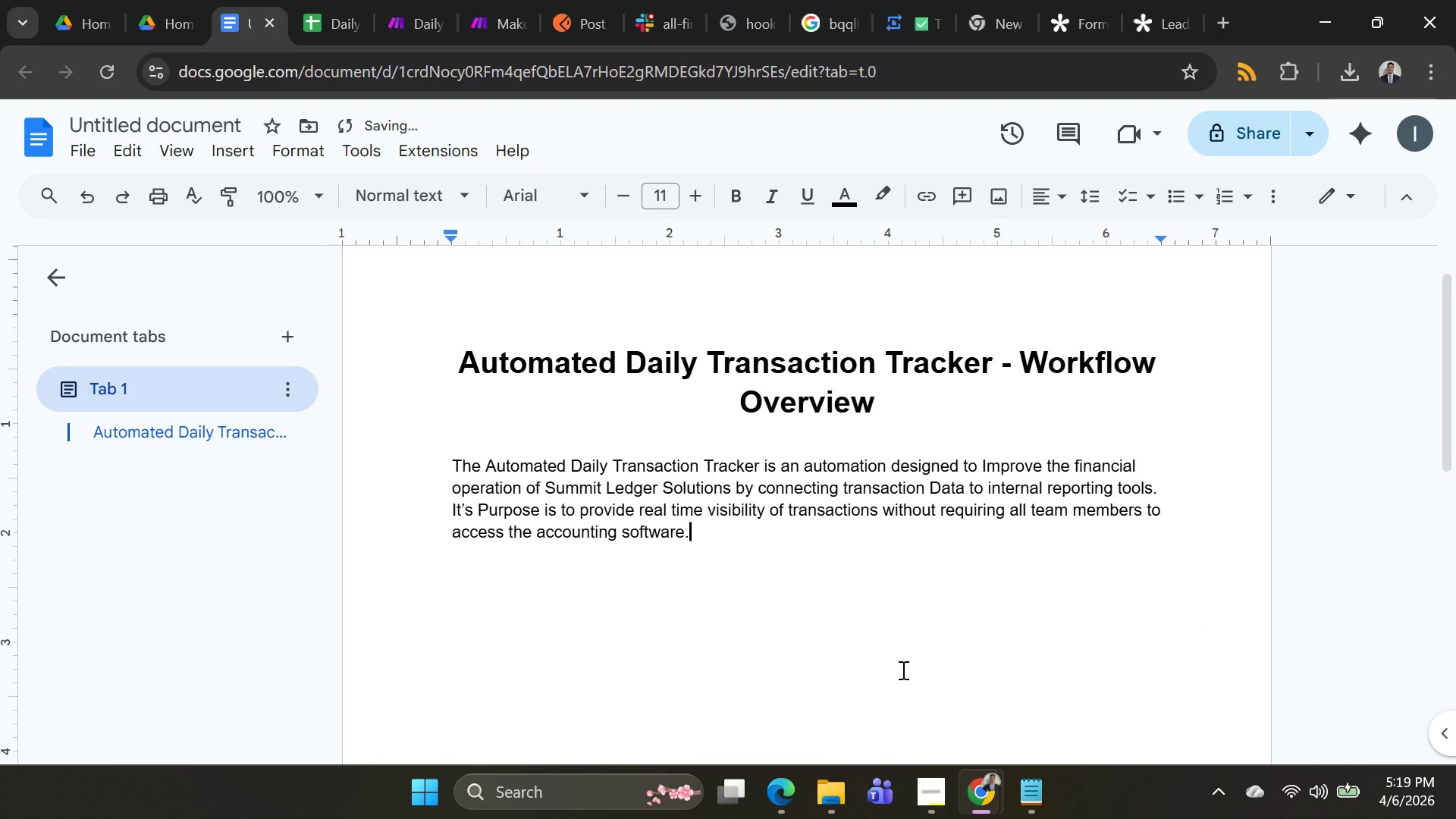 
key(Shift+Enter)
 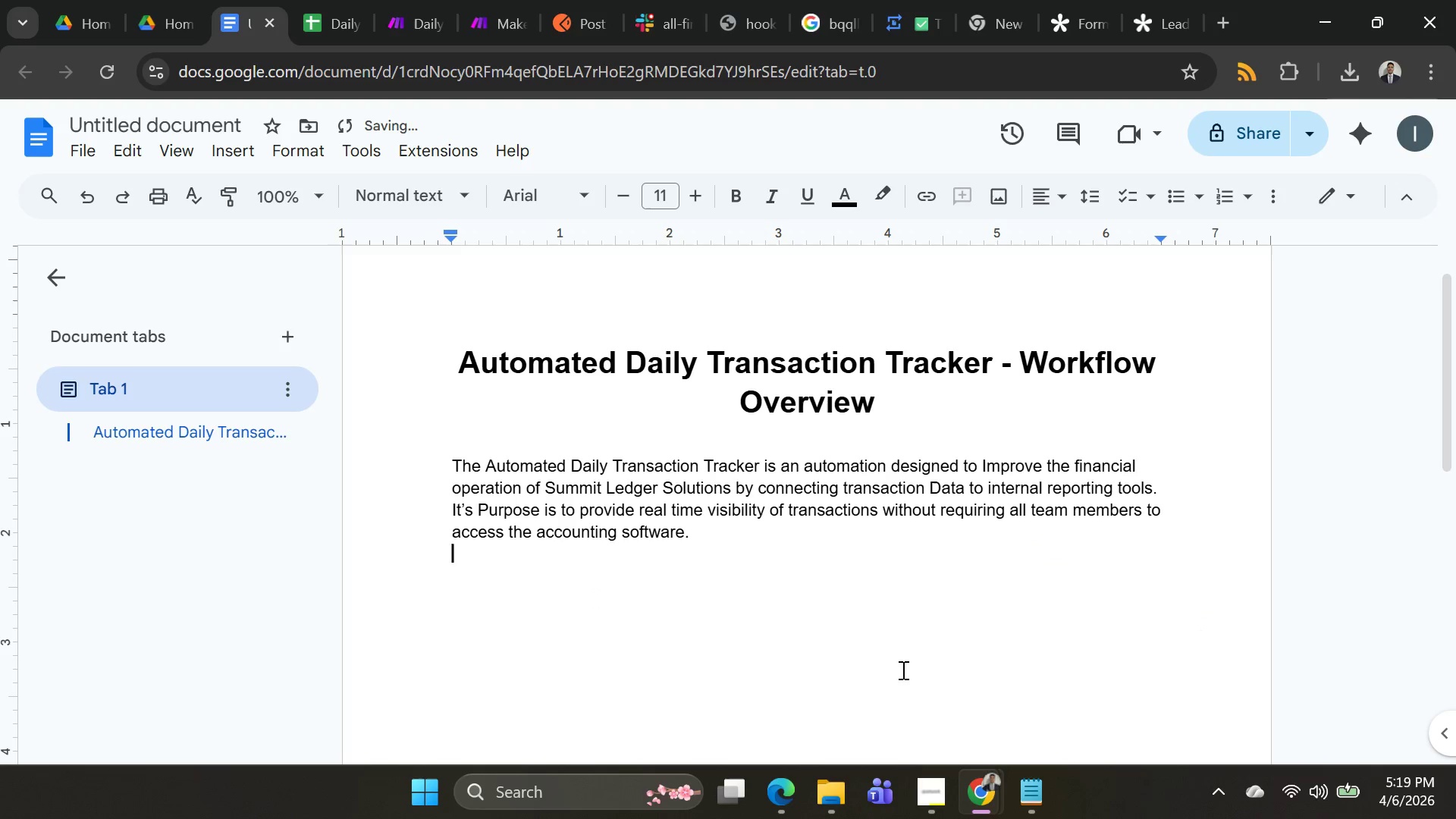 
key(Shift+Enter)
 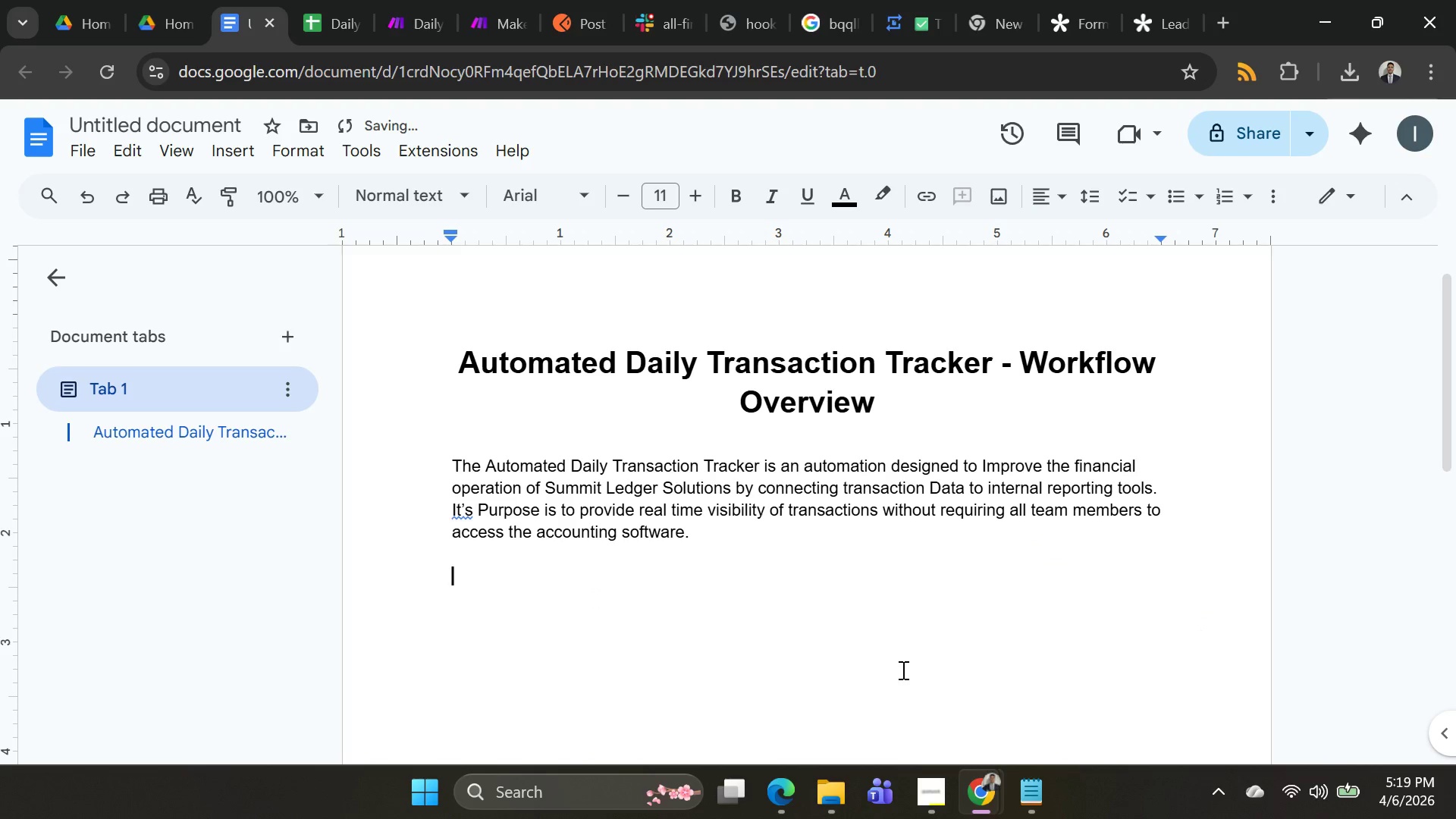 
type(The Workflow begins)
 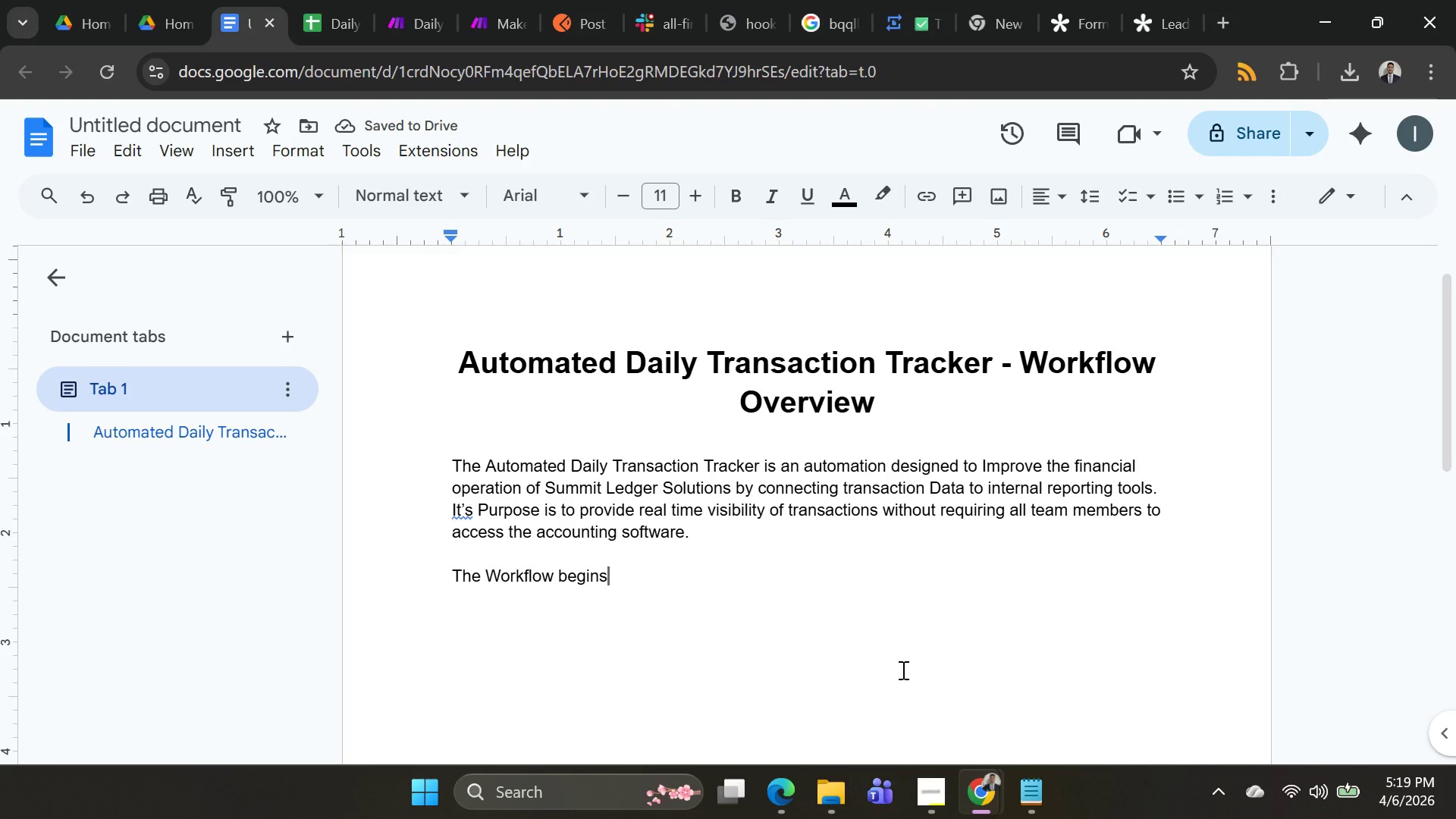 
type( with a we)
key(Backspace)
key(Backspace)
type(Wen)
key(Backspace)
type(bhoos)
key(Backspace)
key(Backspace)
type(oks )
key(Backspace)
key(Backspace)
type( that receives data )
key(Backspace)
type(, represented u)
key(Backspace)
type(in json )
key(Backspace)
key(Backspace)
key(Backspace)
key(Backspace)
key(Backspace)
type(S)
key(Backspace)
type(Jso)
key(Backspace)
key(Backspace)
type(SON format )
 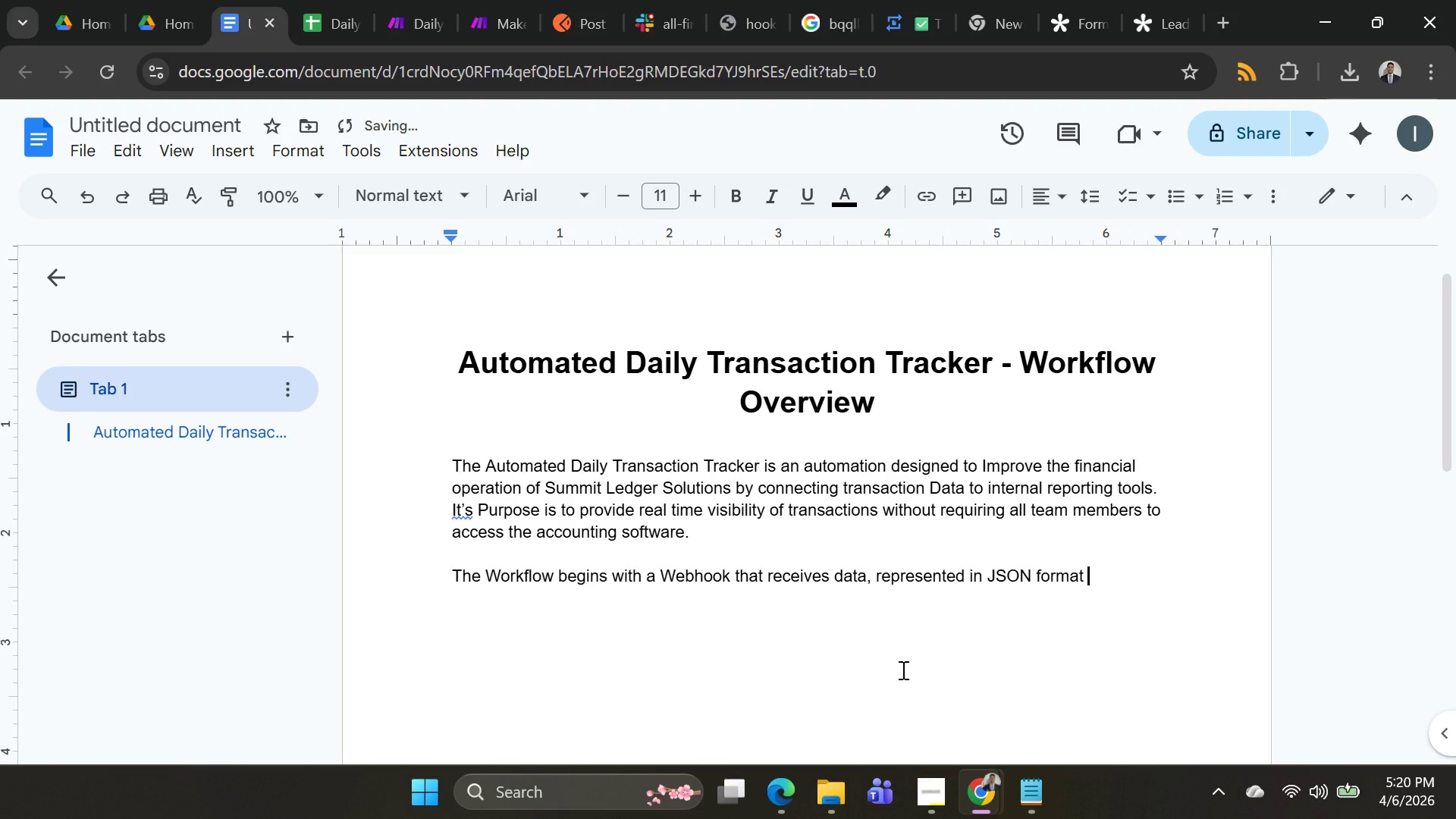 
wait(6.27)
 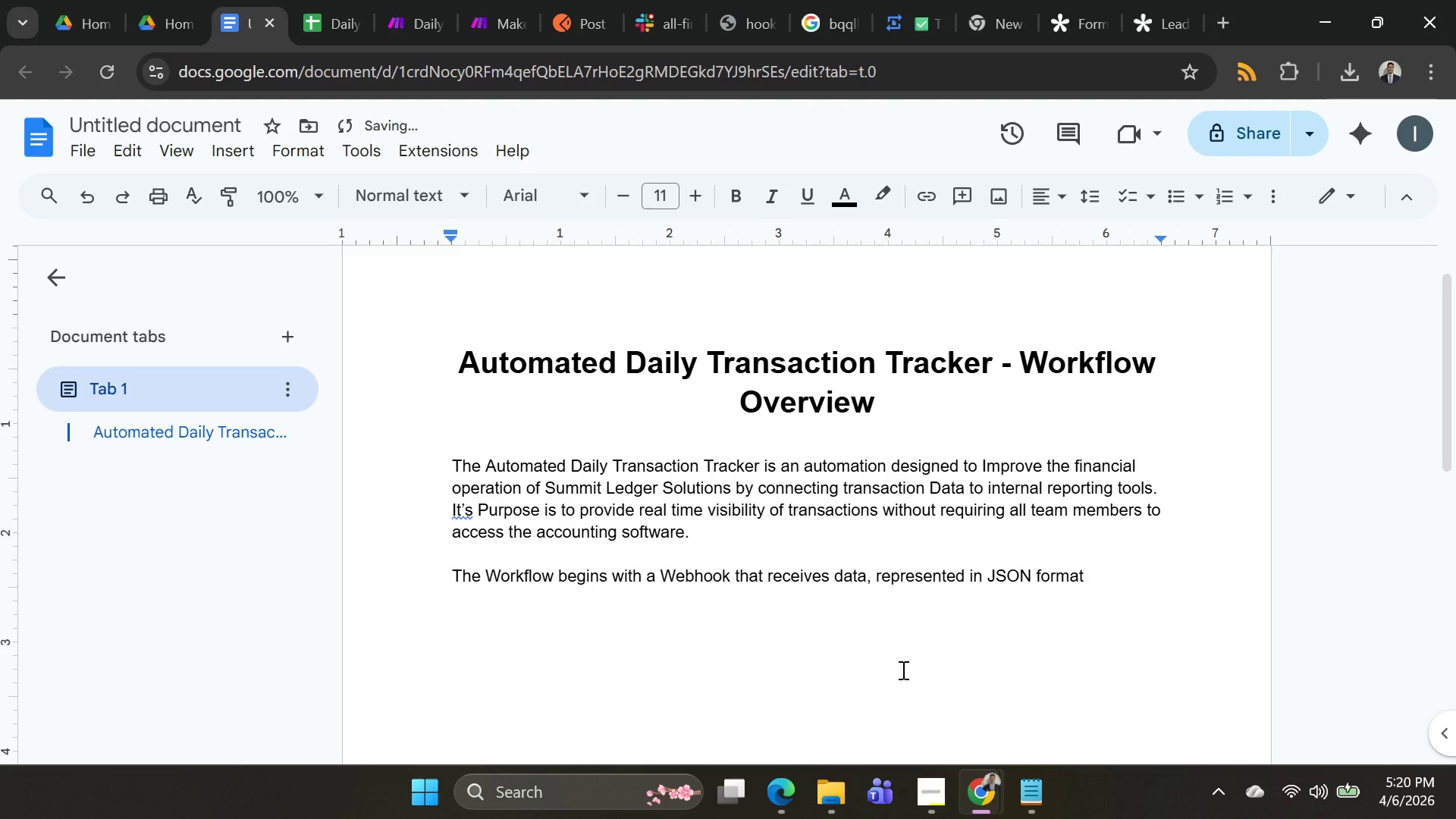 
type(to simulate actuall )
key(Backspace)
key(Backspace)
type( tally enr)
key(Backspace)
key(Backspace)
key(Backspace)
key(Backspace)
key(Backspace)
key(Backspace)
key(Backspace)
key(Backspace)
key(Backspace)
type(Tally entries )
key(Backspace)
type(.Each )
key(Backspace)
key(Backspace)
key(Backspace)
key(Backspace)
key(Backspace)
key(Backspace)
type(. Each Payload includes the de)
key(Backspace)
type(ate ledger name, amount)
 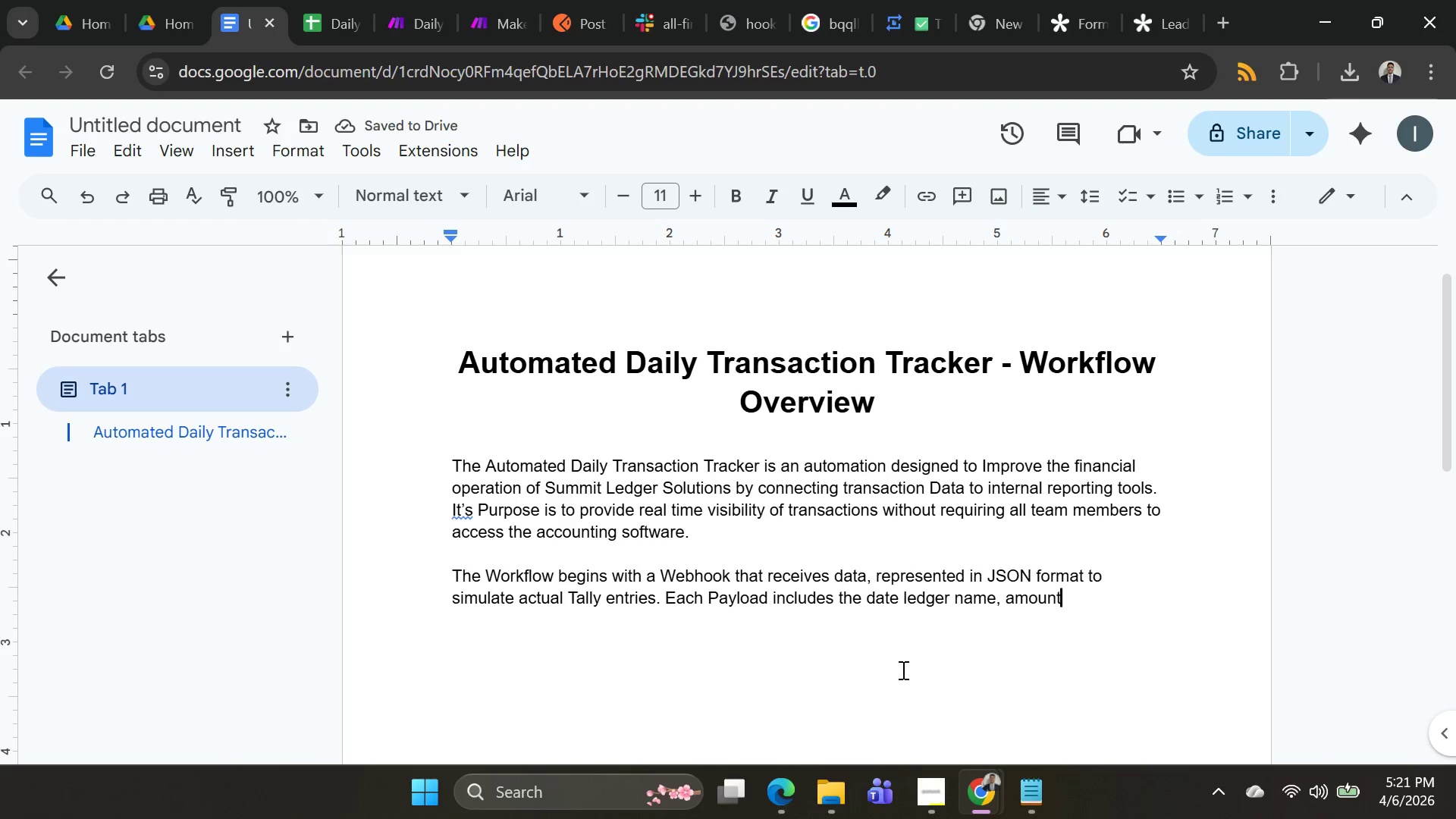 
type(, voucher )
key(Backspace)
type( typr)
key(Backspace)
type(e, refener)
key(Backspace)
key(Backspace)
key(Backspace)
type(rnec)
key(Backspace)
key(Backspace)
key(Backspace)
type(ence )
key(Backspace)
type( number, and customer name, )
key(Backspace)
type( amount, )
 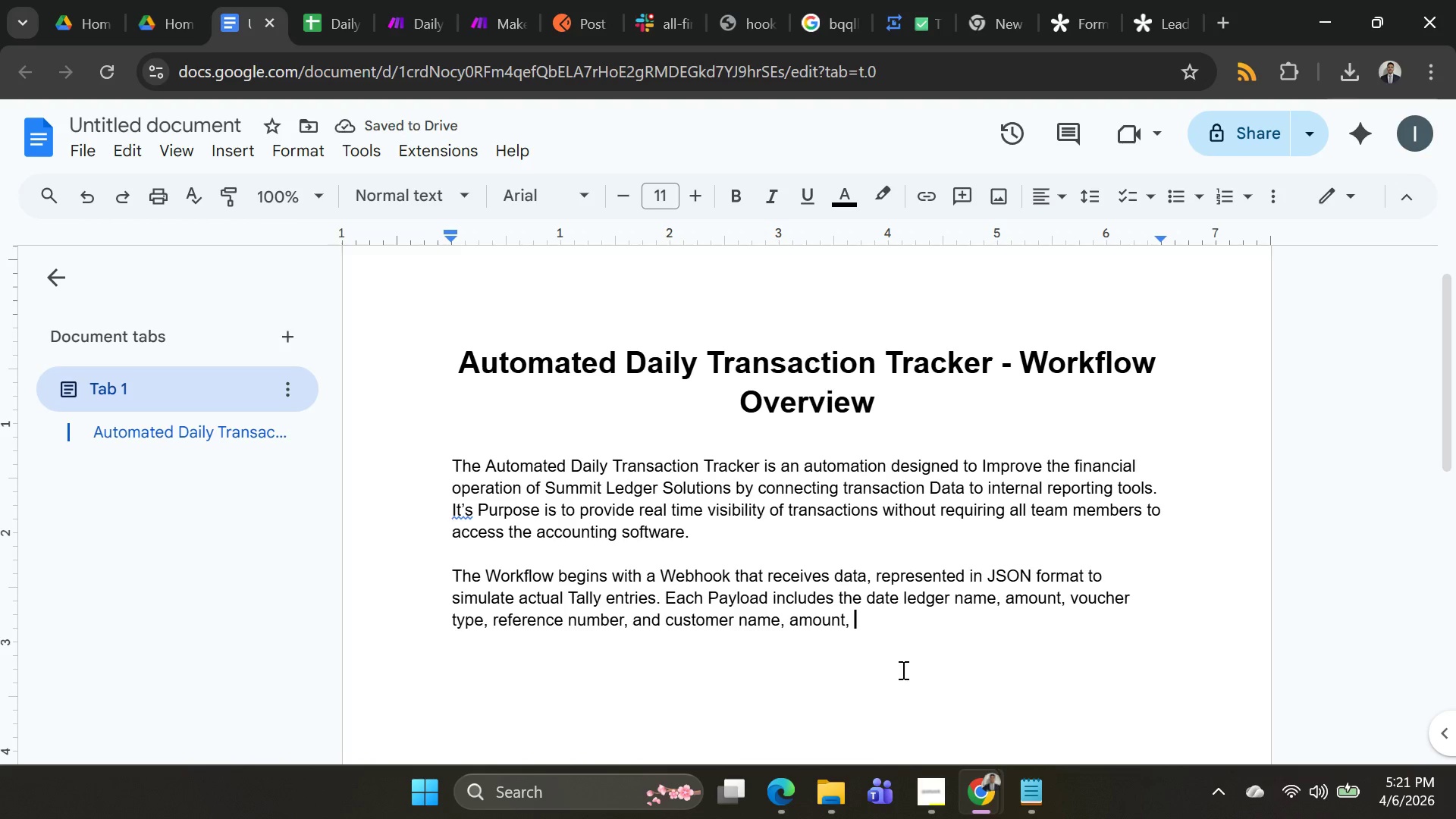 
type(coucher tyor)
key(Backspace)
key(Backspace)
type(pe,)
 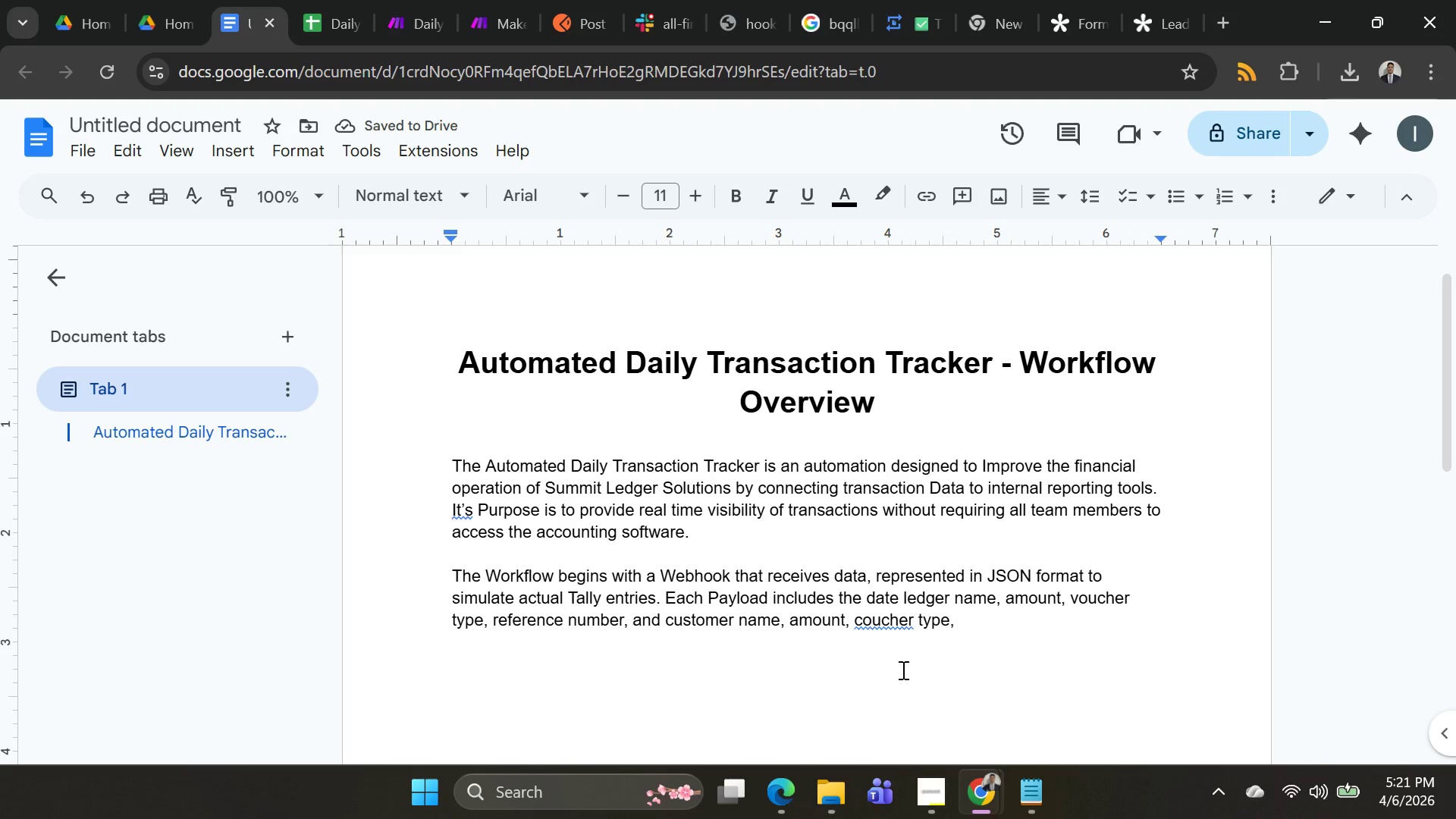 
type(referec)
key(Backspace)
type(nce numberm )
key(Backspace)
key(Backspace)
type(, )
 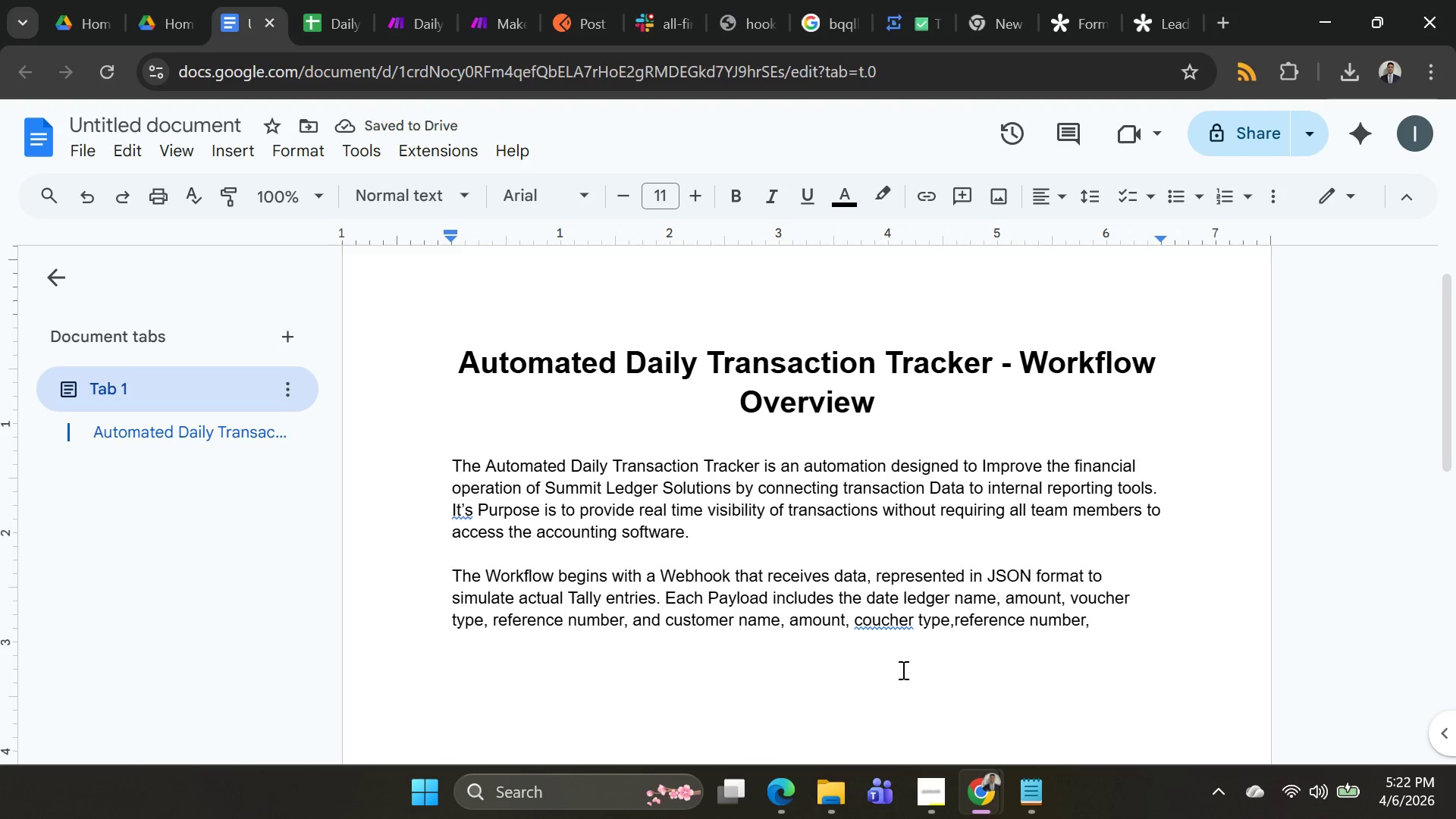 
wait(5.12)
 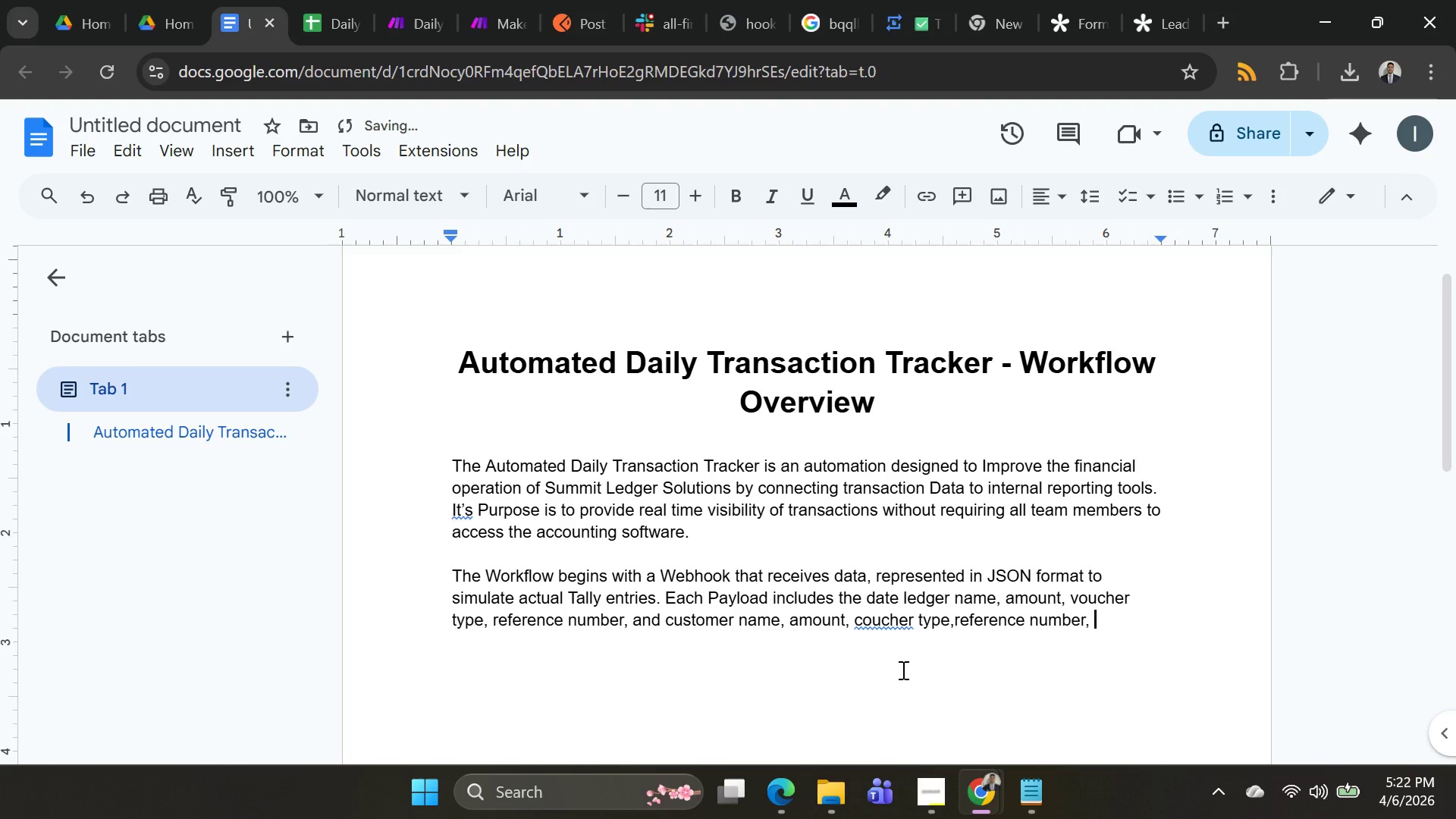 
type(and customer name,)
key(Backspace)
 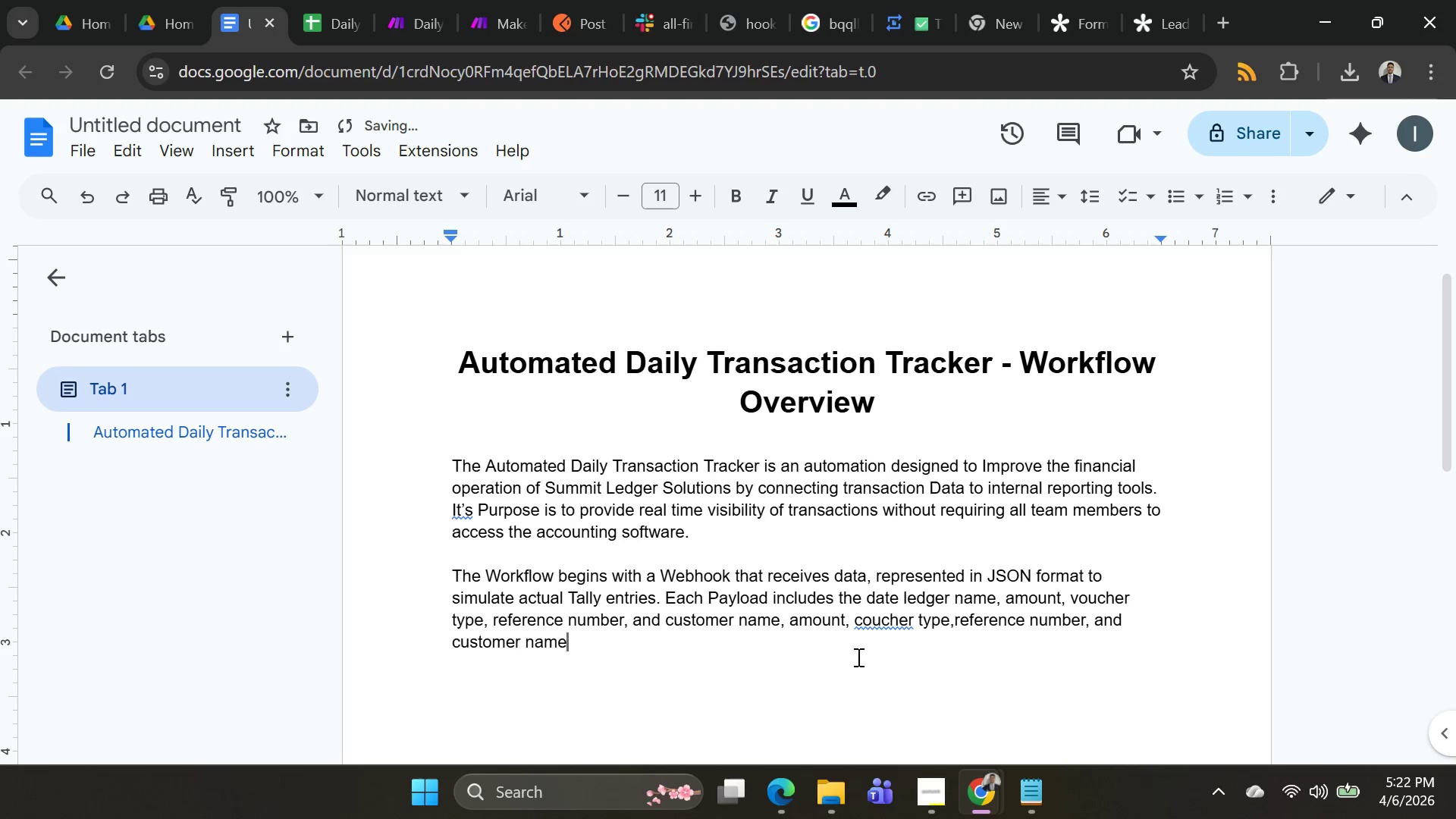 
right_click([874, 626])
 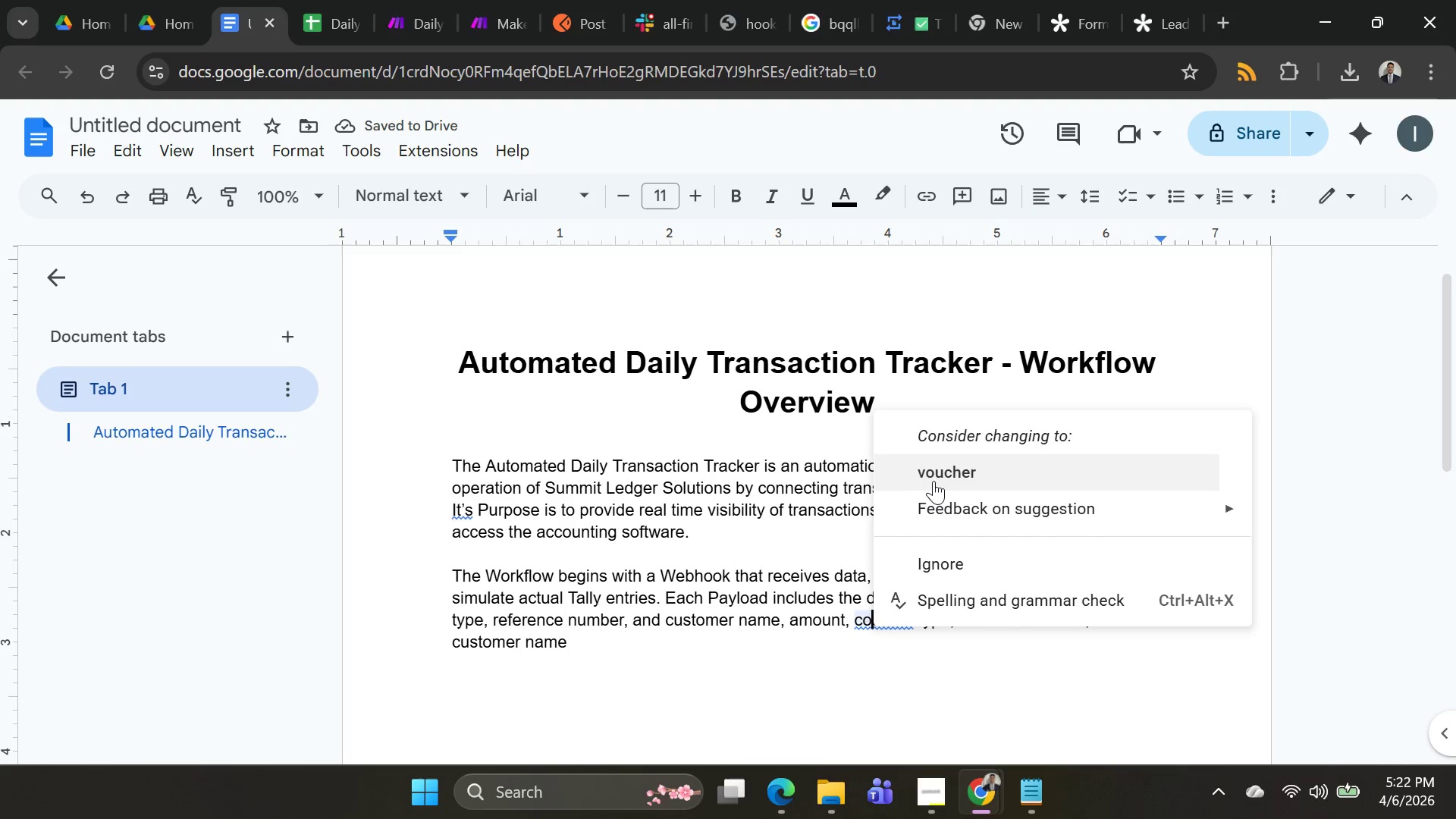 
left_click([935, 480])
 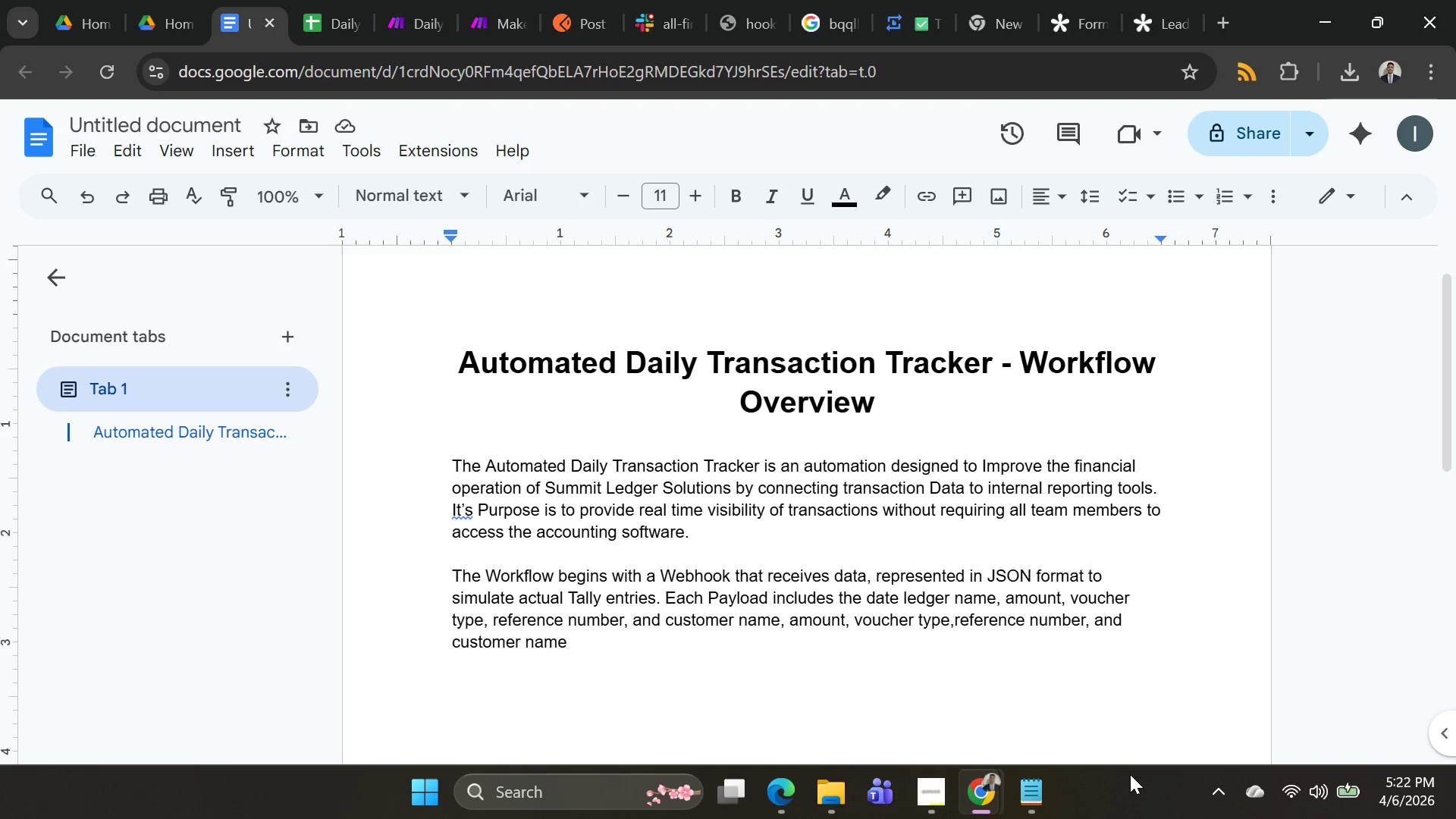 
wait(18.78)
 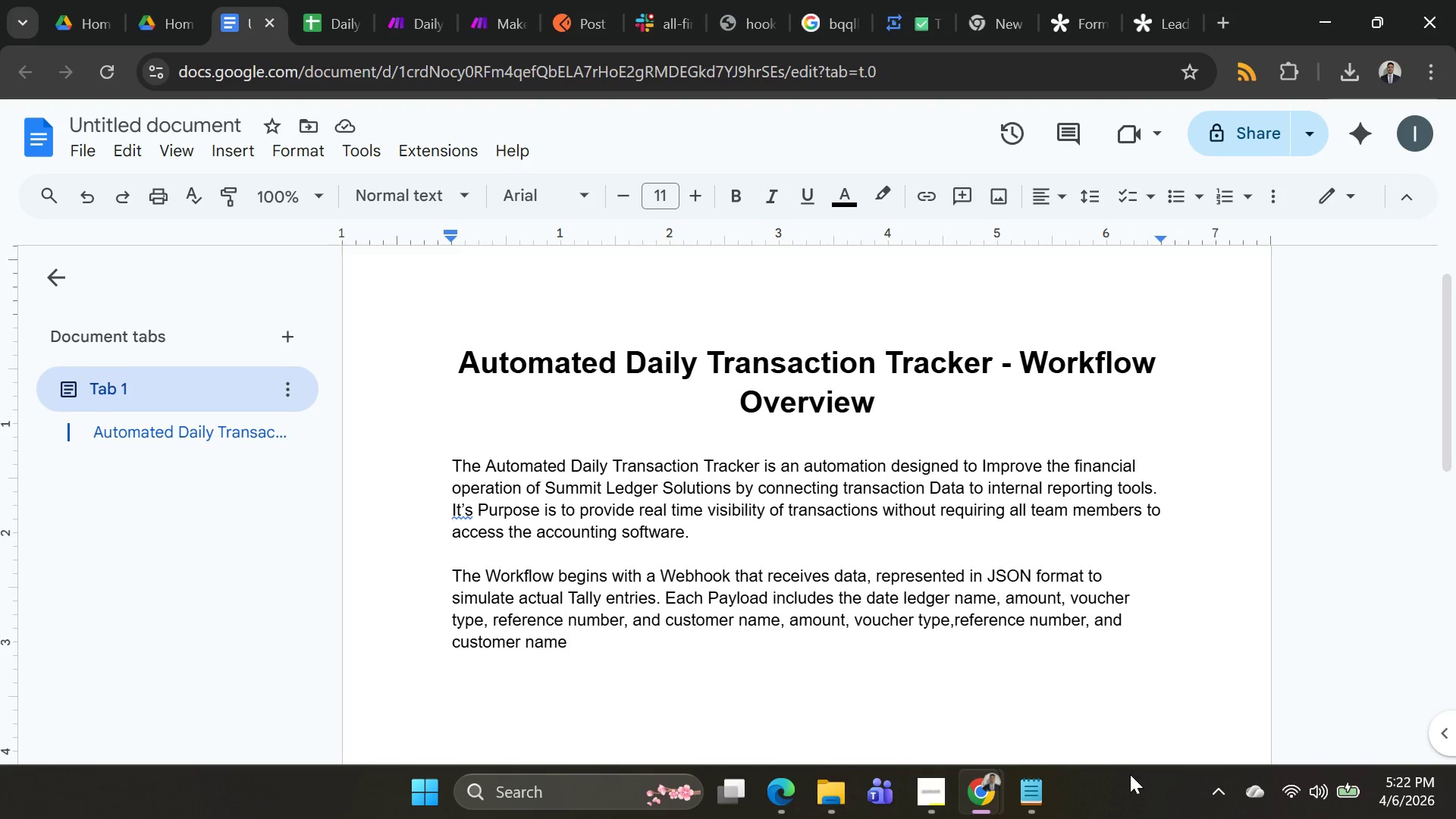 
hold_key(key=Backspace, duration=0.33)
 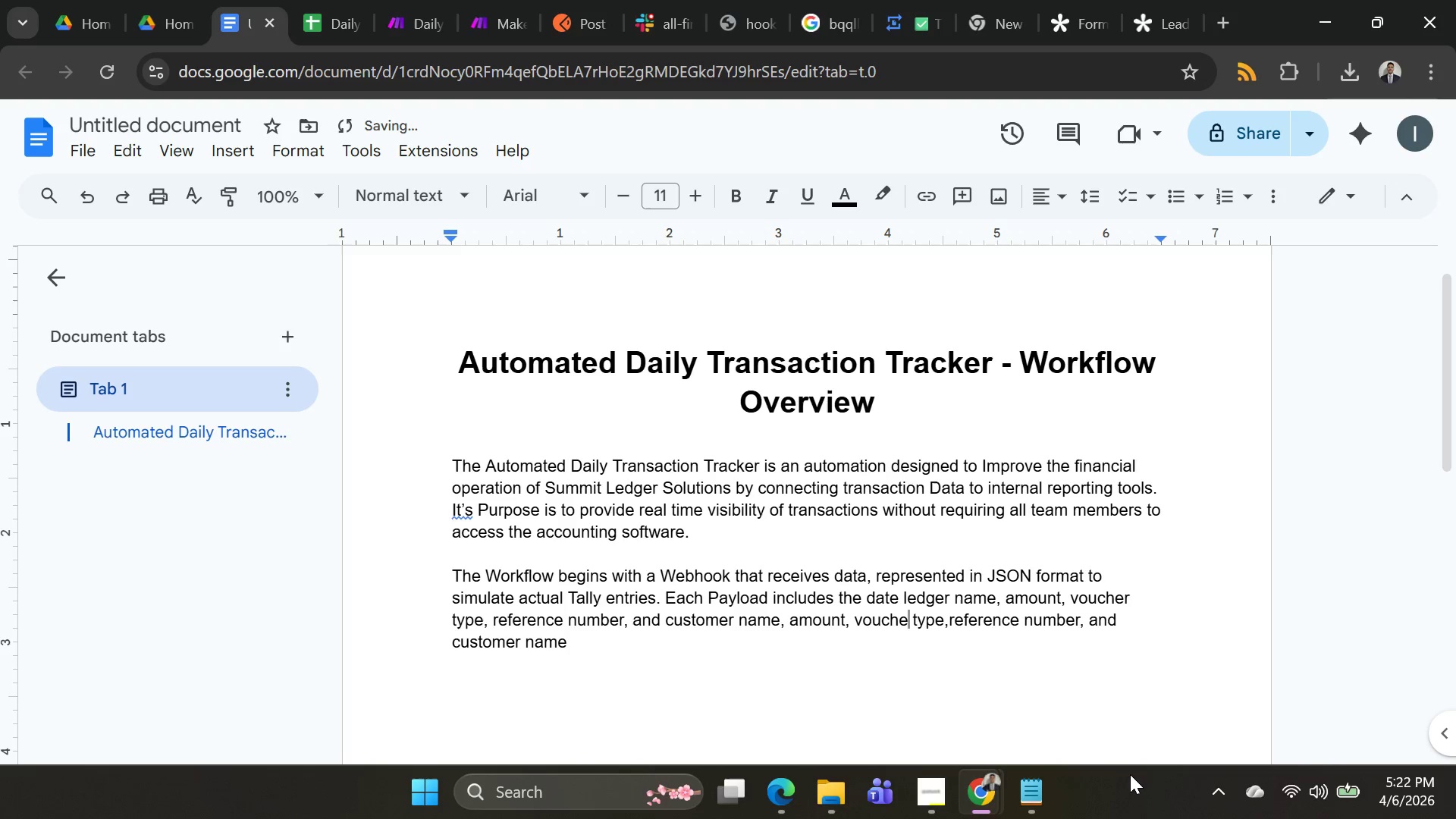 
key(Control+Z)
 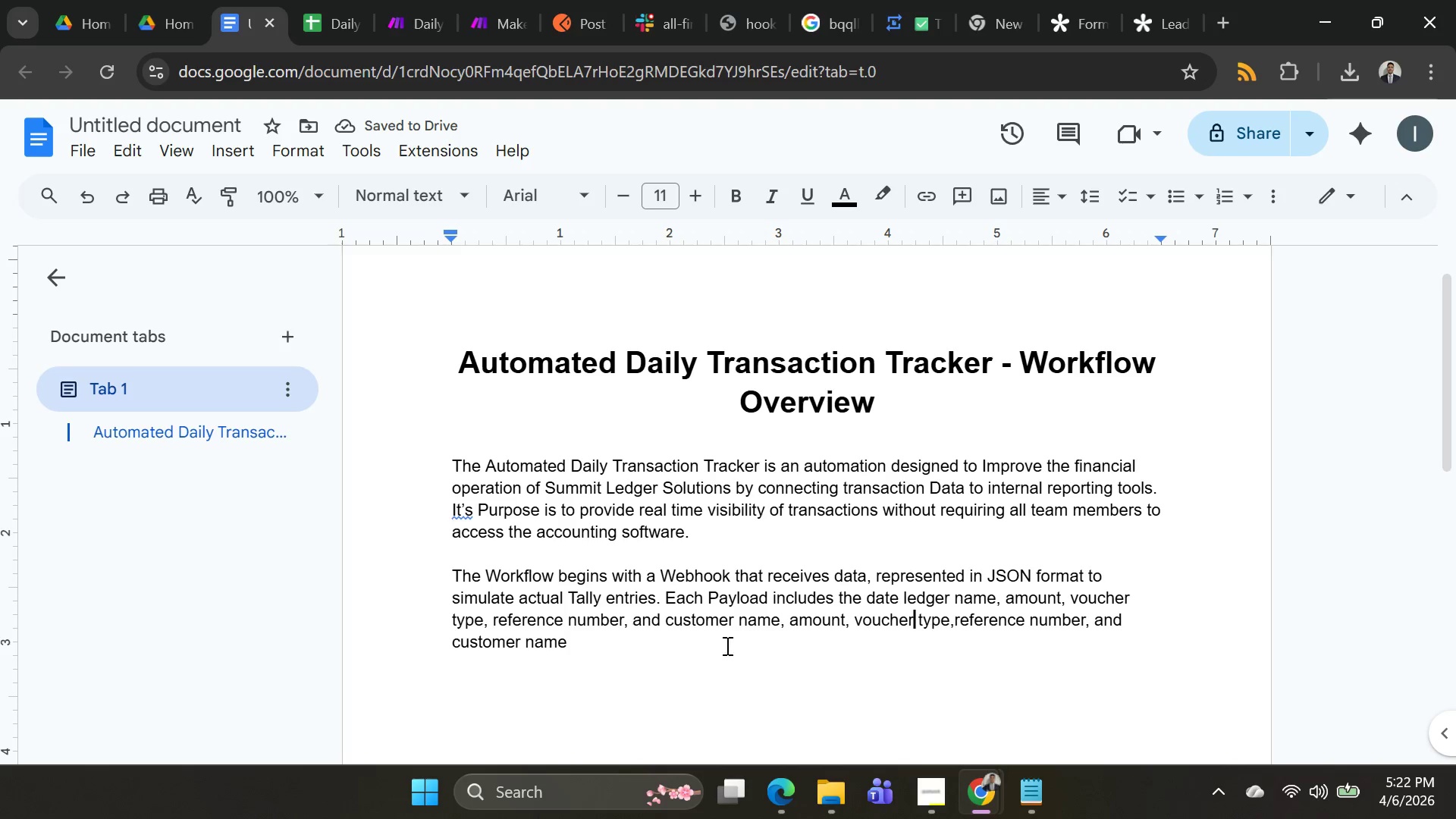 
wait(5.42)
 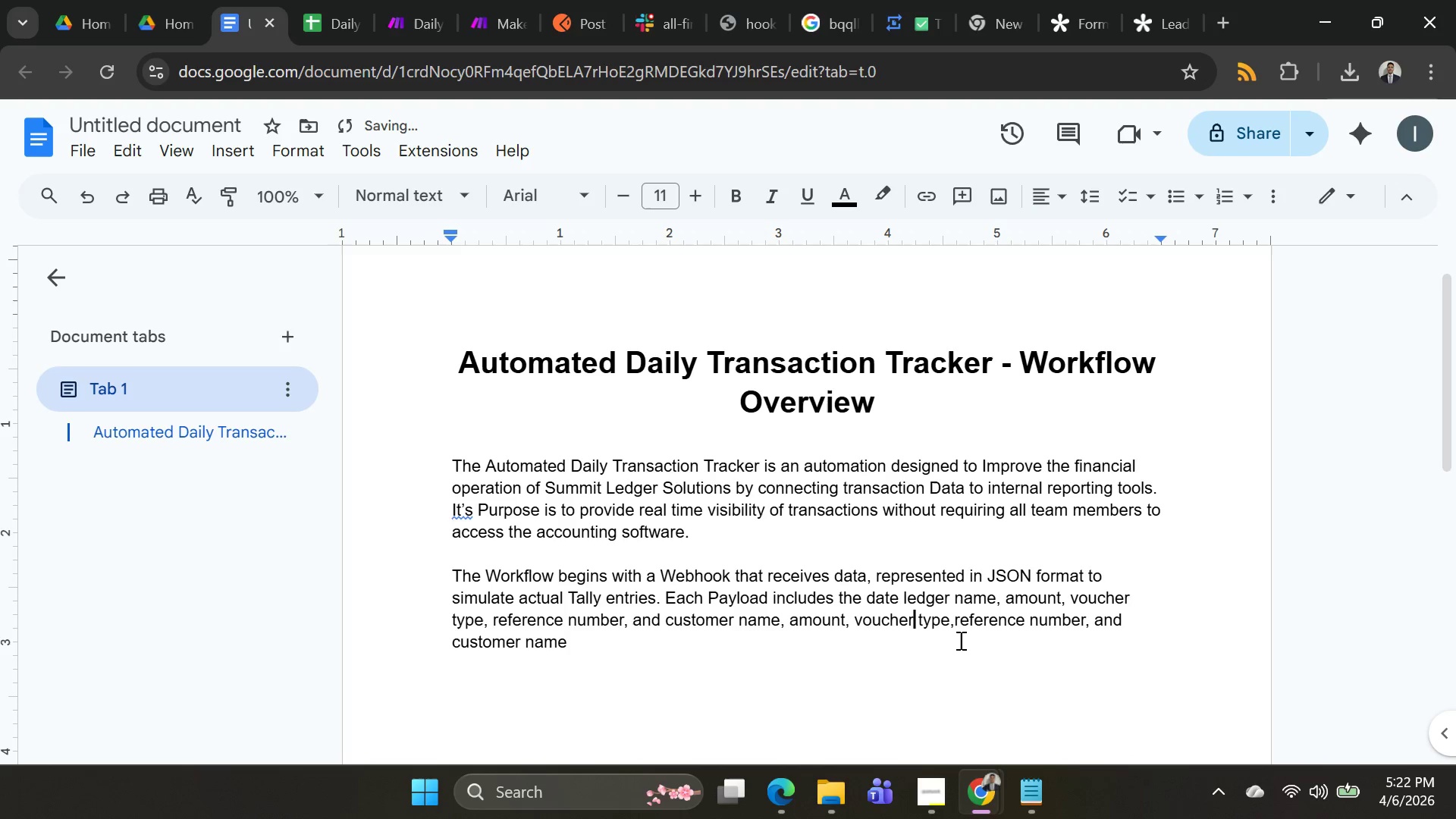 
left_click_drag(start_coordinate=[783, 620], to_coordinate=[794, 643])
 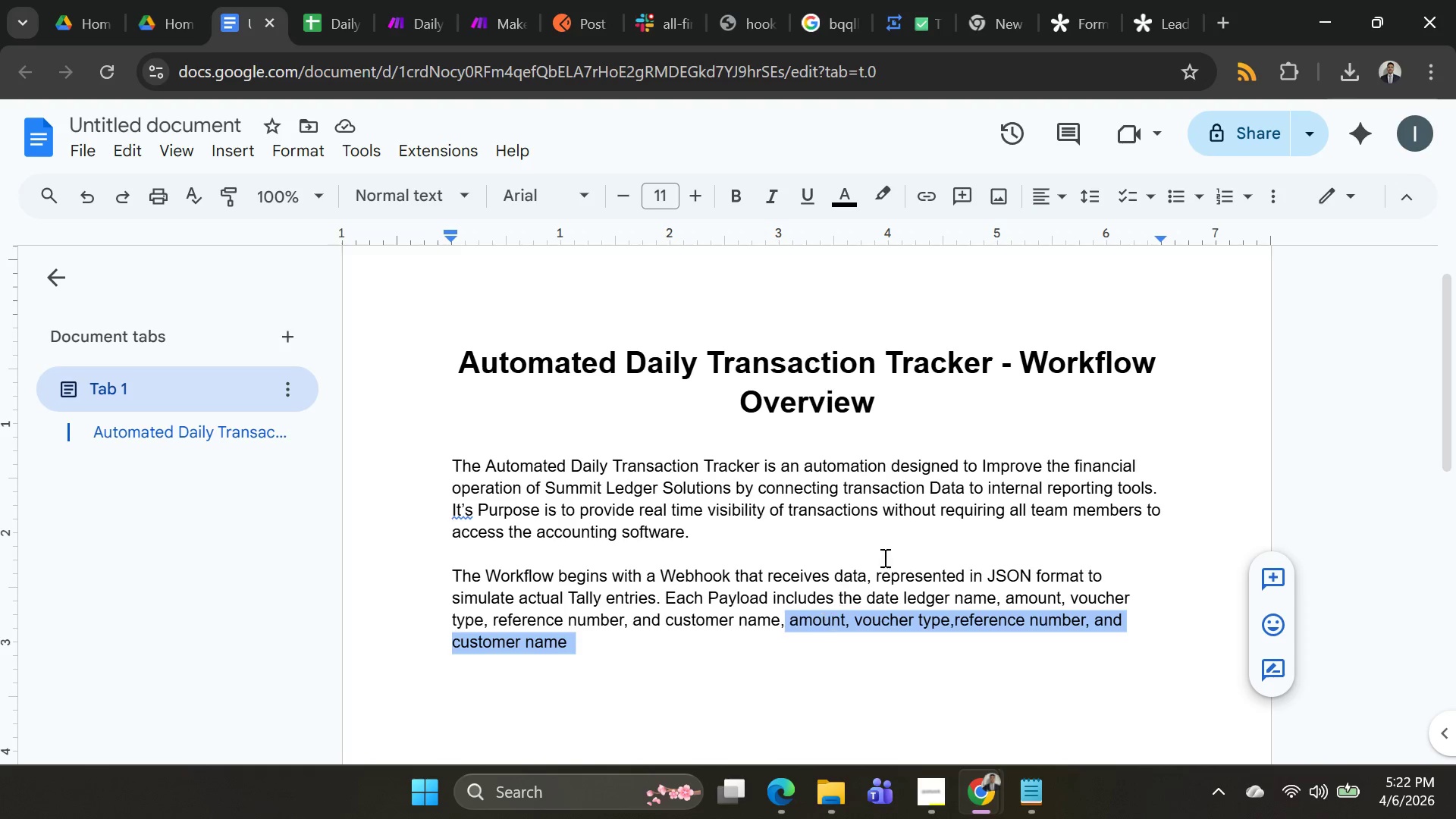 
key(Backspace)
 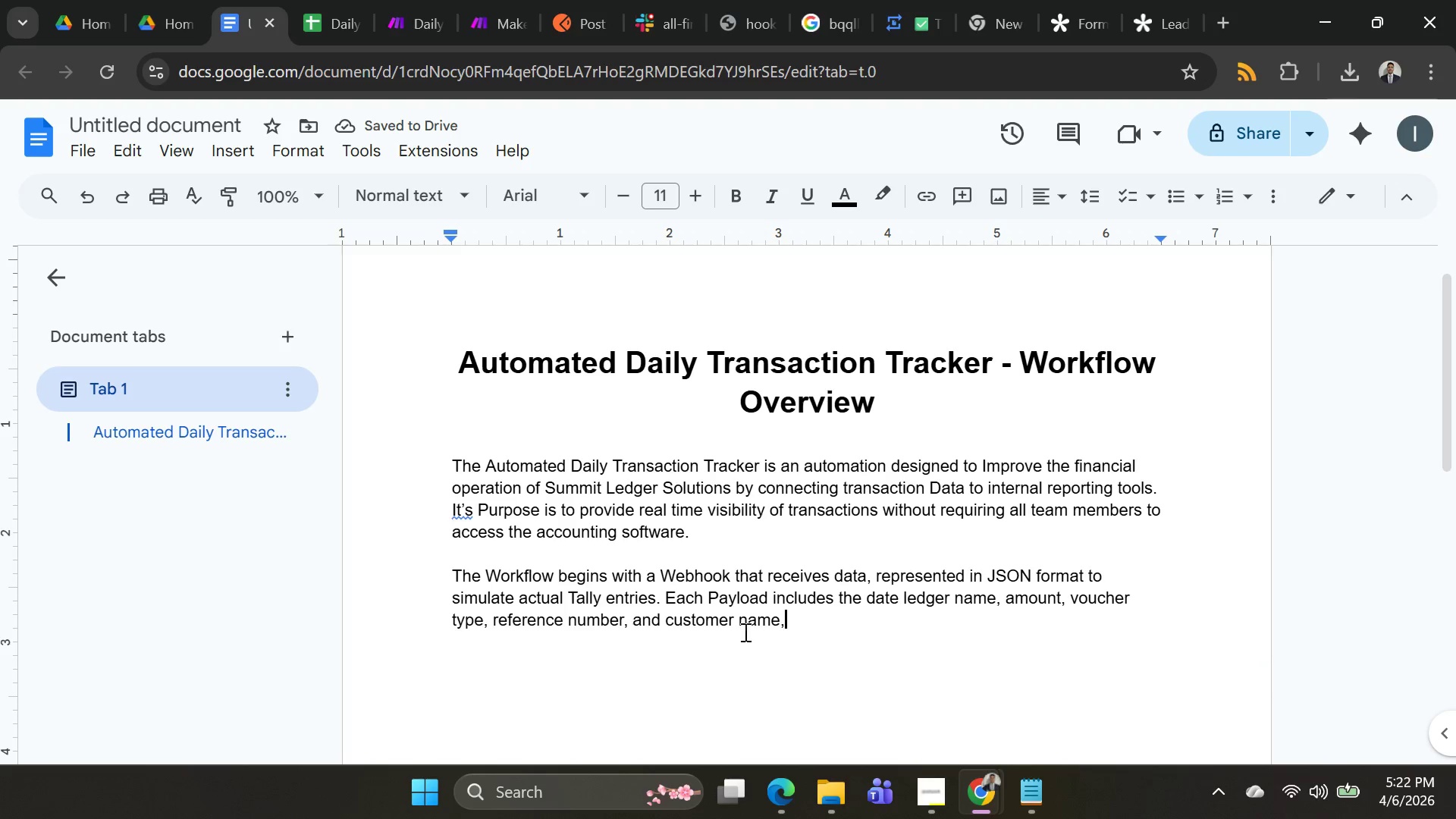 
wait(9.23)
 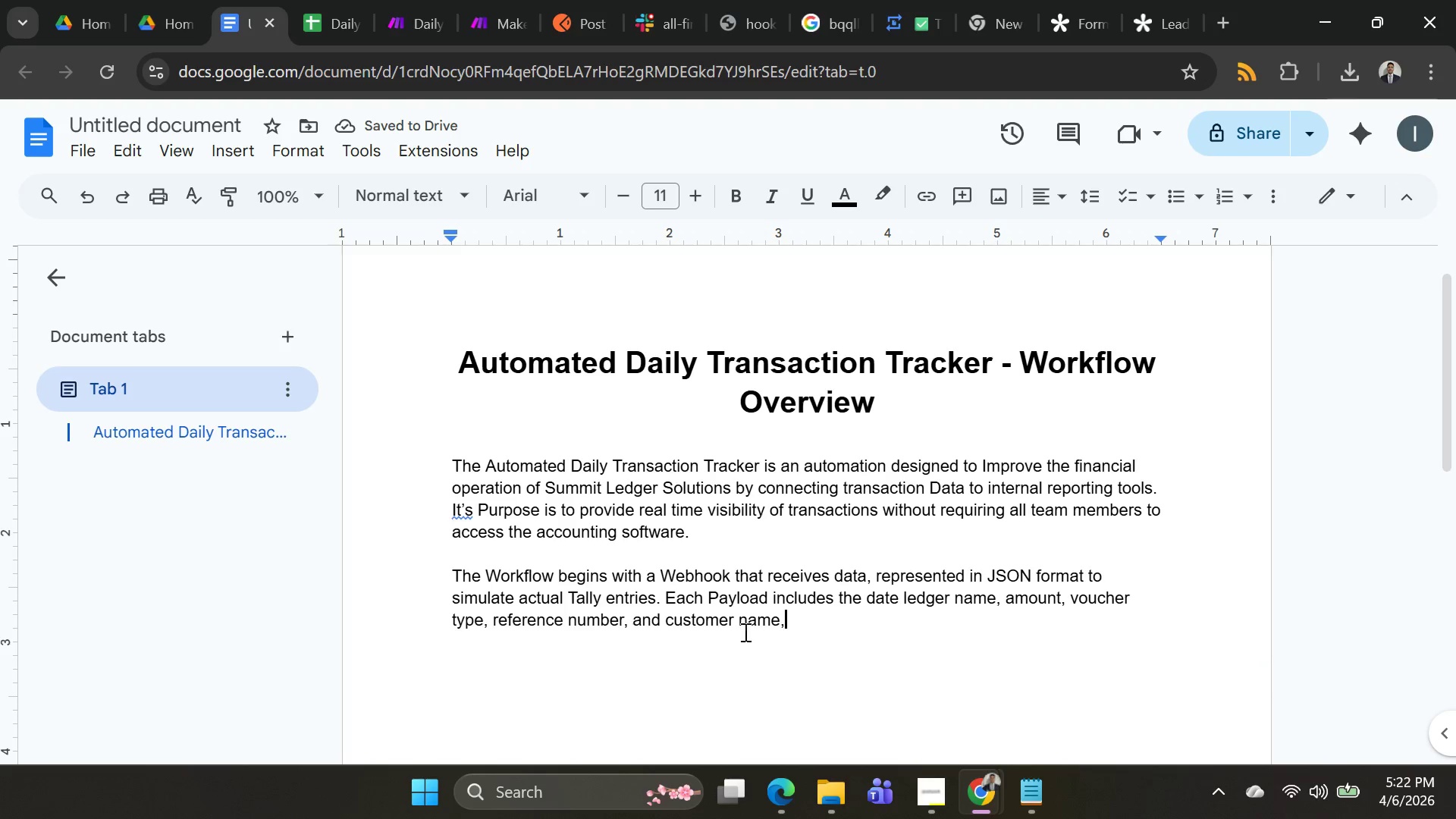 
left_click_drag(start_coordinate=[635, 623], to_coordinate=[781, 621])
 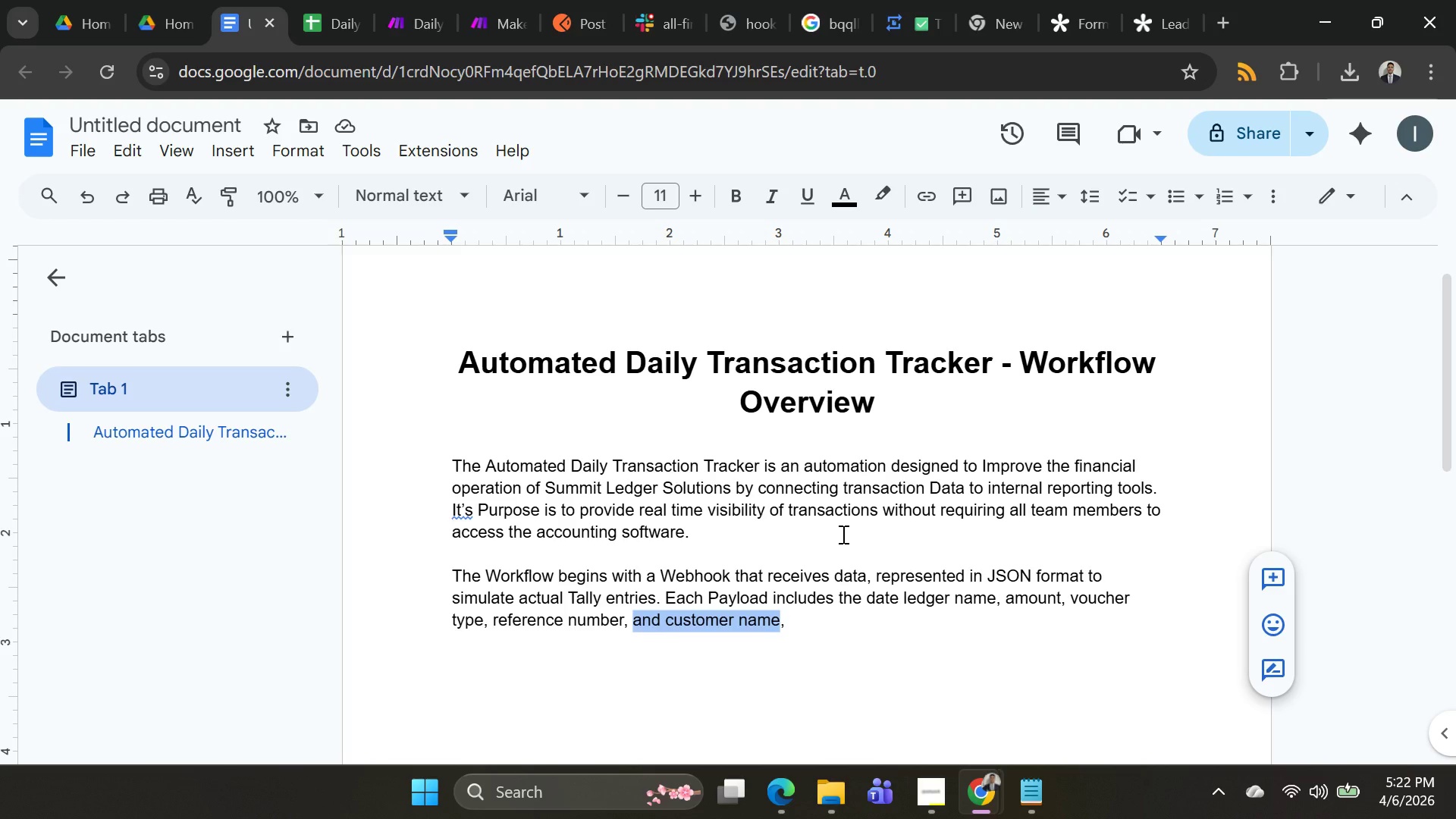 
key(Backspace)
 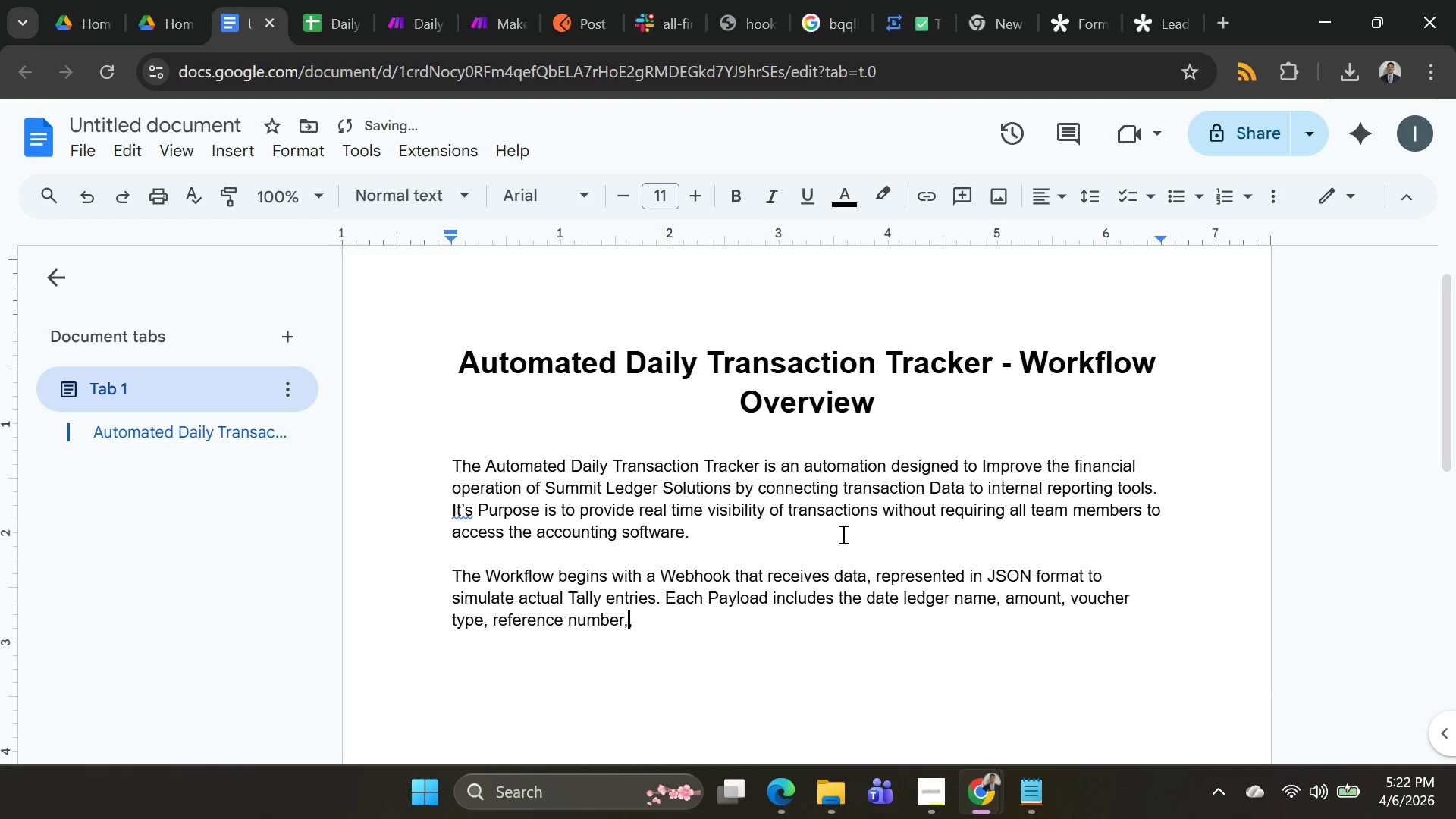 
key(Backspace)
 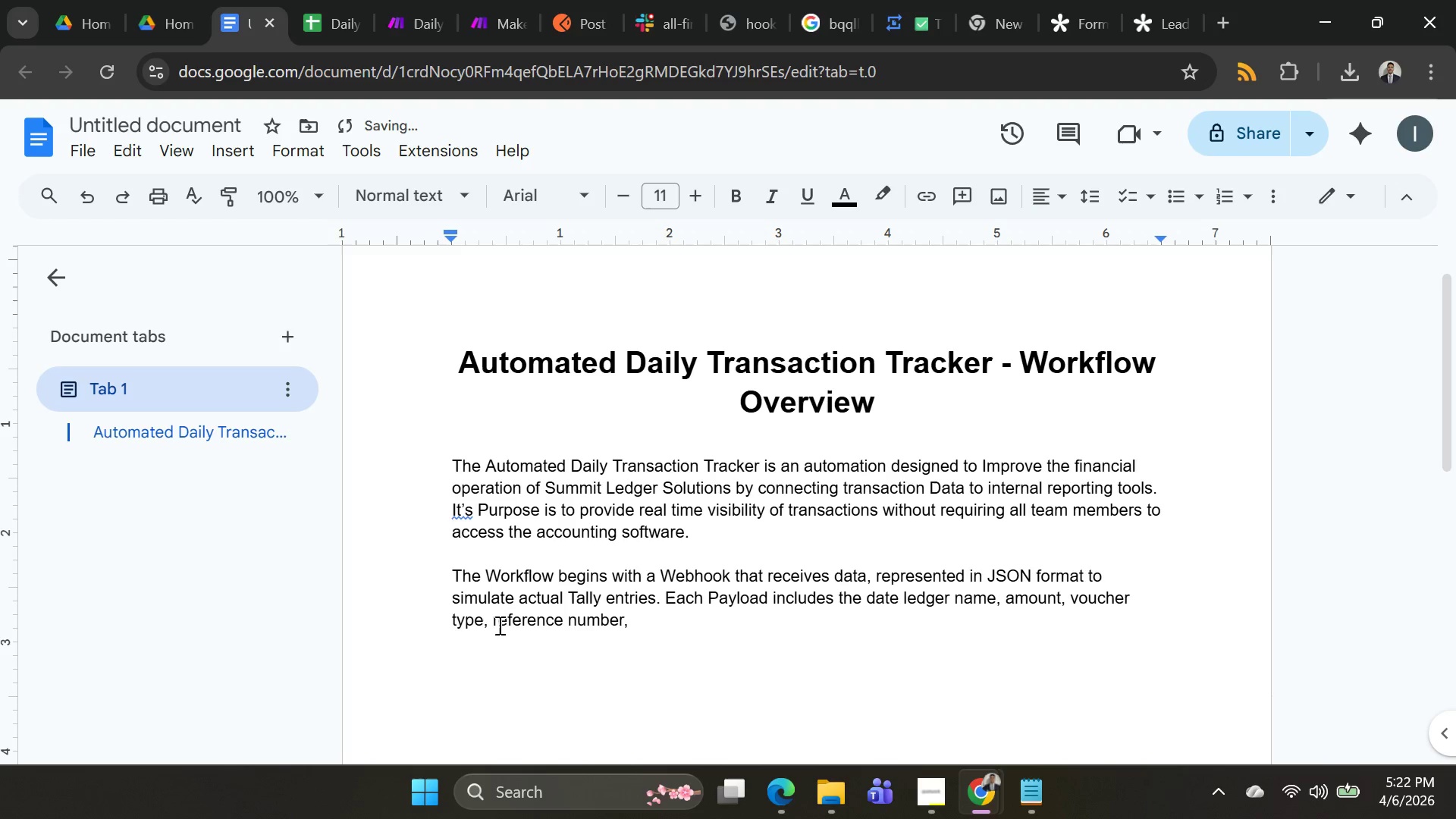 
left_click([493, 623])
 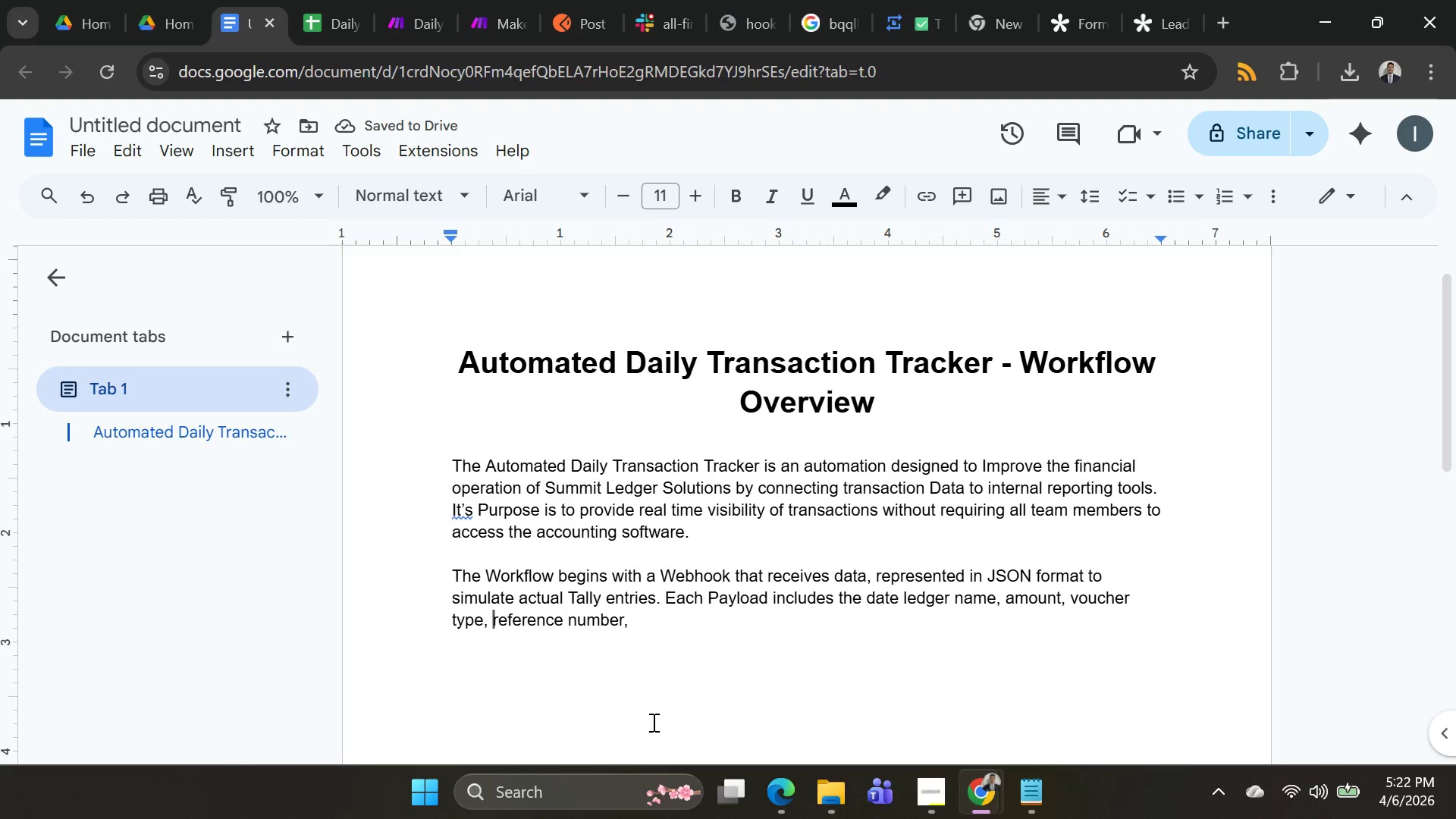 
type(and )
 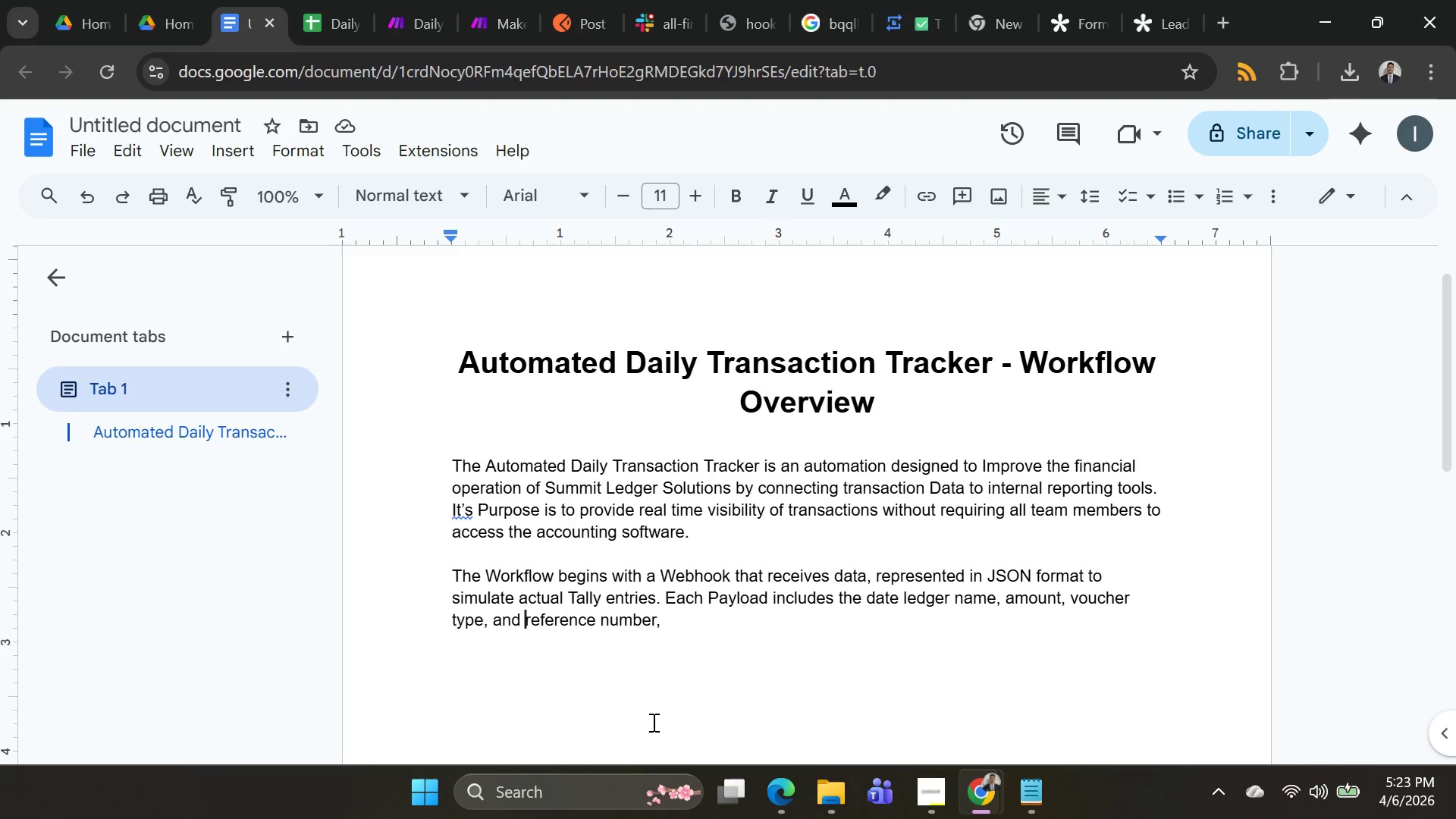 
wait(7.78)
 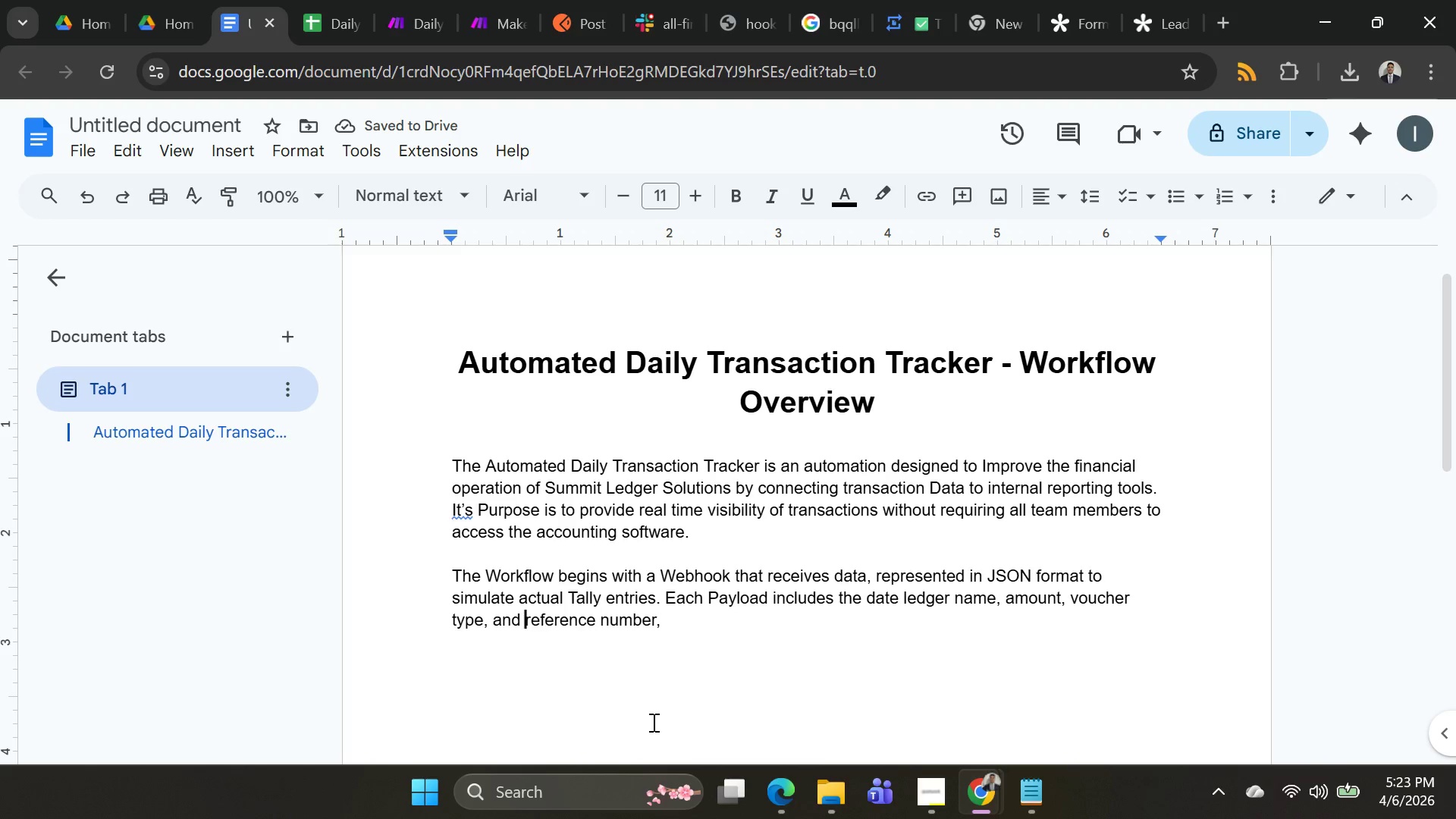 
left_click([754, 628])
 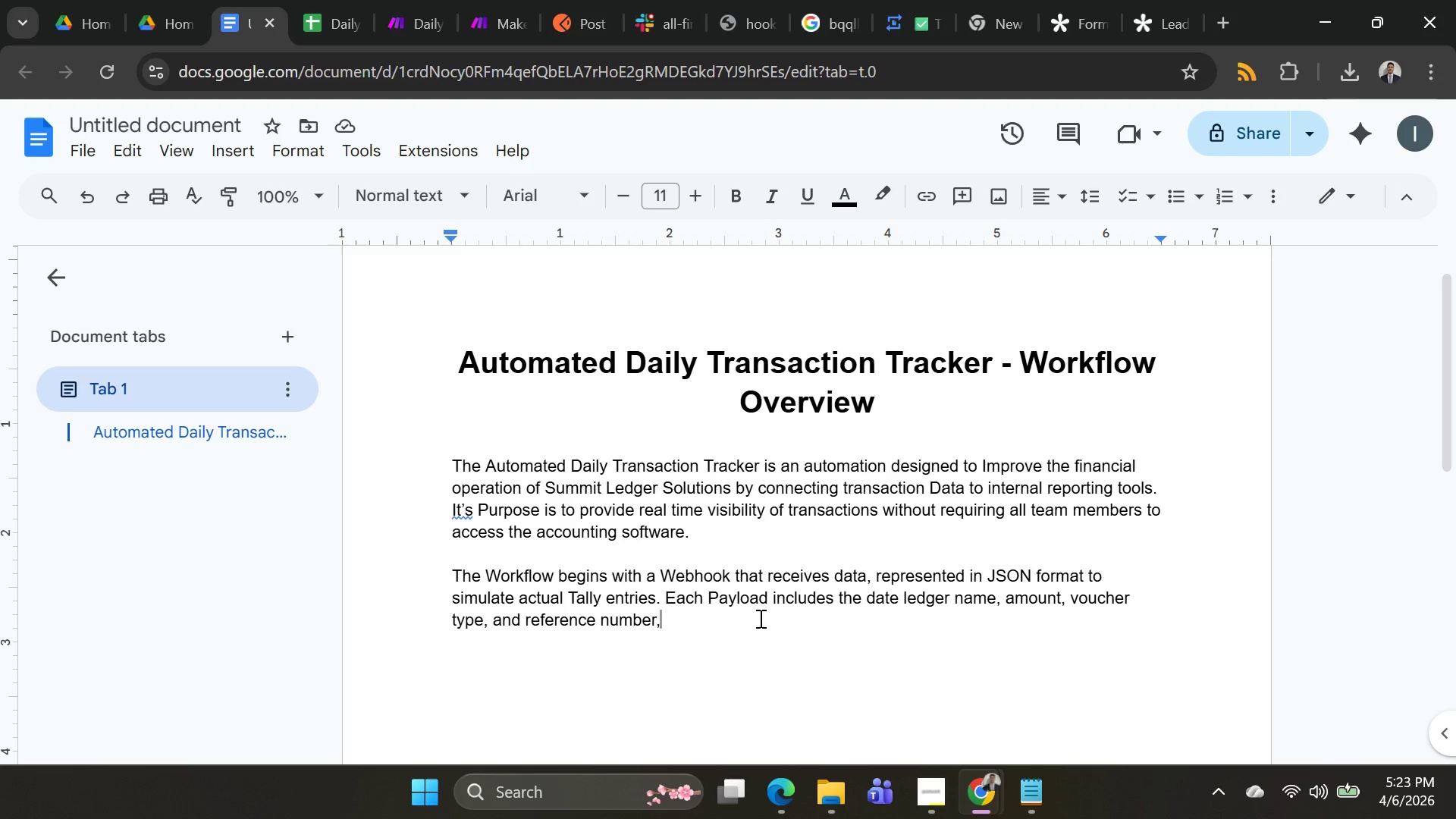 
key(Backspace)
type(. Incoming )
 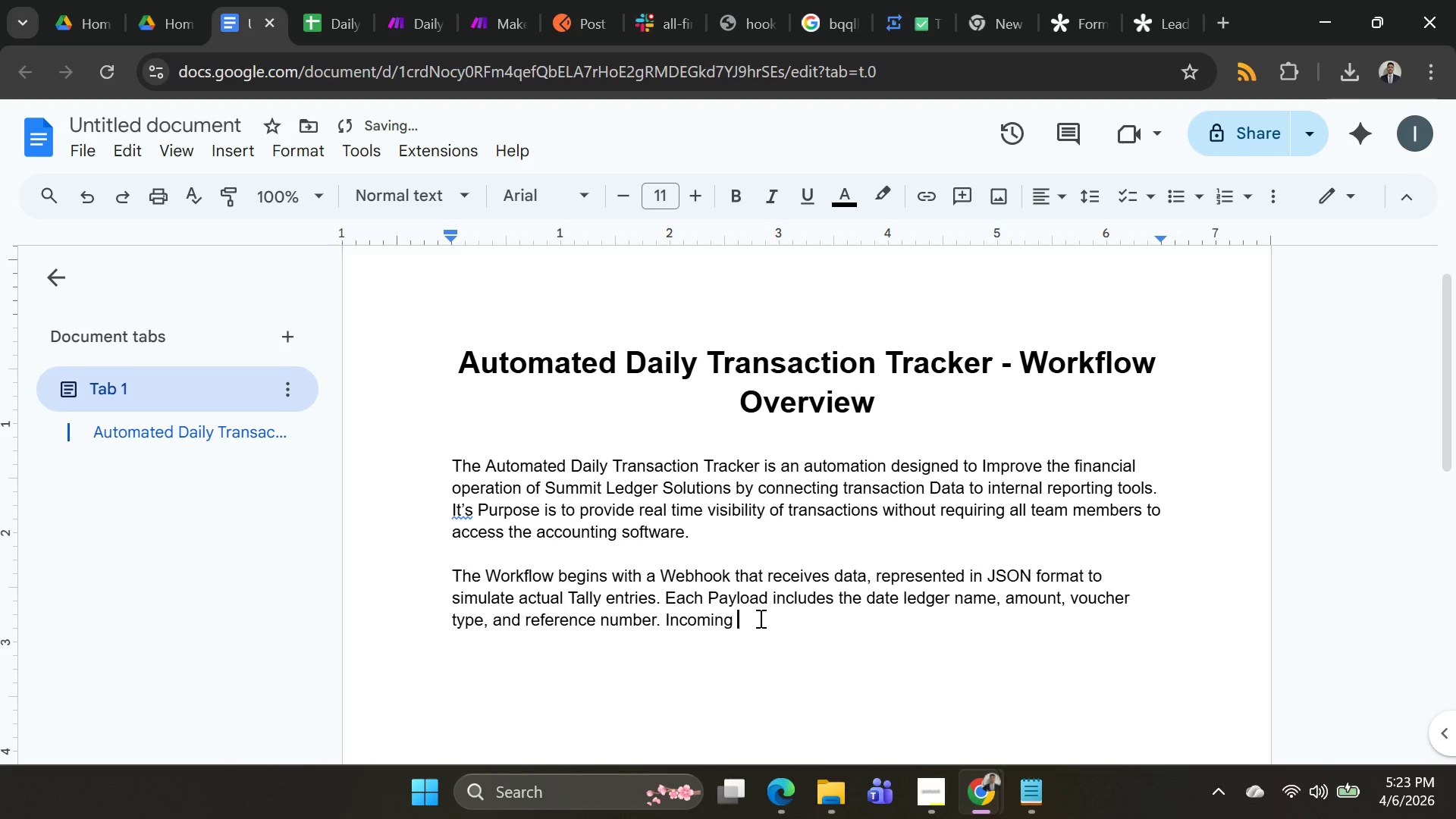 
type(data is first checked for completenes )
key(Backspace)
type(s )
key(Backspace)
type(,and )
key(Backspace)
key(Backspace)
key(Backspace)
key(Backspace)
type( and )
 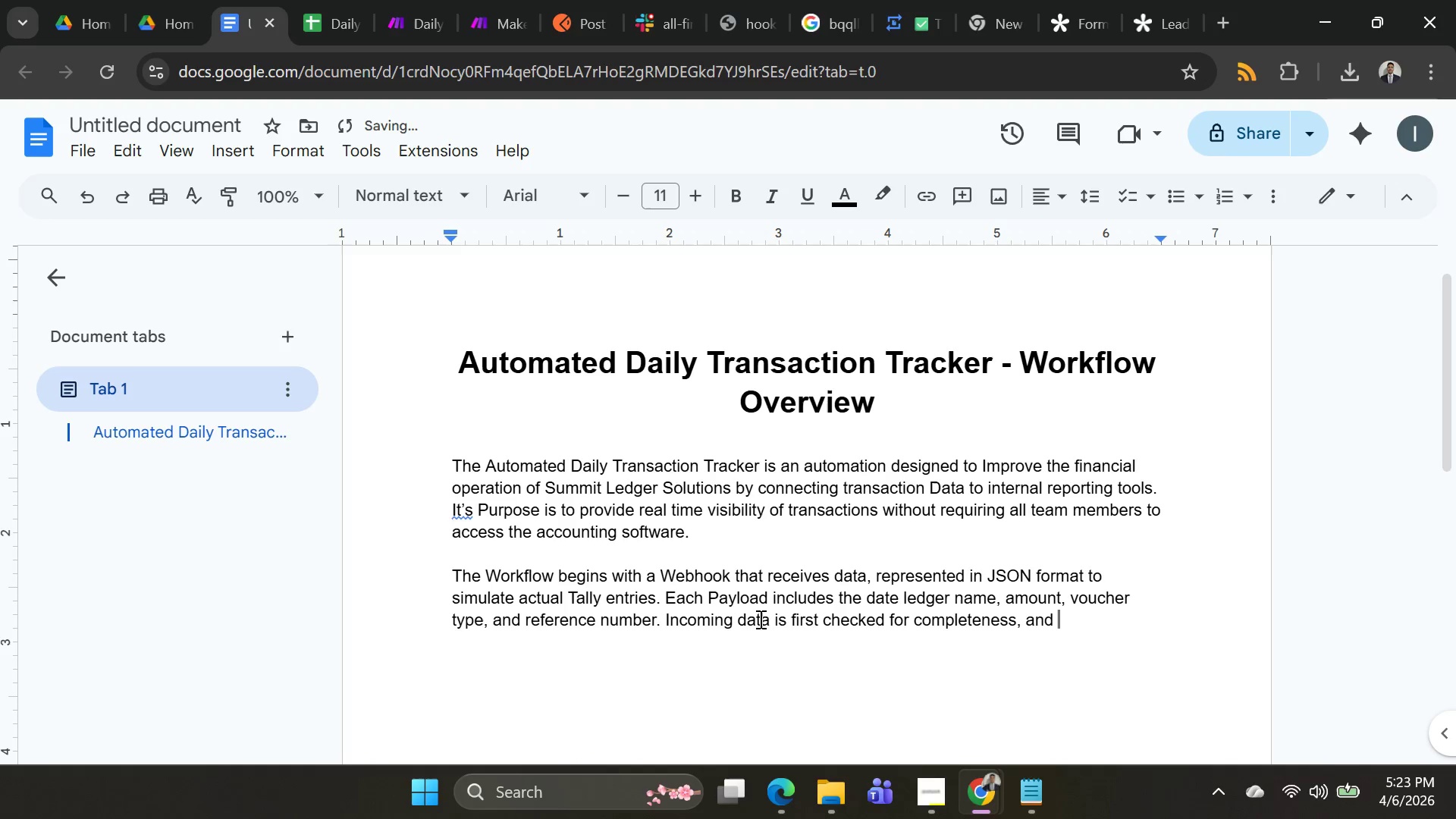 
type(if any reqiured feild)
key(Backspace)
key(Backspace)
key(Backspace)
key(Backspace)
type(ield is mssng )
key(Backspace)
key(Backspace)
key(Backspace)
key(Backspace)
key(Backspace)
type(issing, en error path )
key(Backspace)
type( is triggered )
key(Backspace)
type(, sending slacj)
key(Backspace)
type(k notification )
 